 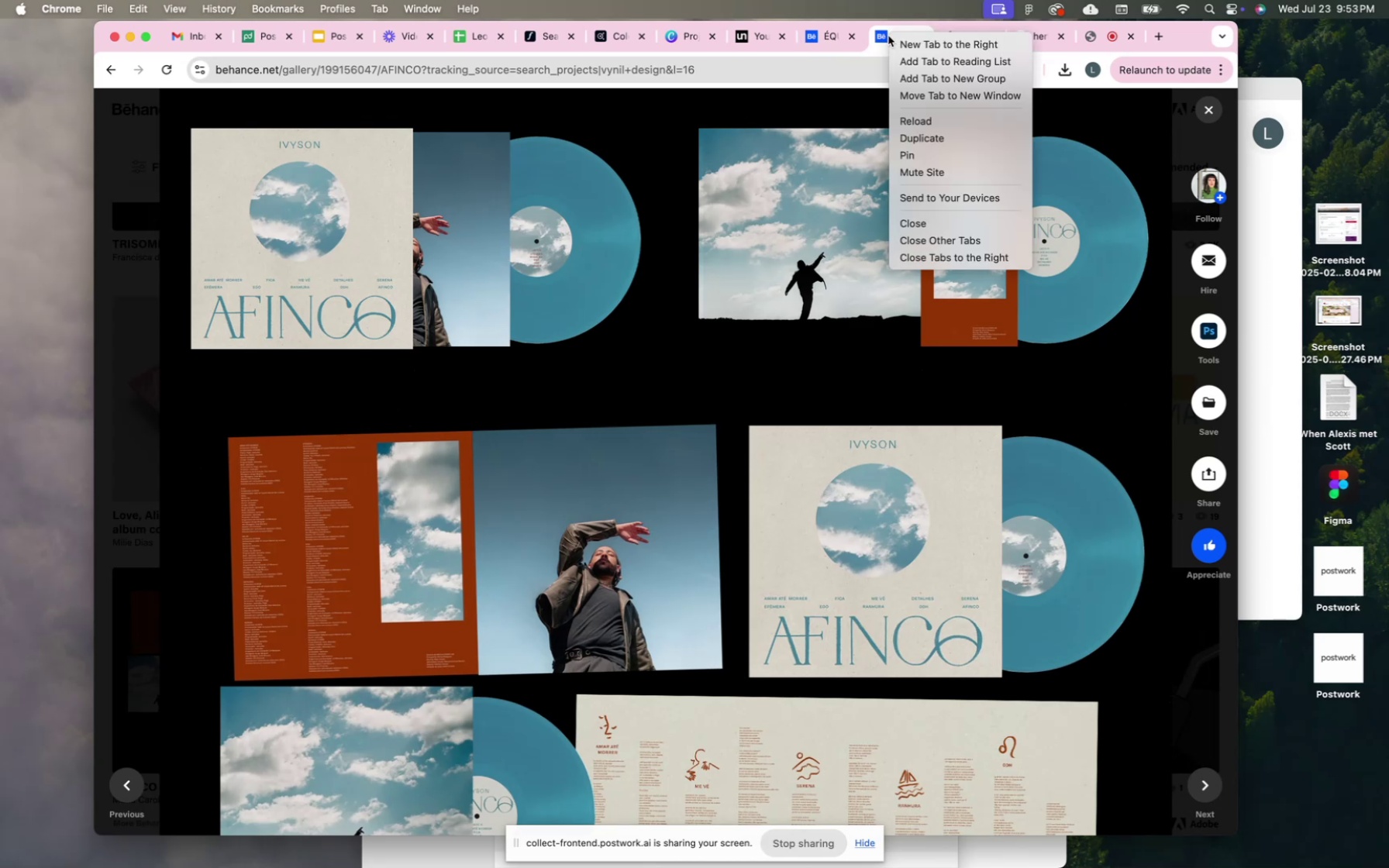 
left_click([912, 133])
 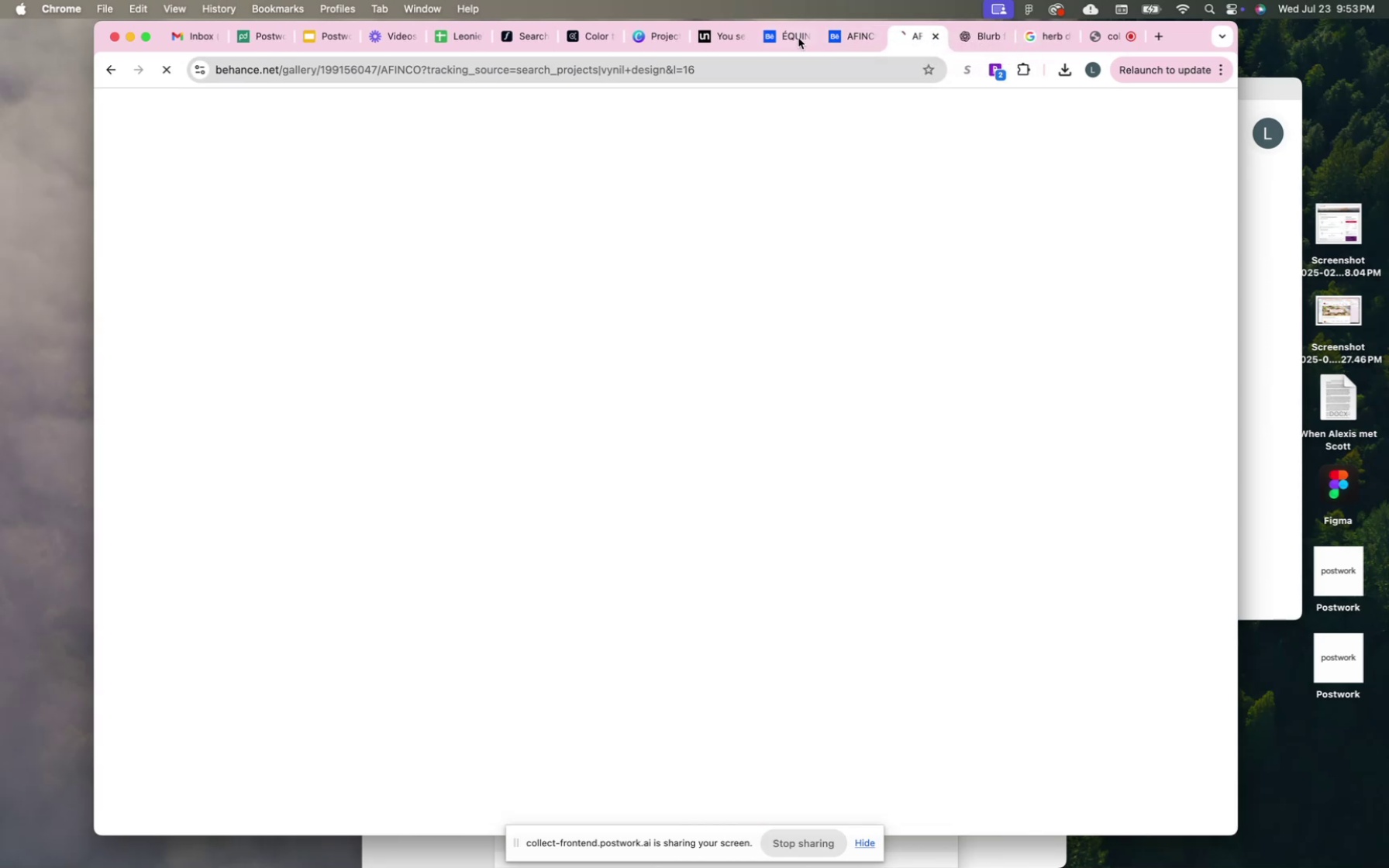 
mouse_move([444, 165])
 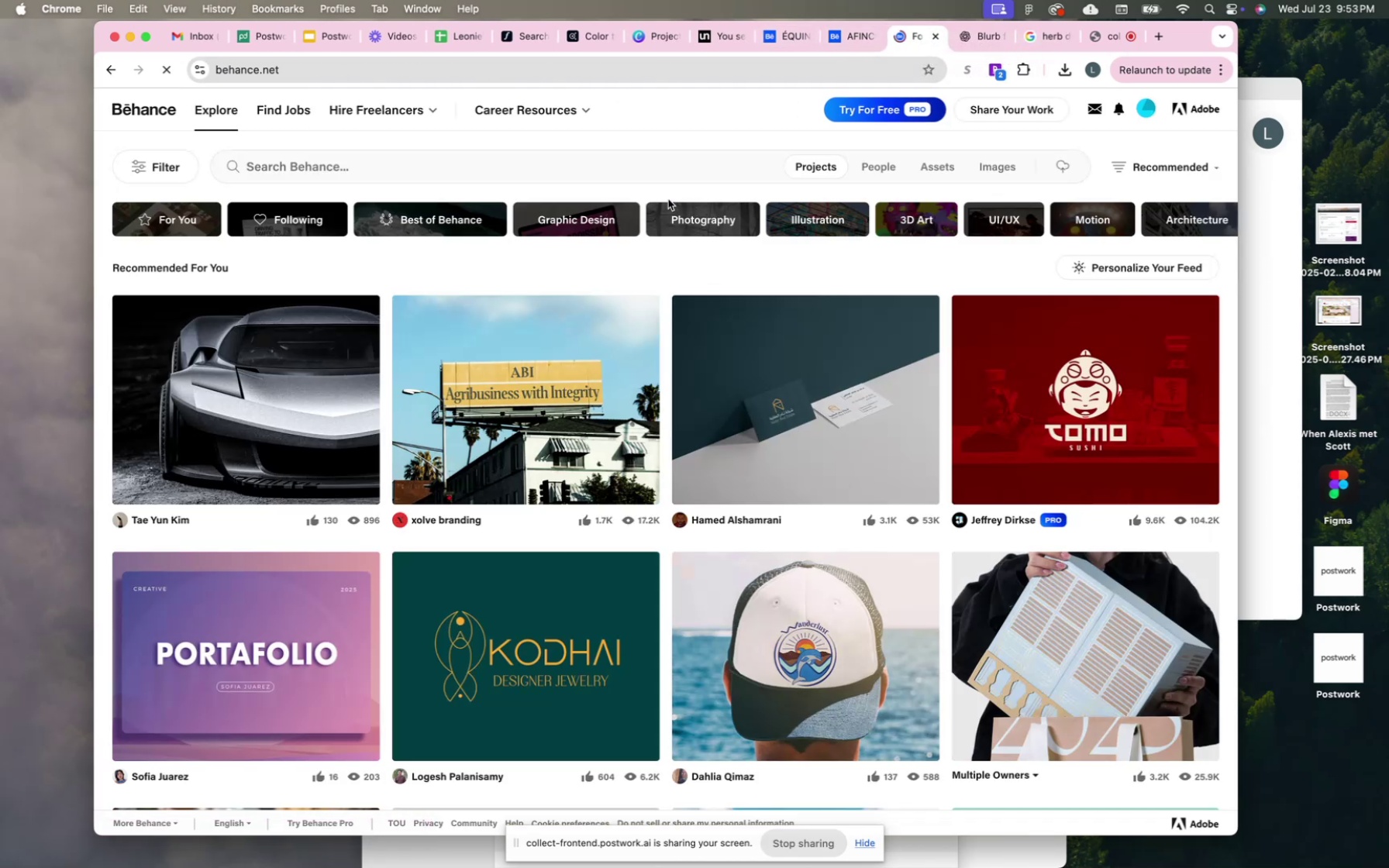 
left_click([413, 170])
 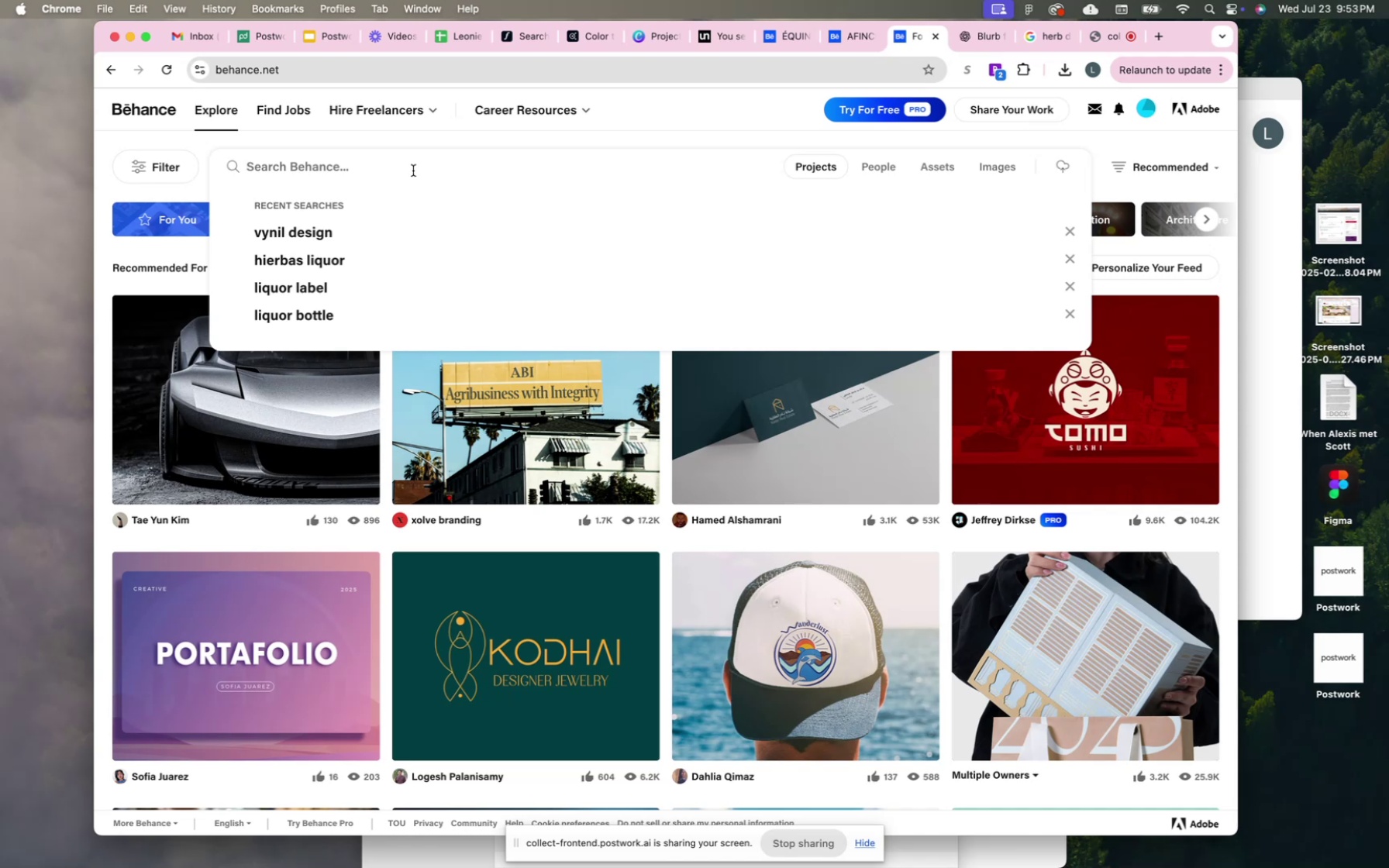 
type(liquor wes)
key(Backspace)
type(bsite)
 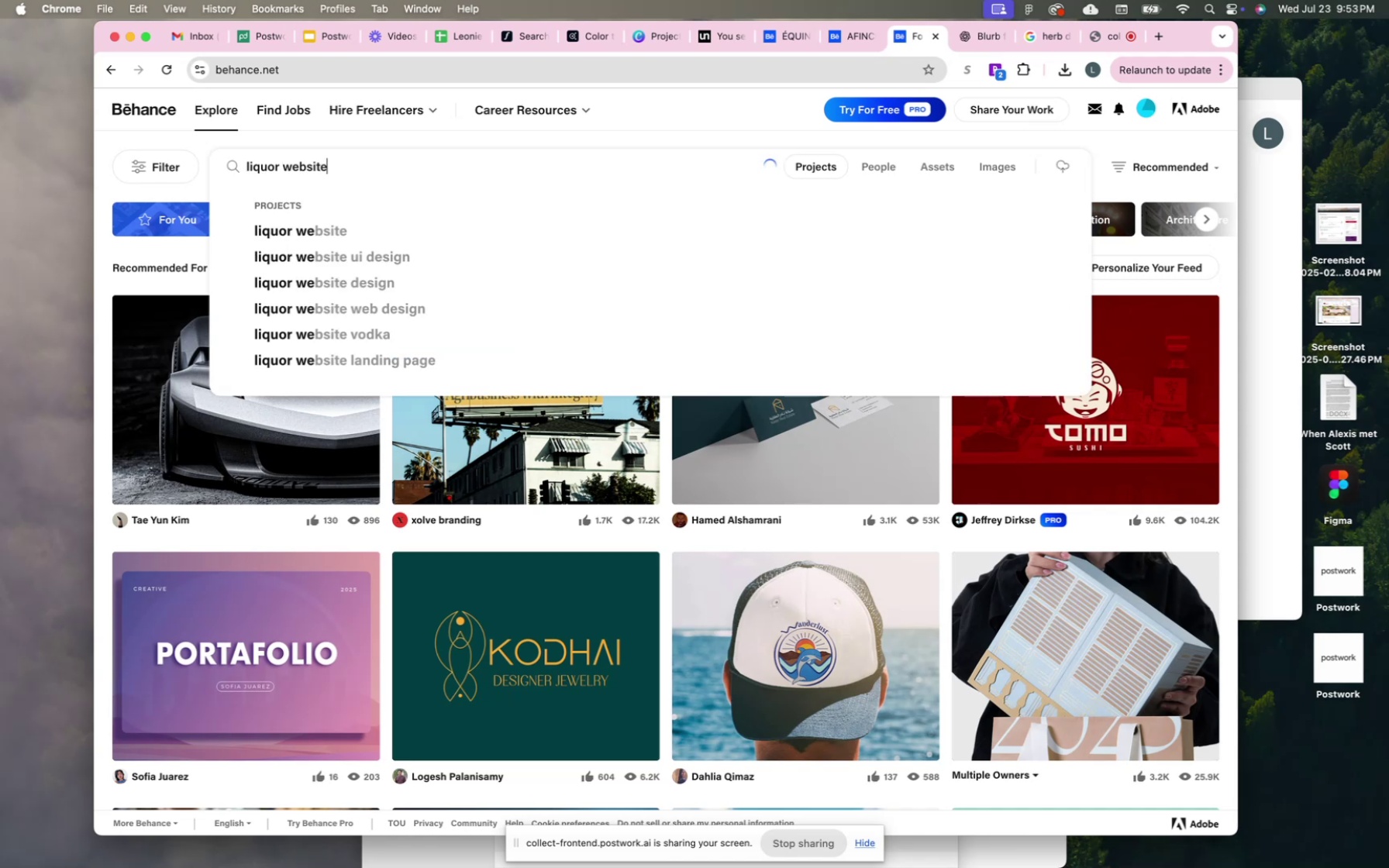 
key(Enter)
 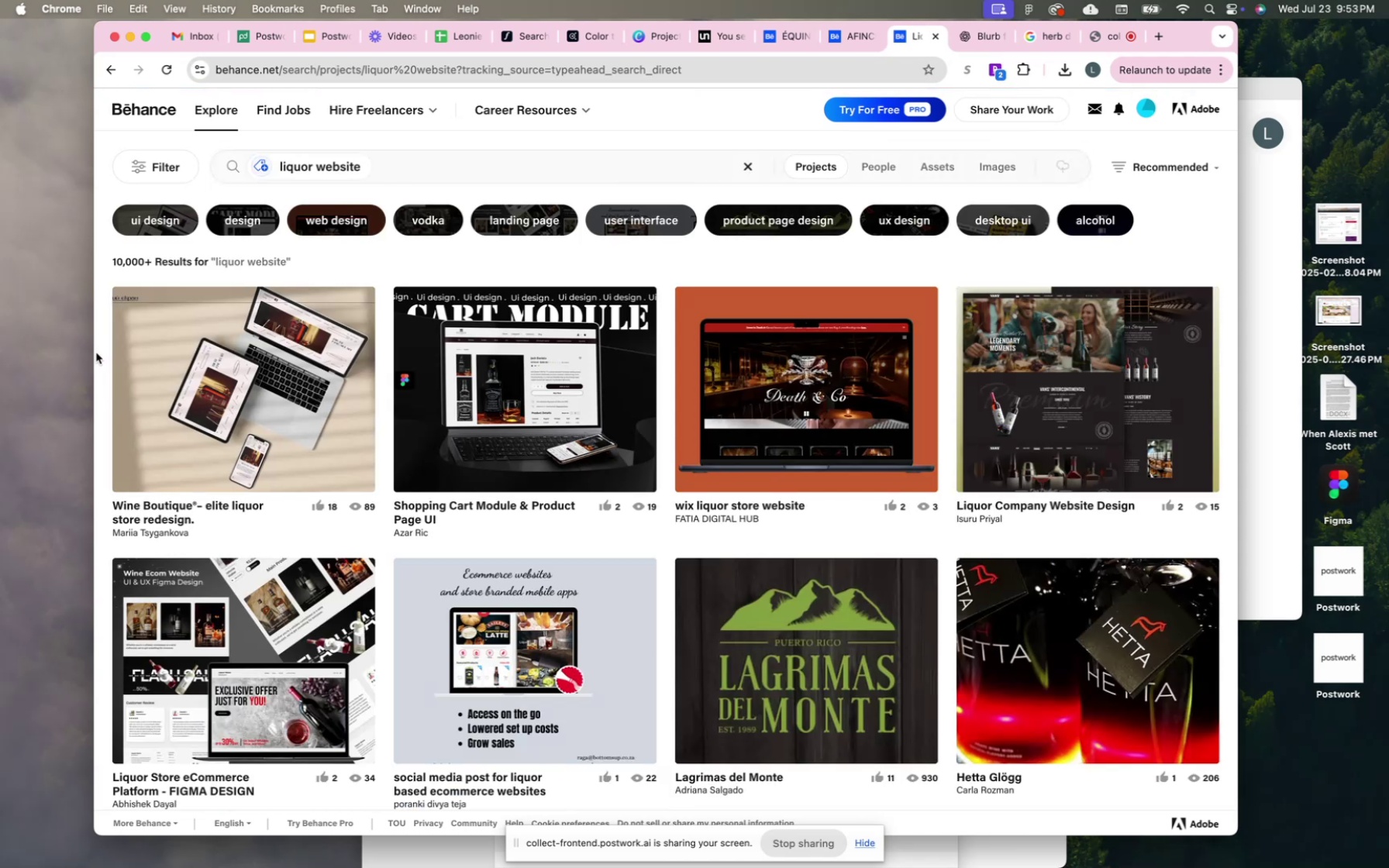 
scroll: coordinate [96, 353], scroll_direction: down, amount: 37.0
 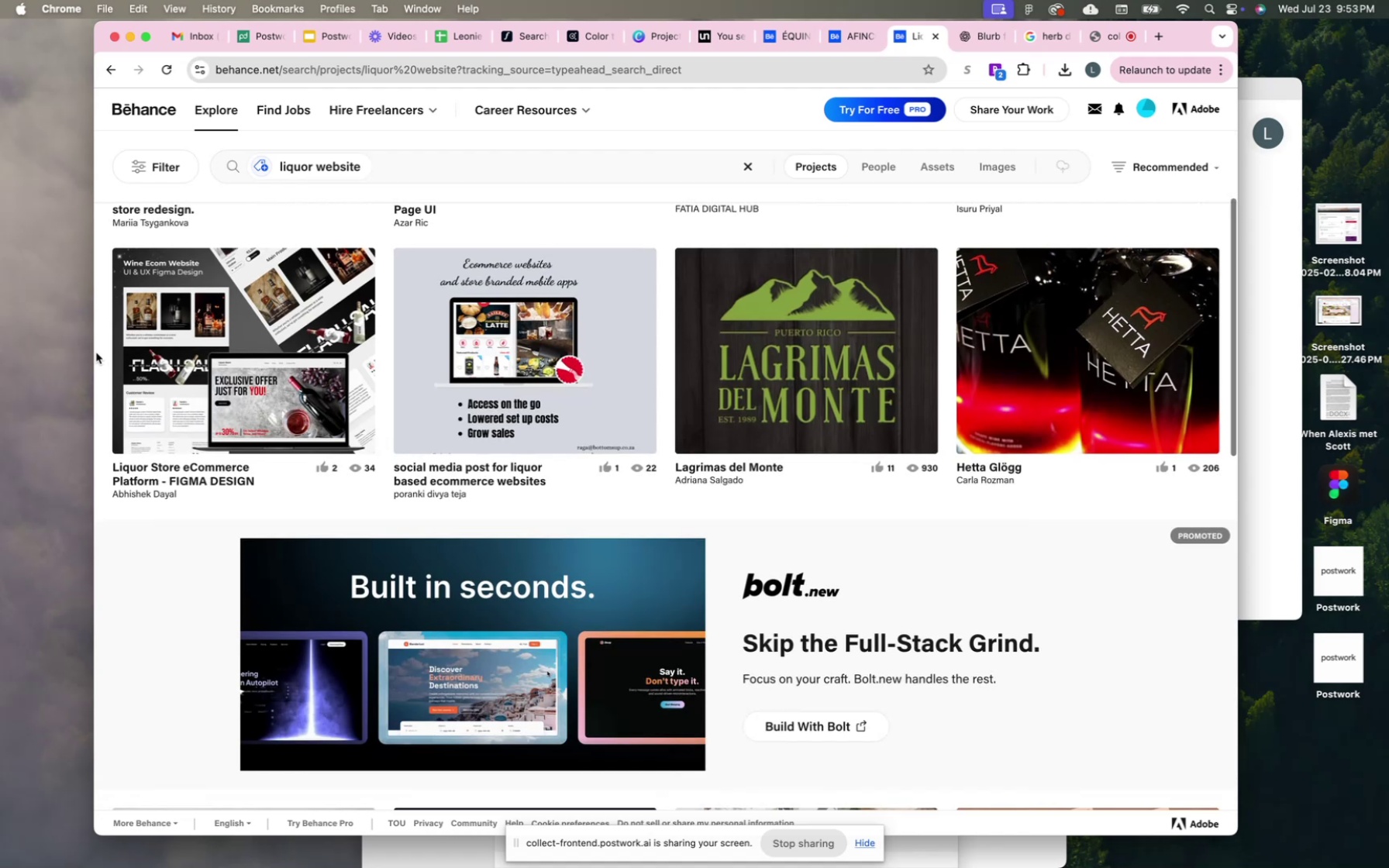 
scroll: coordinate [96, 353], scroll_direction: up, amount: 110.0
 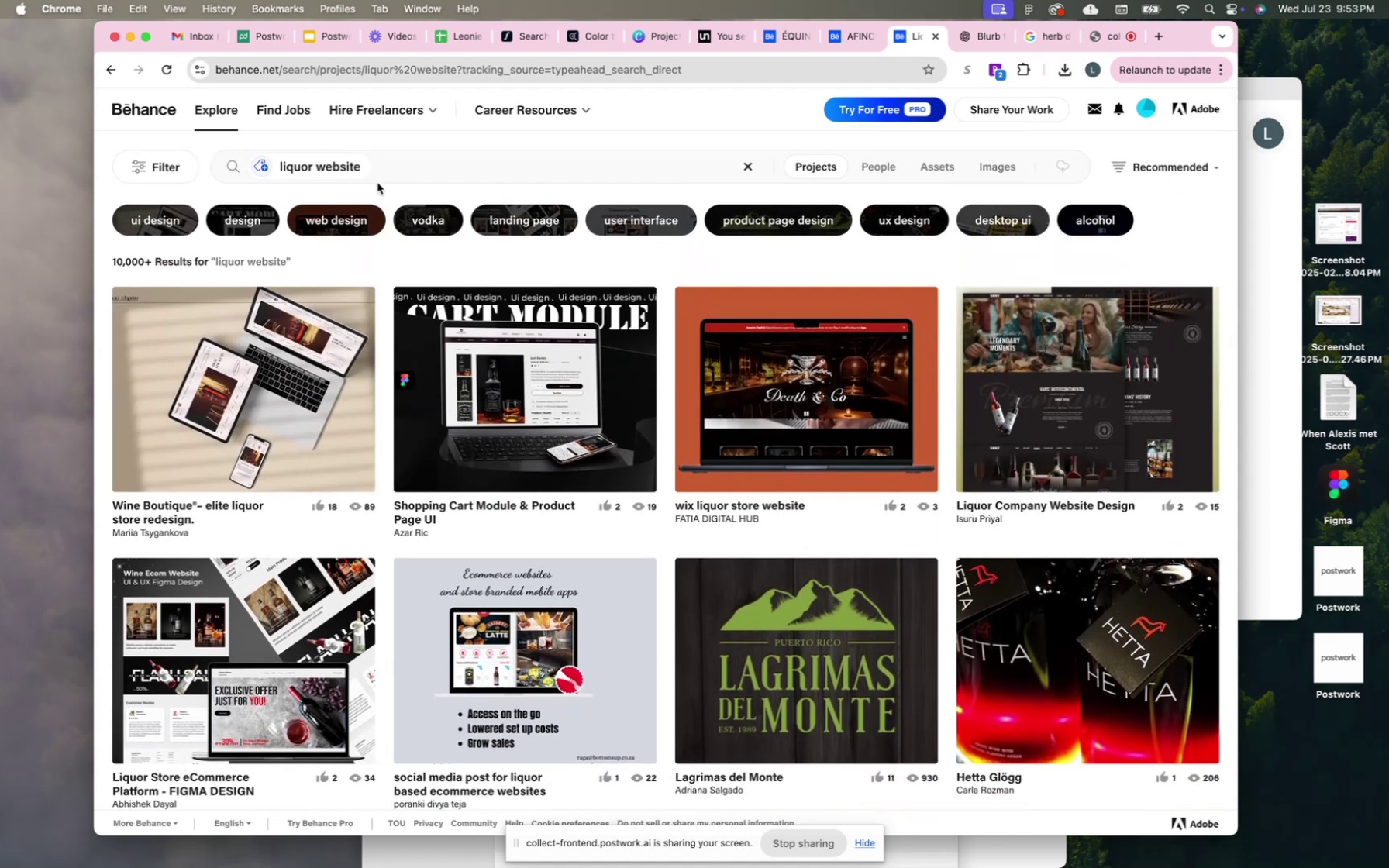 
double_click([398, 159])
 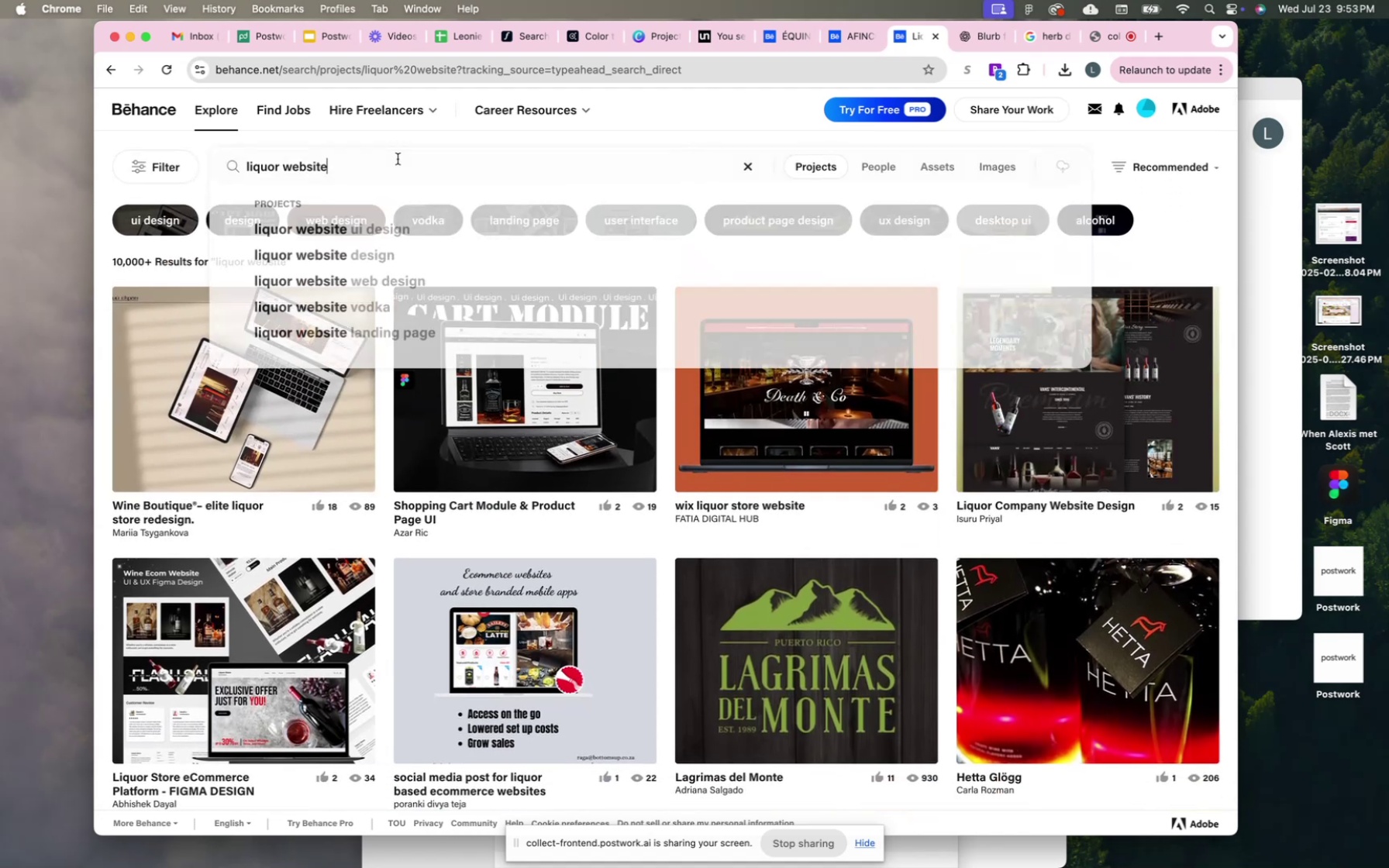 
triple_click([398, 159])
 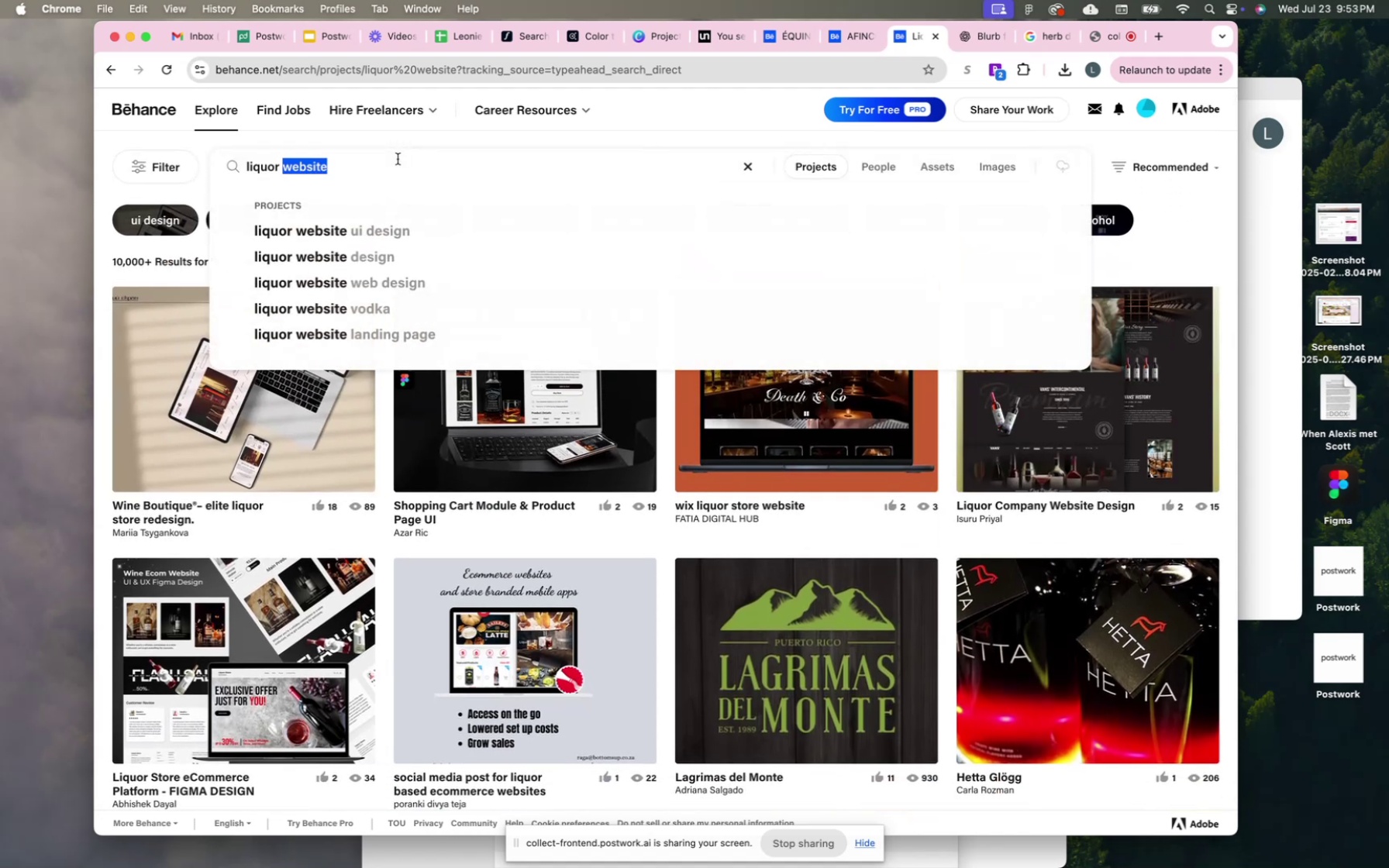 
triple_click([398, 159])
 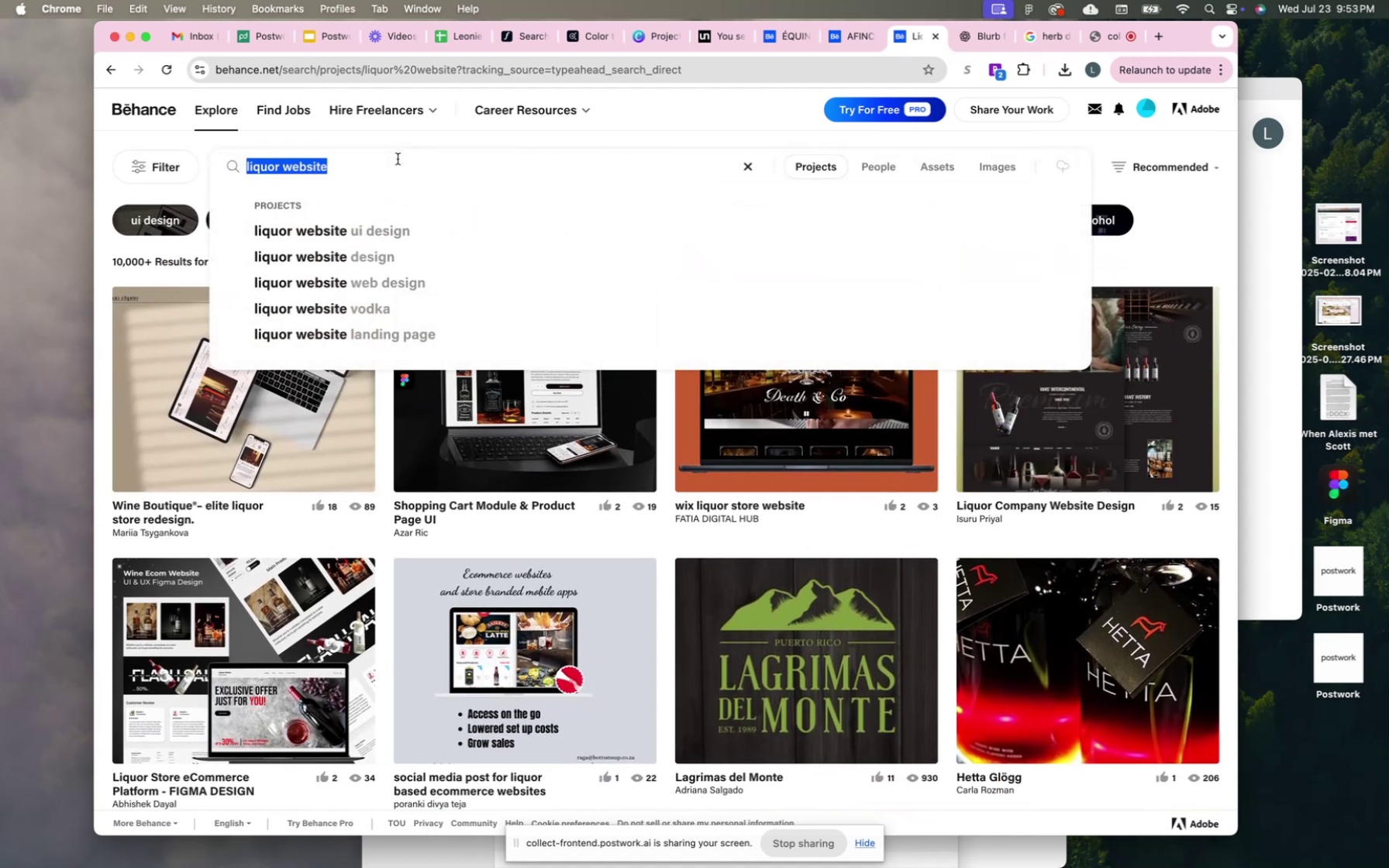 
type(website uo)
key(Backspace)
type(i)
 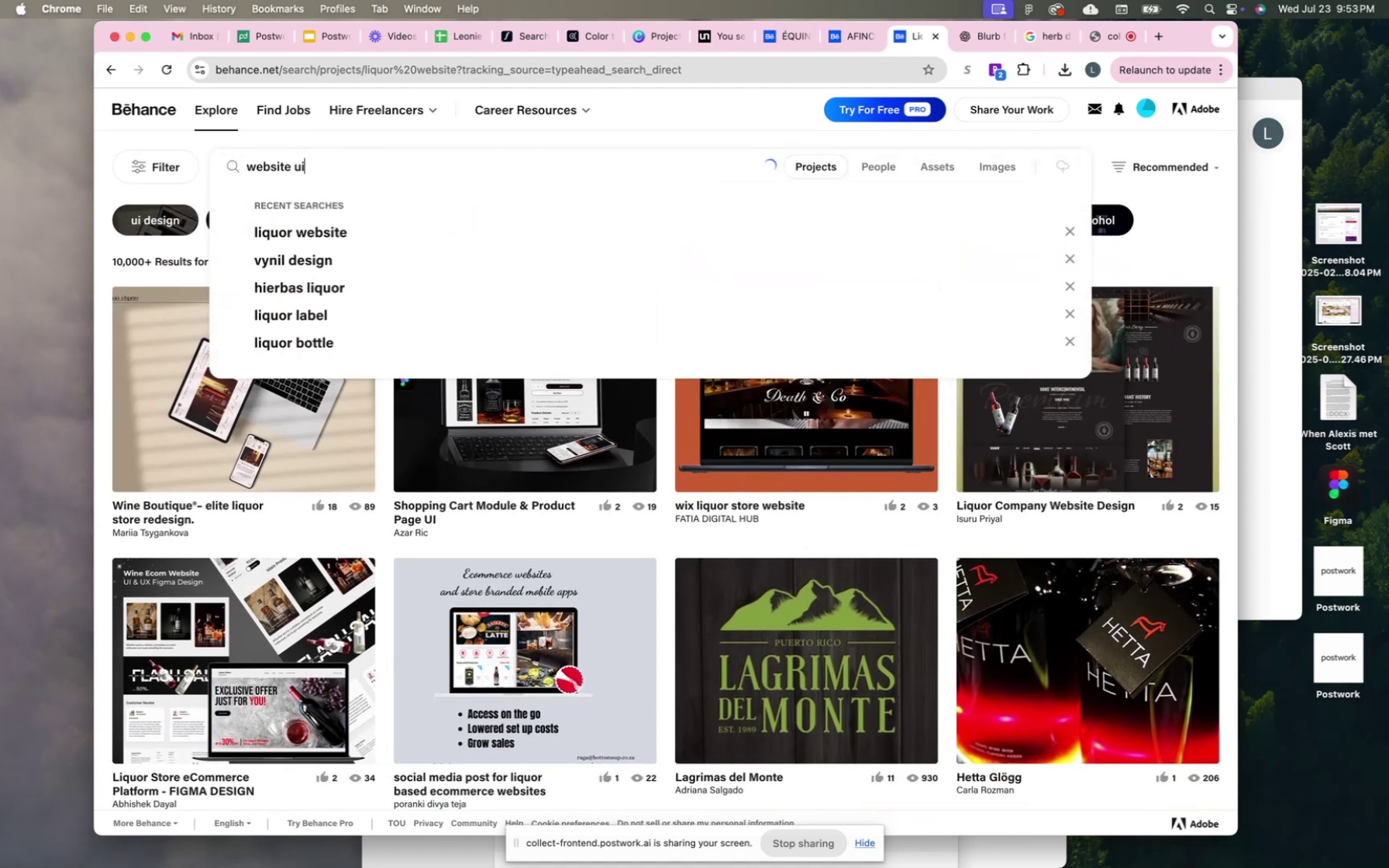 
key(Enter)
 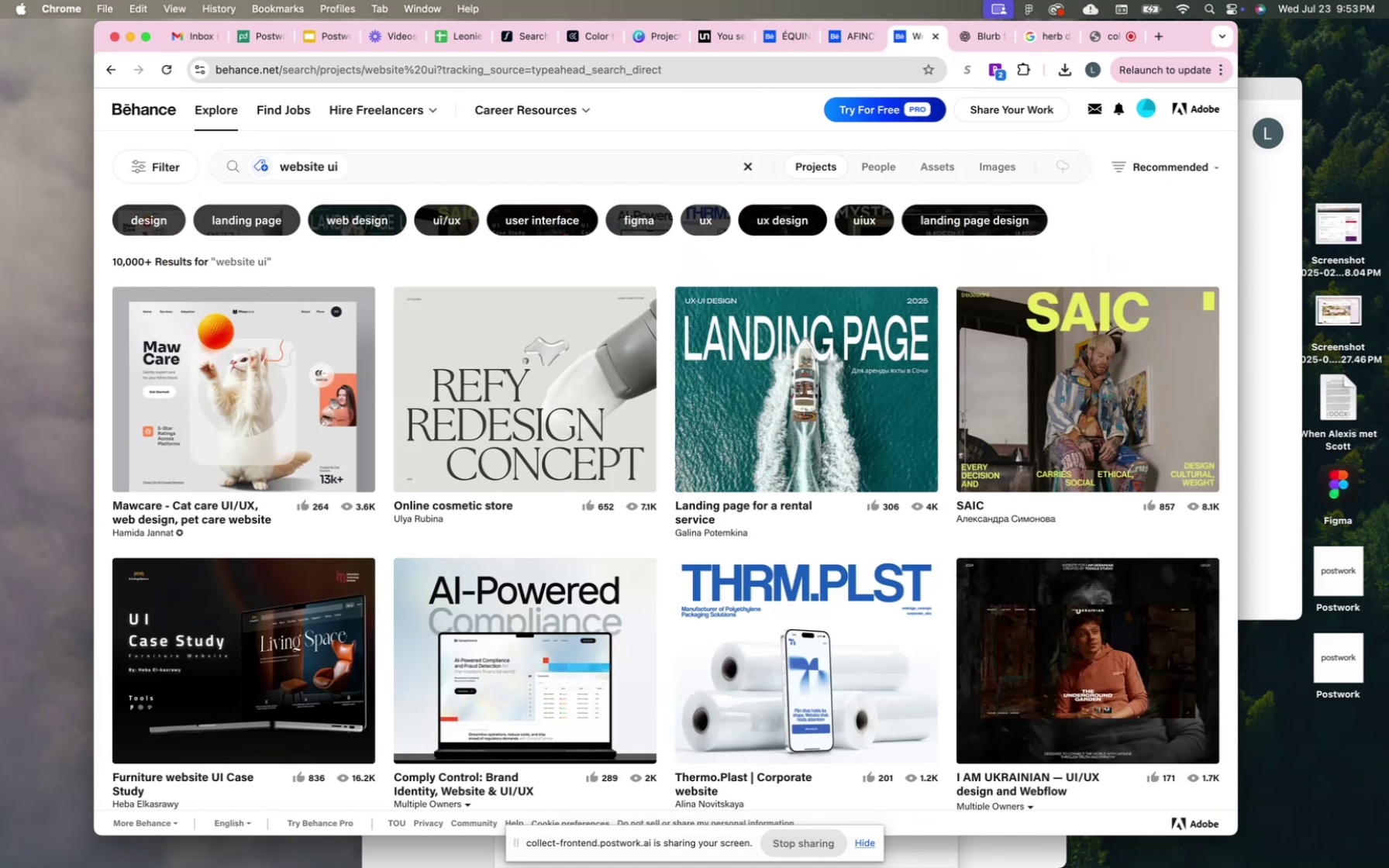 
wait(6.78)
 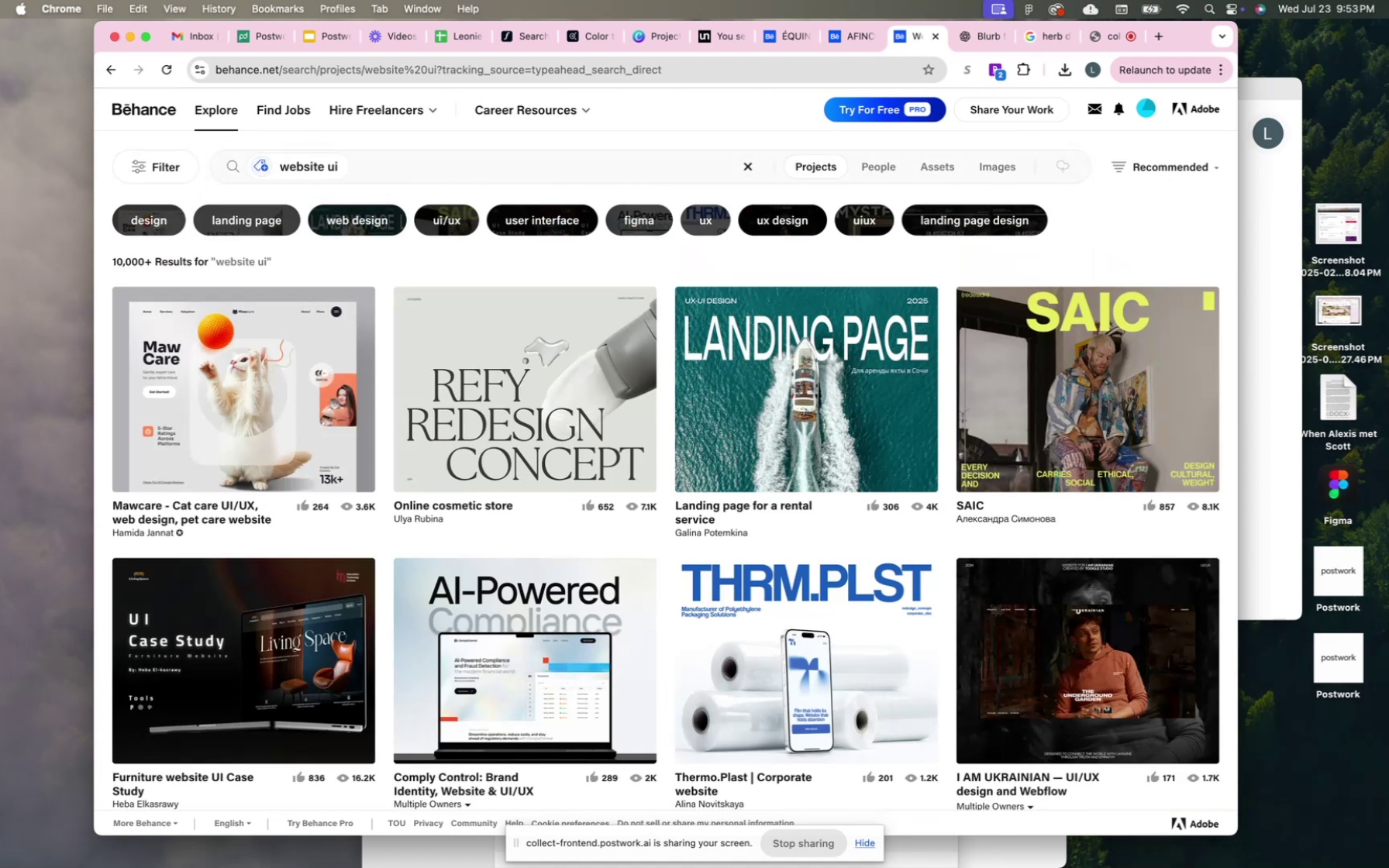 
left_click([560, 403])
 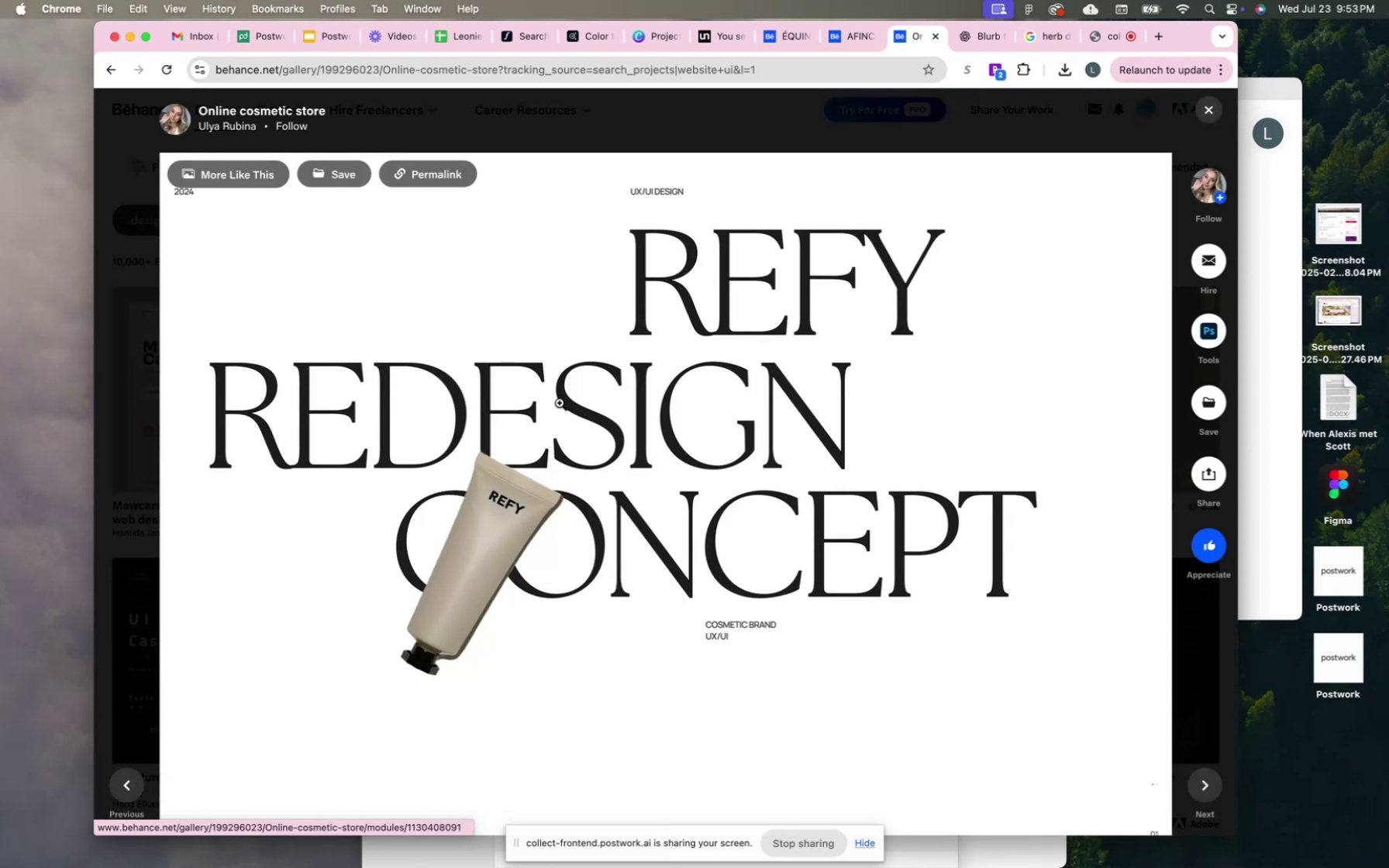 
scroll: coordinate [560, 403], scroll_direction: down, amount: 153.0
 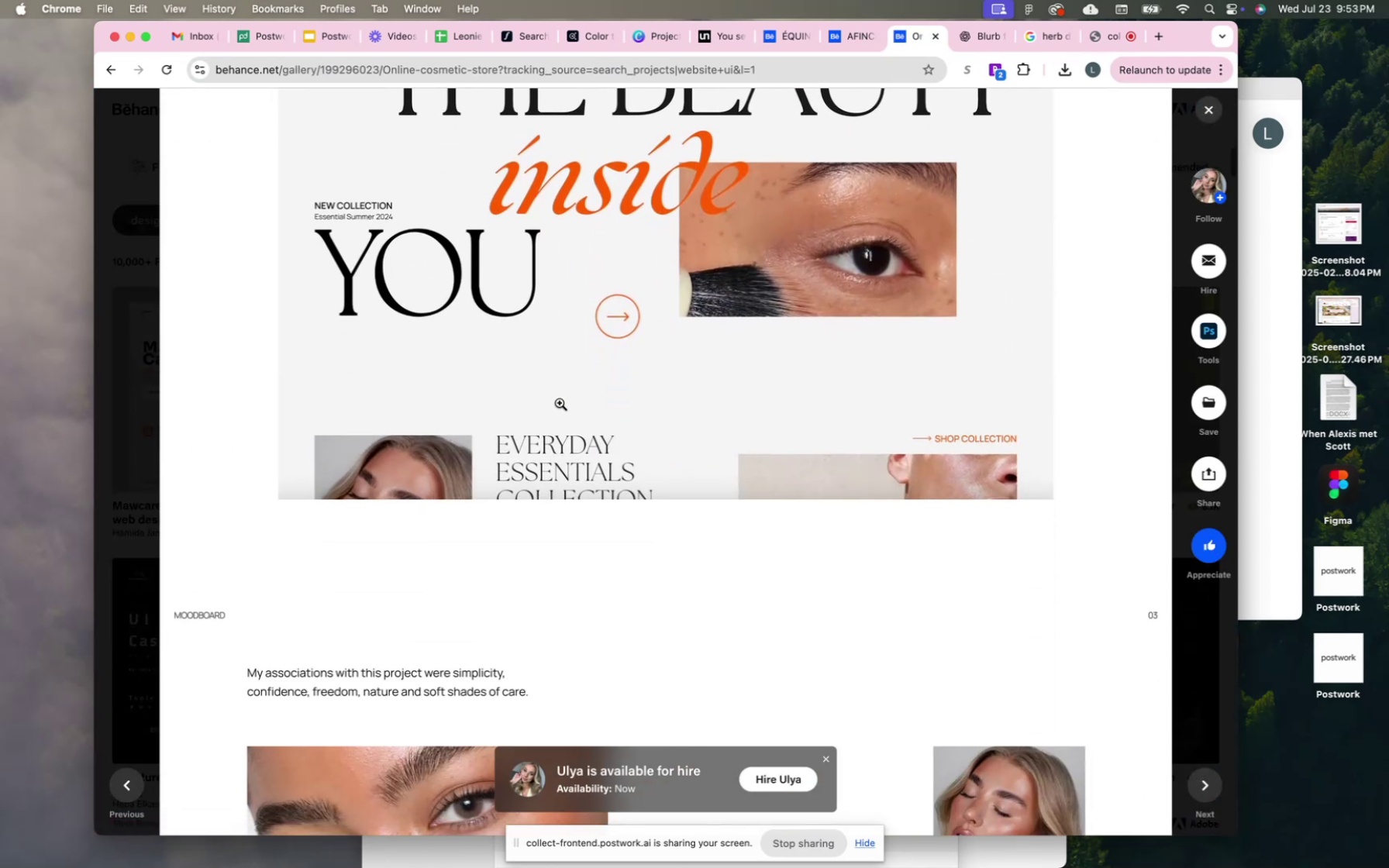 
scroll: coordinate [560, 403], scroll_direction: up, amount: 18.0
 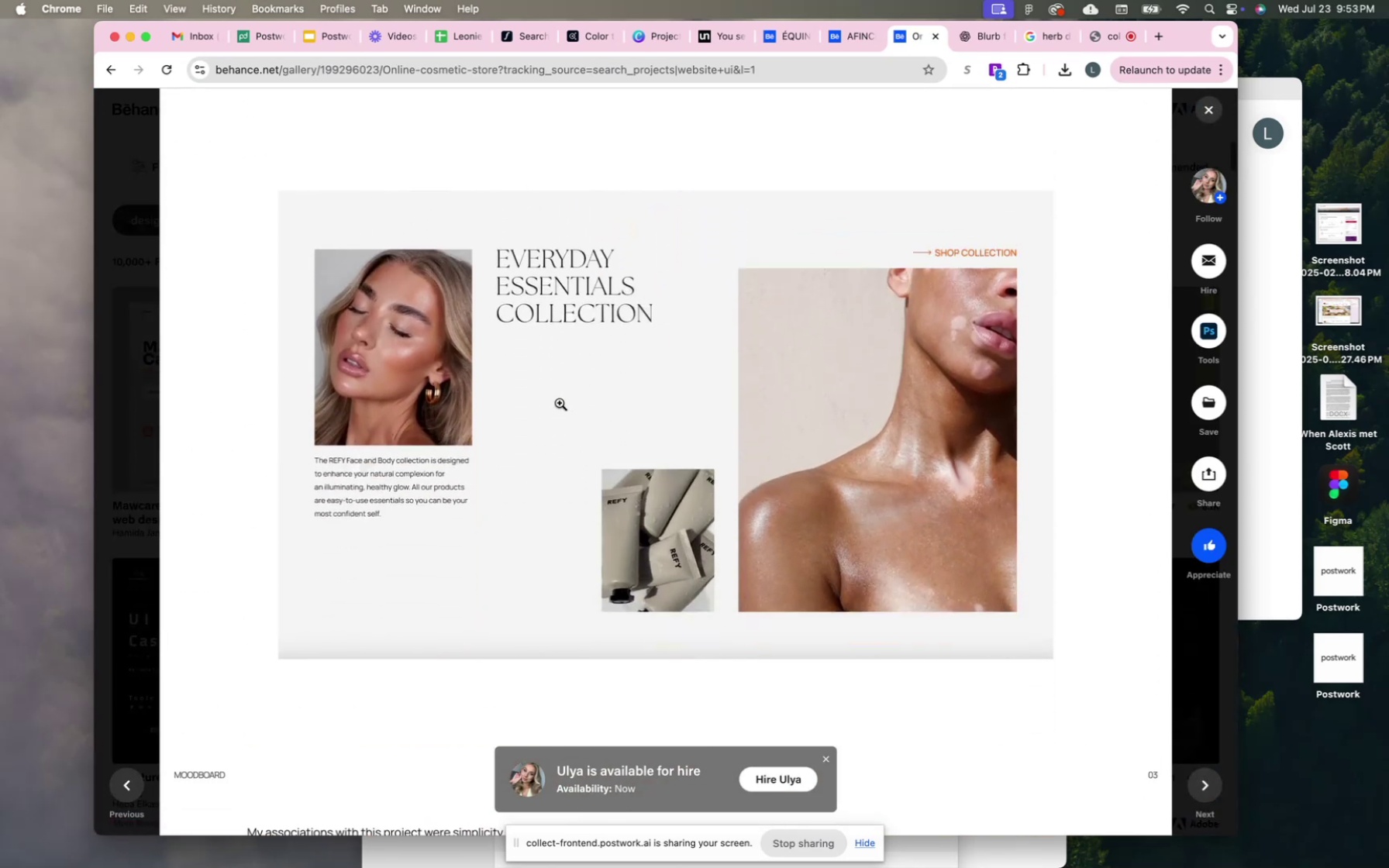 
scroll: coordinate [560, 403], scroll_direction: down, amount: 58.0
 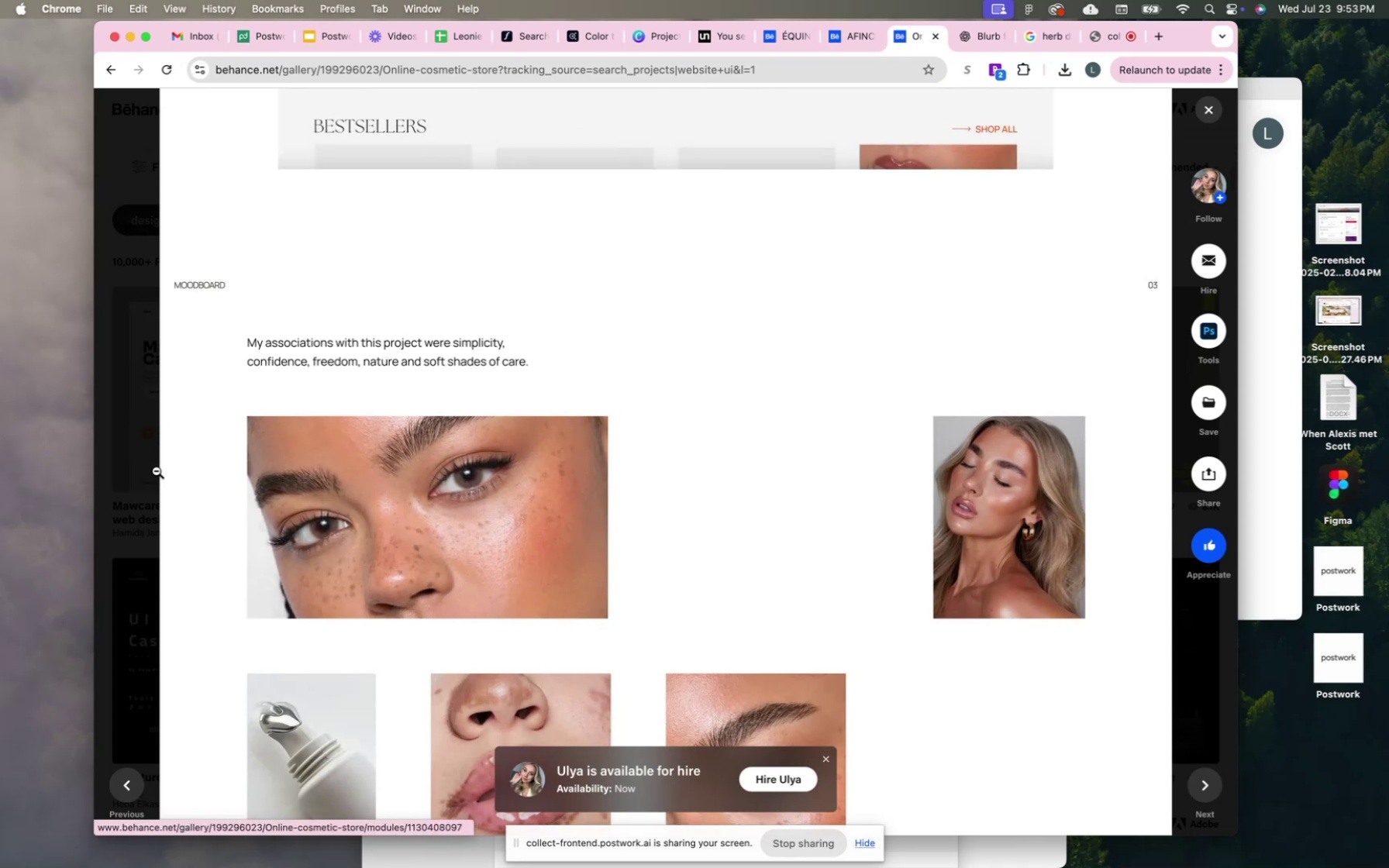 
left_click([153, 474])
 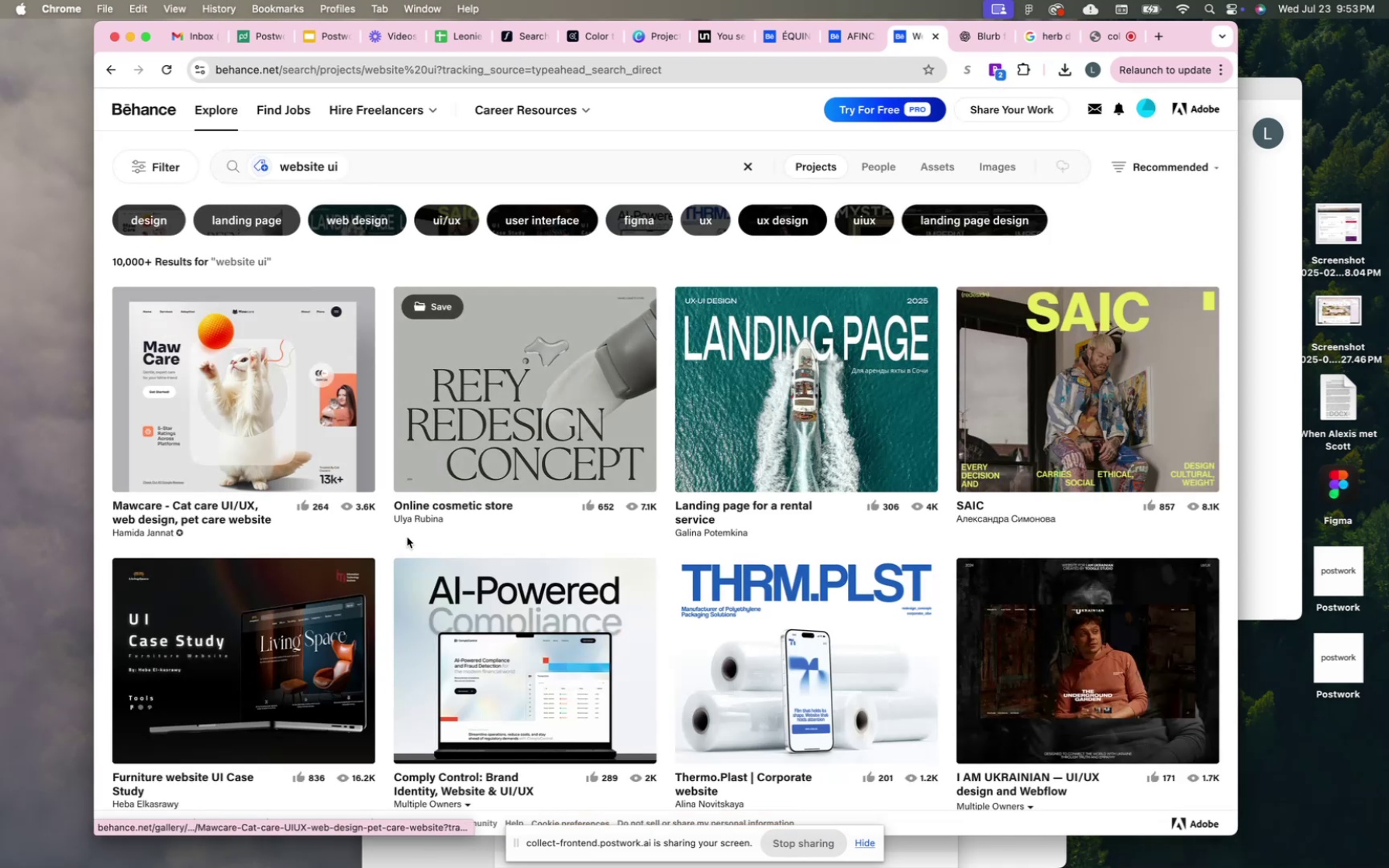 
scroll: coordinate [407, 537], scroll_direction: down, amount: 58.0
 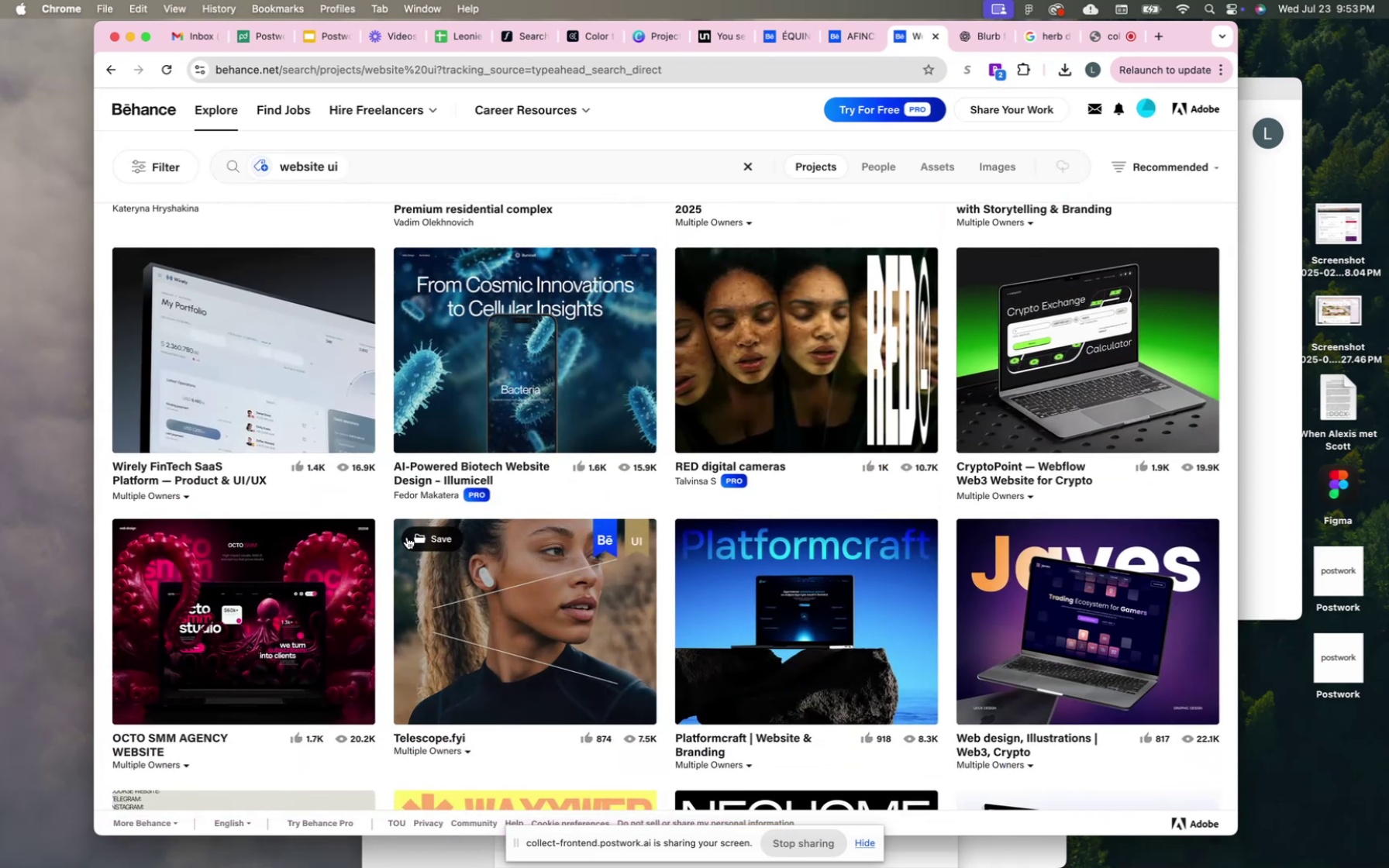 
wait(8.76)
 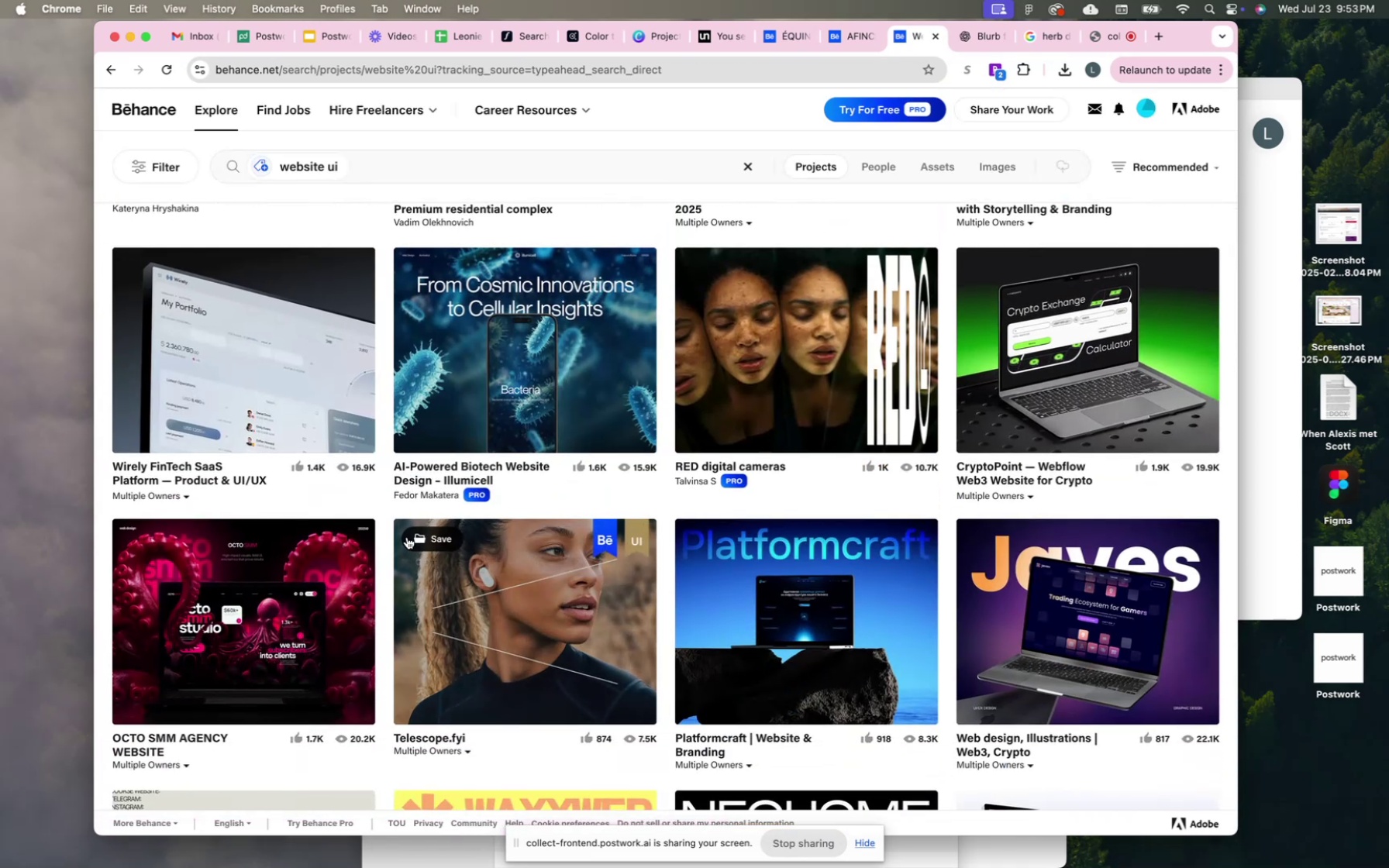 
scroll: coordinate [457, 479], scroll_direction: down, amount: 62.0
 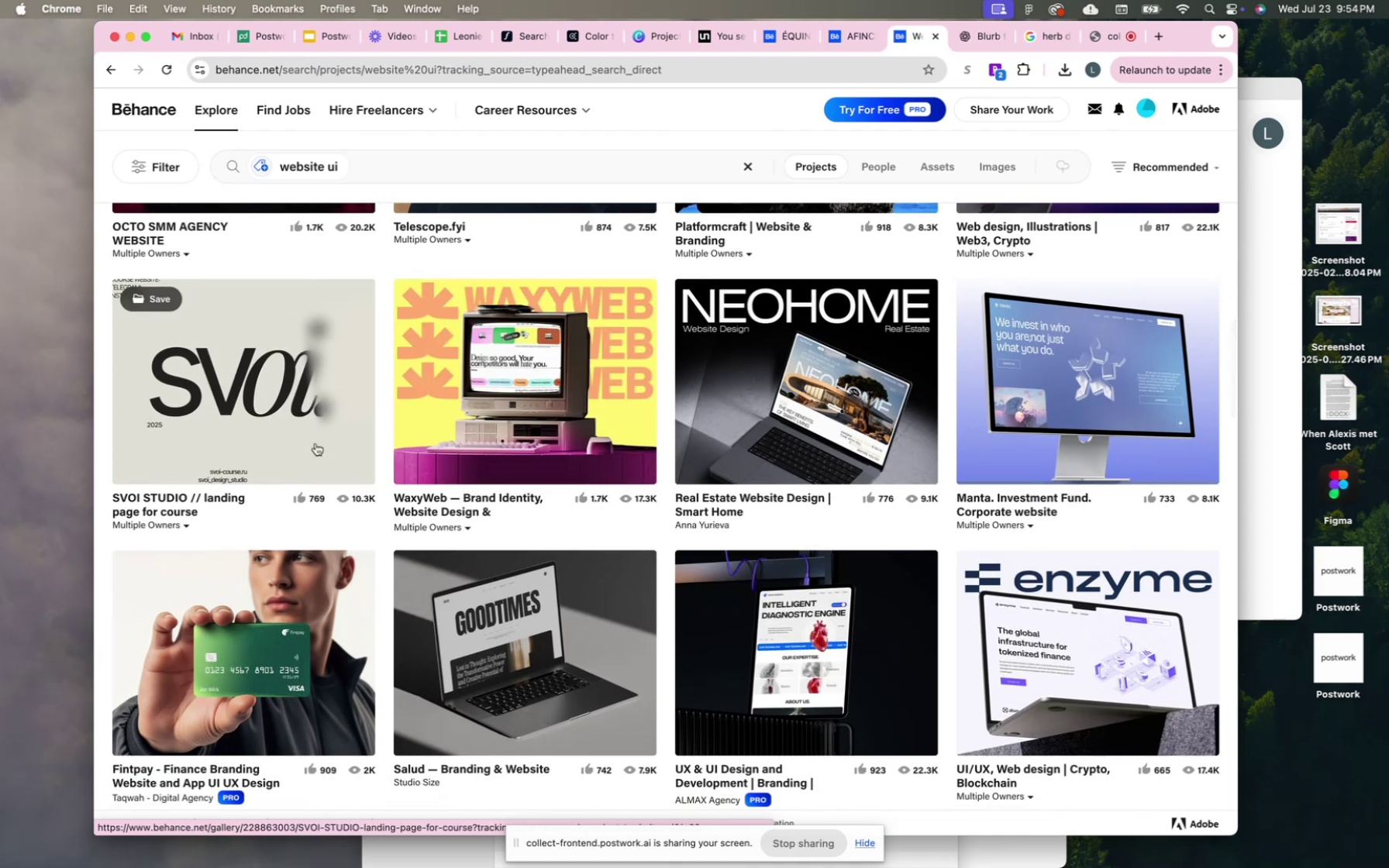 
left_click([237, 399])
 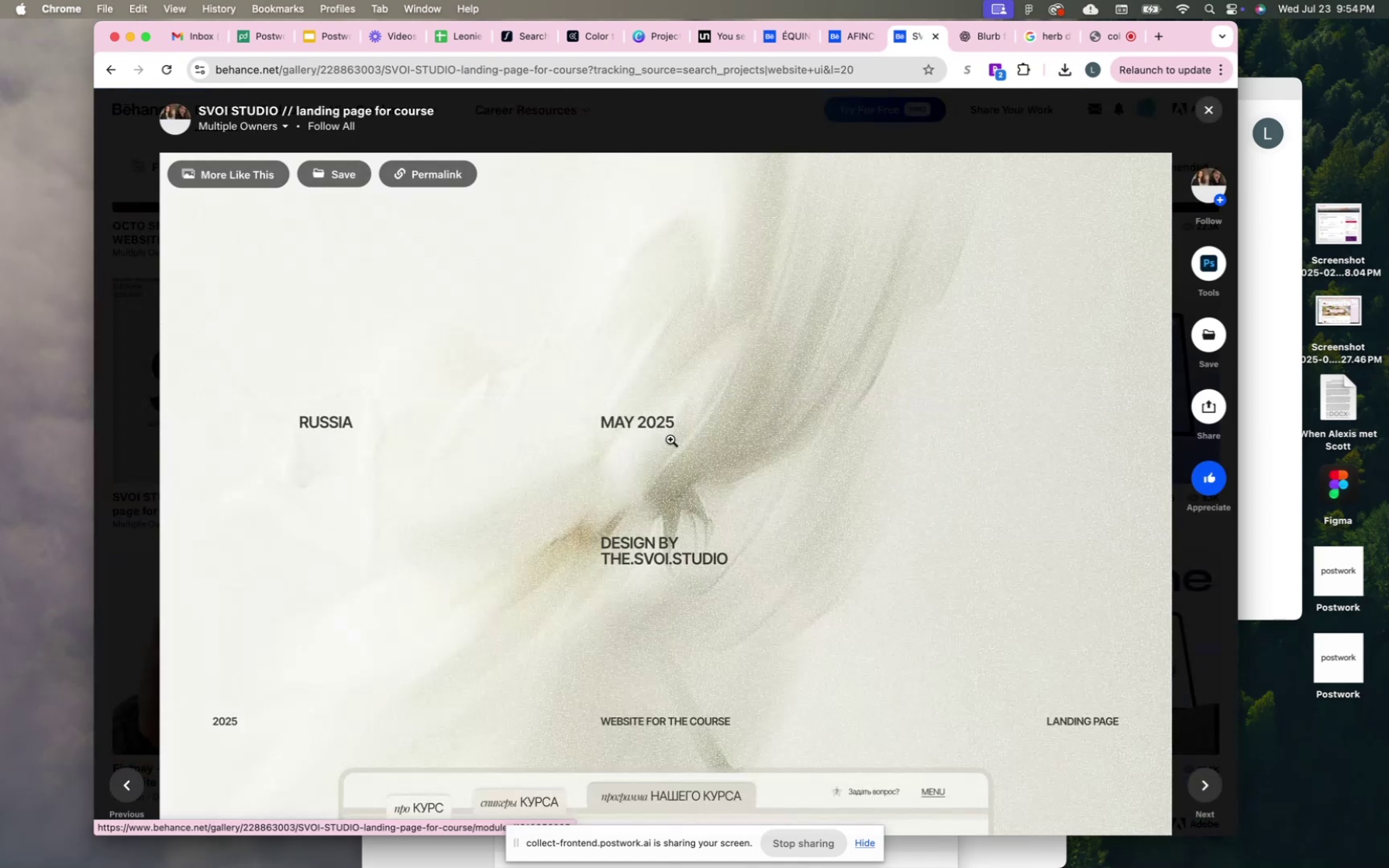 
scroll: coordinate [670, 439], scroll_direction: down, amount: 252.0
 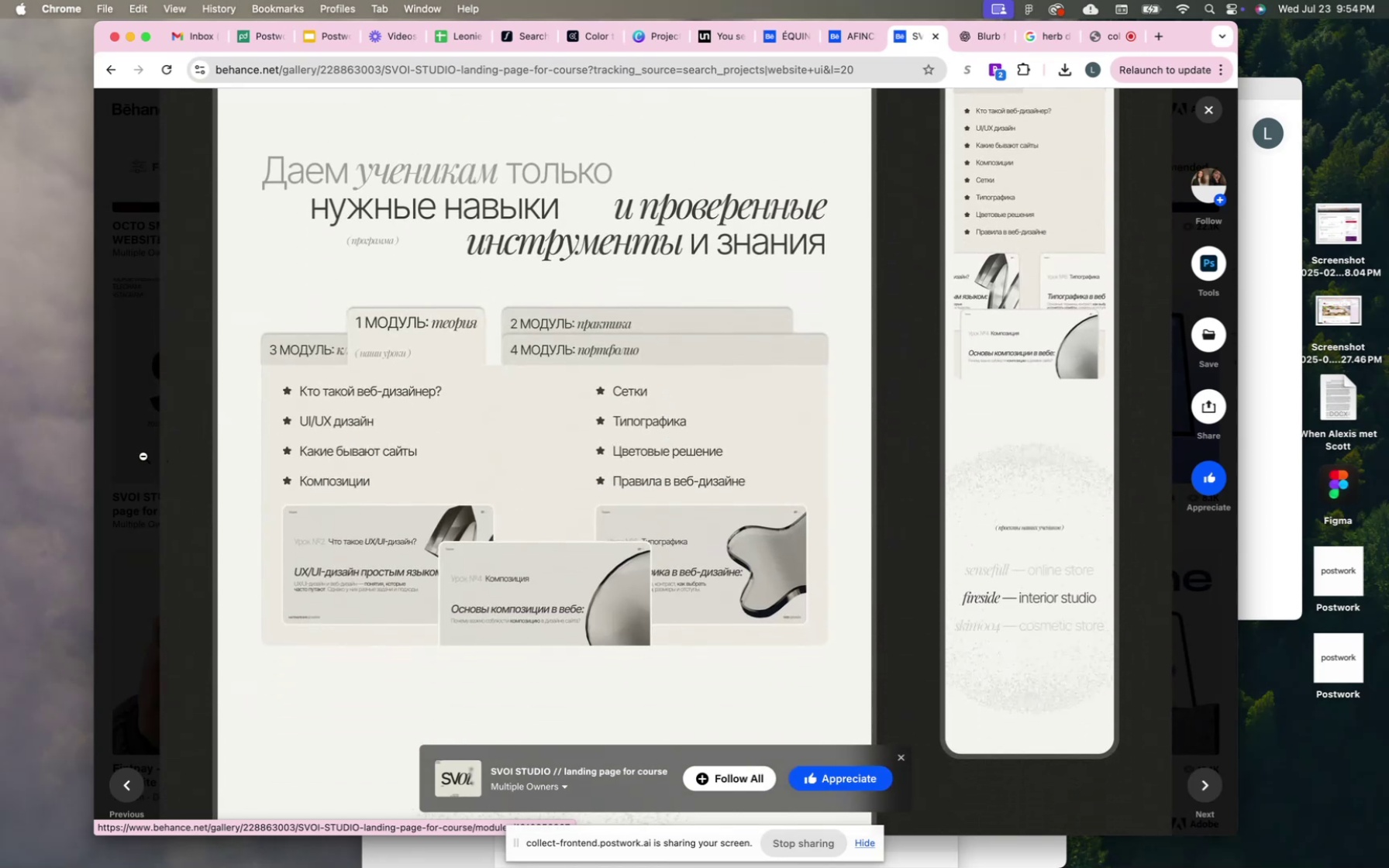 
left_click([143, 456])
 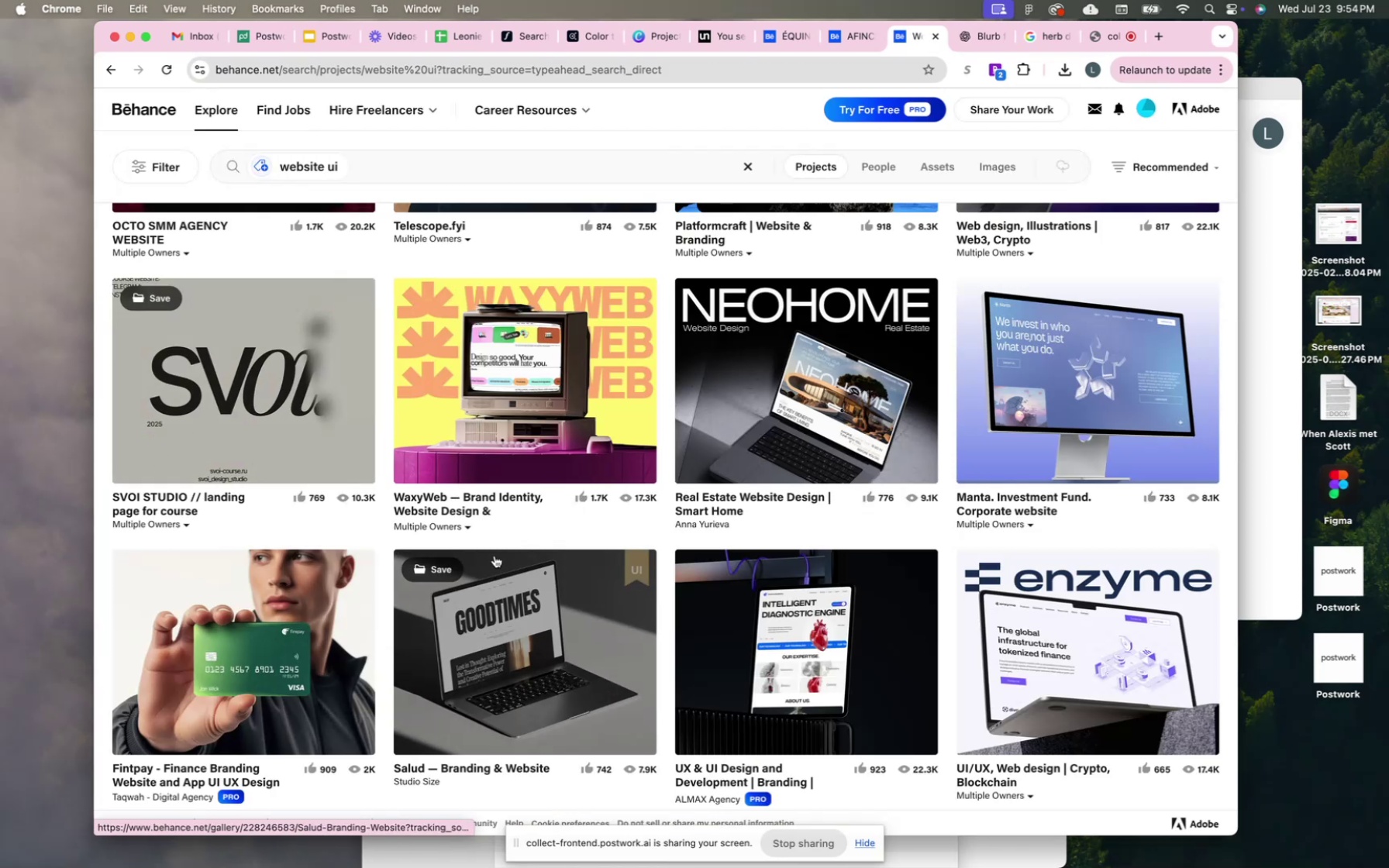 
scroll: coordinate [568, 428], scroll_direction: down, amount: 243.0
 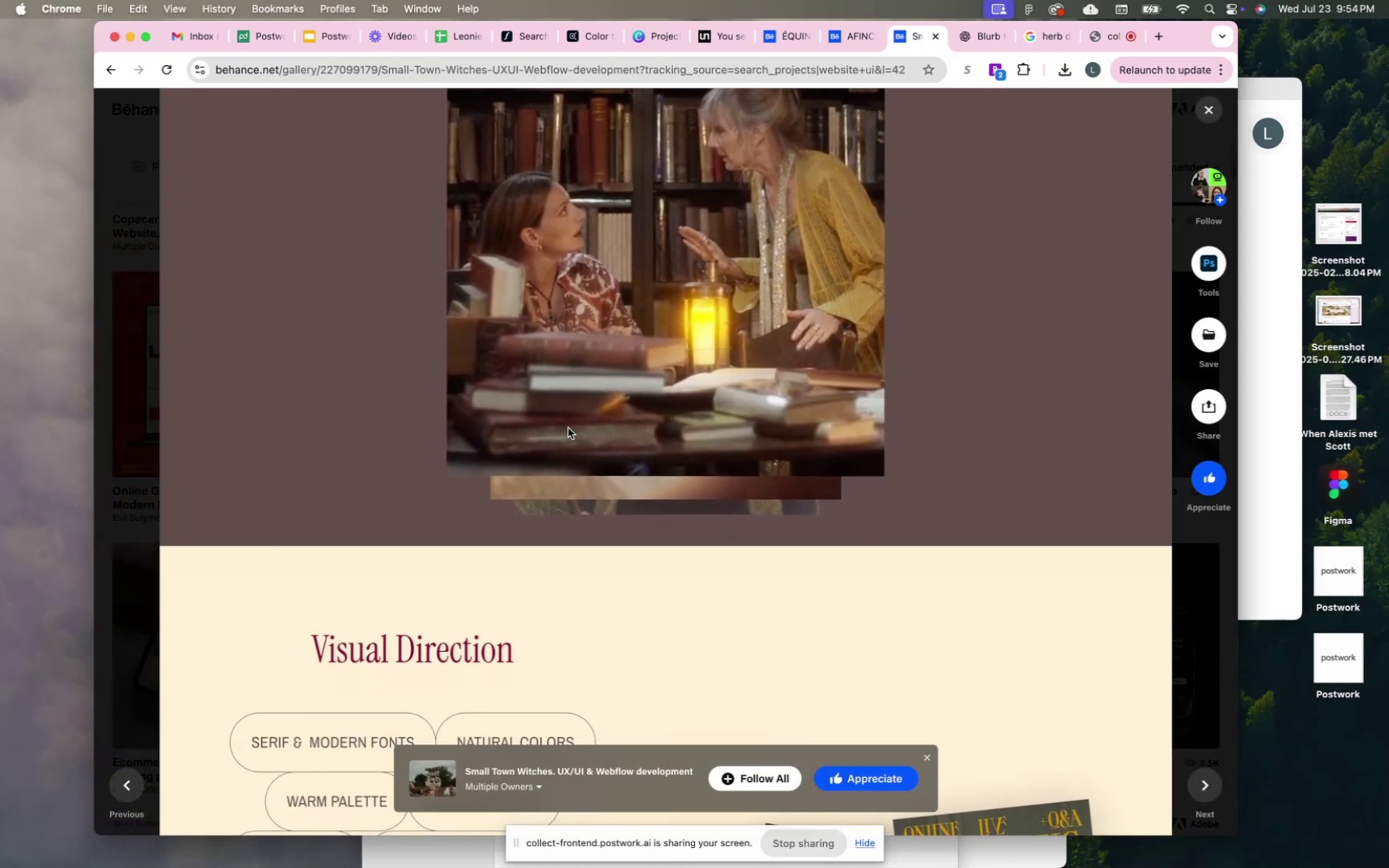 
scroll: coordinate [568, 428], scroll_direction: up, amount: 22.0
 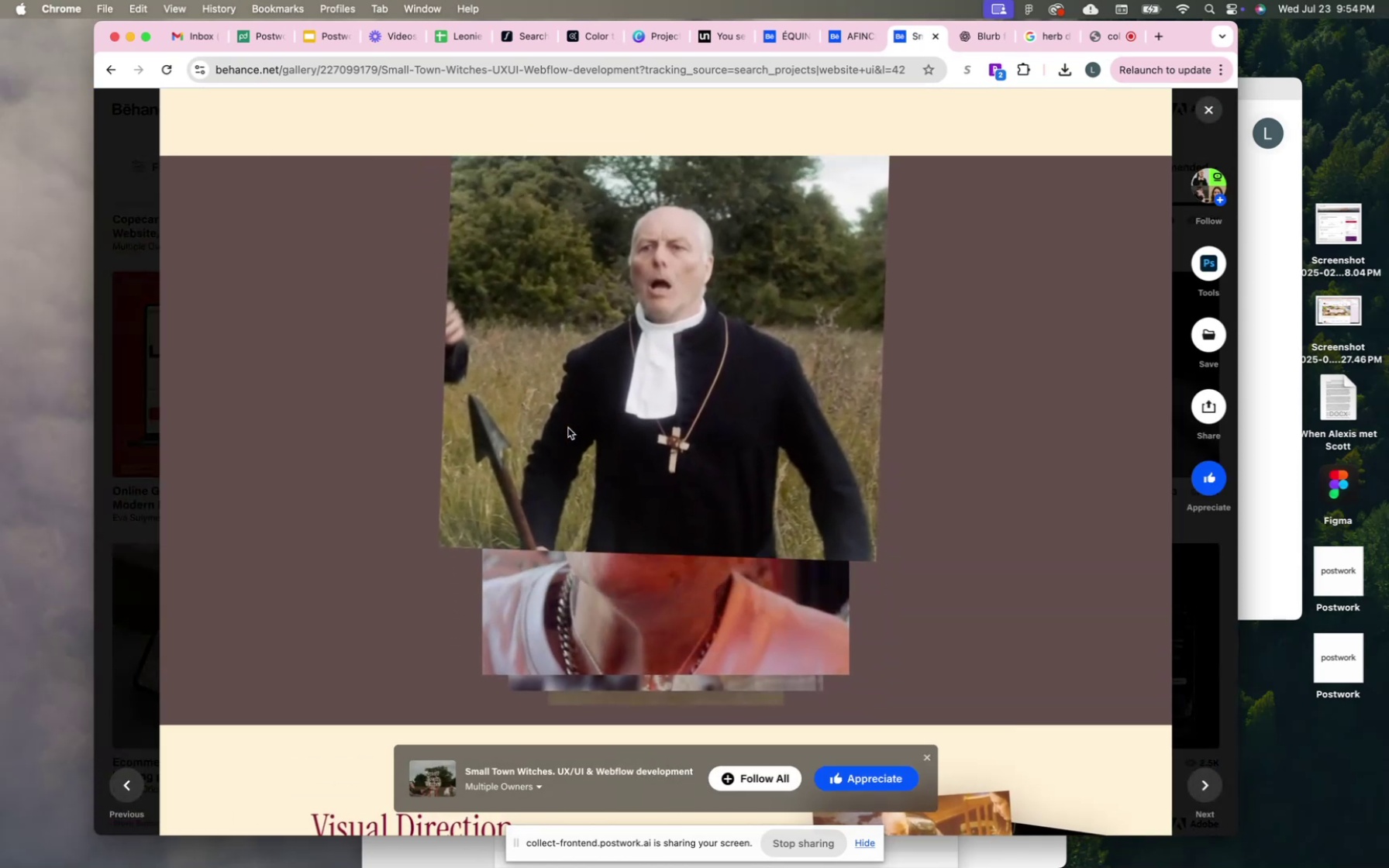 
scroll: coordinate [331, 510], scroll_direction: down, amount: 199.0
 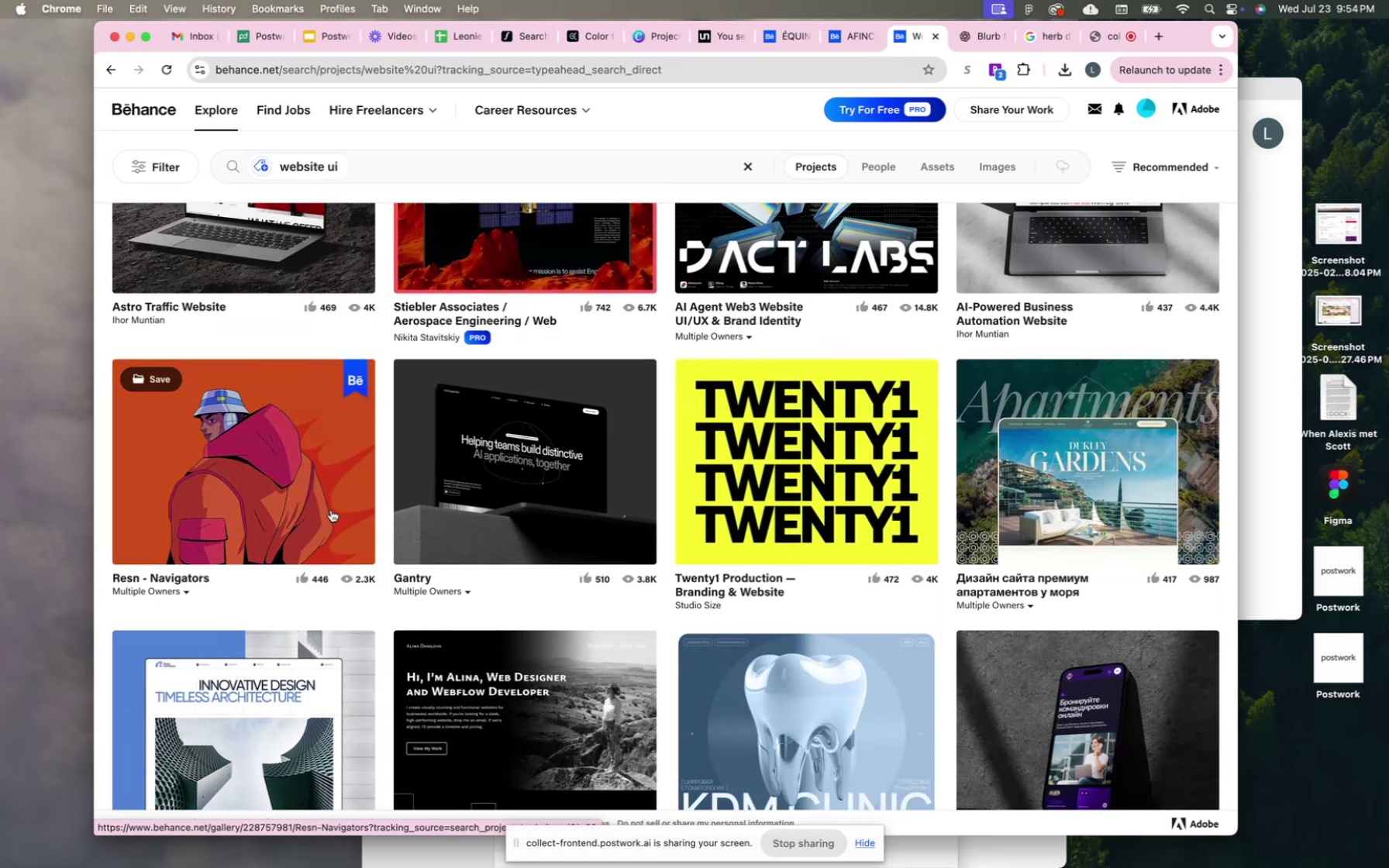 
scroll: coordinate [331, 510], scroll_direction: down, amount: 20.0
 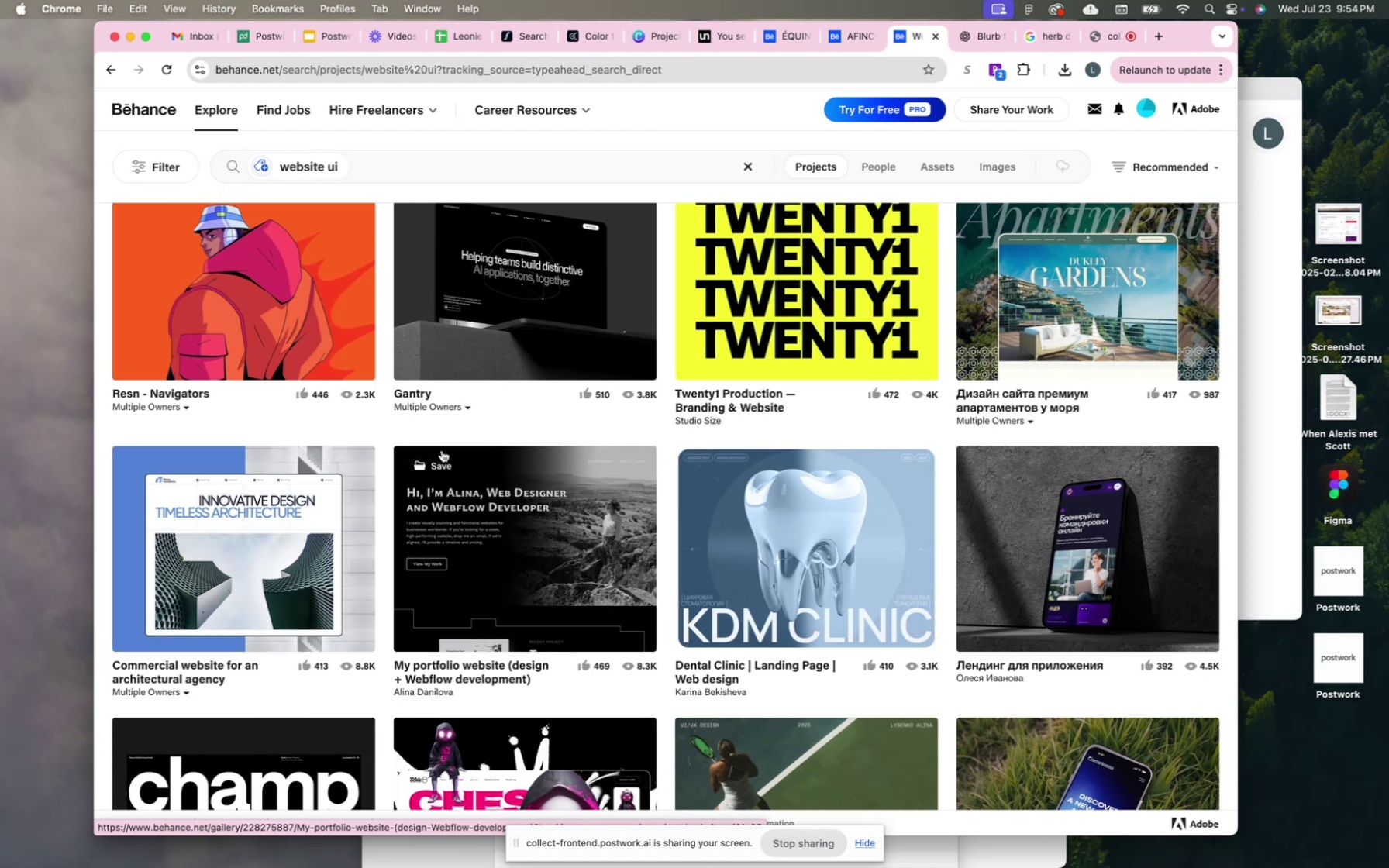 
wait(6.01)
 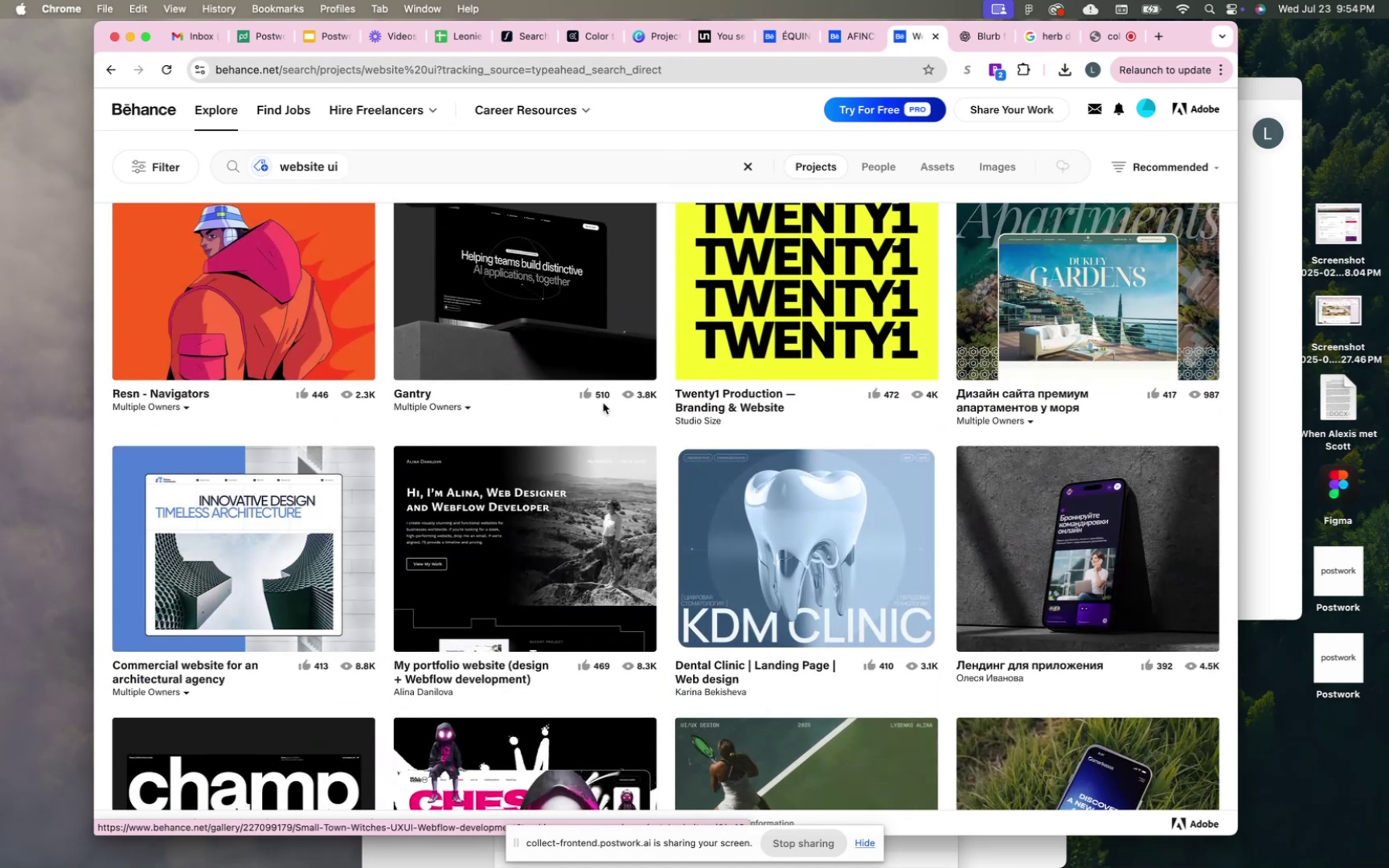 
scroll: coordinate [442, 450], scroll_direction: down, amount: 221.0
 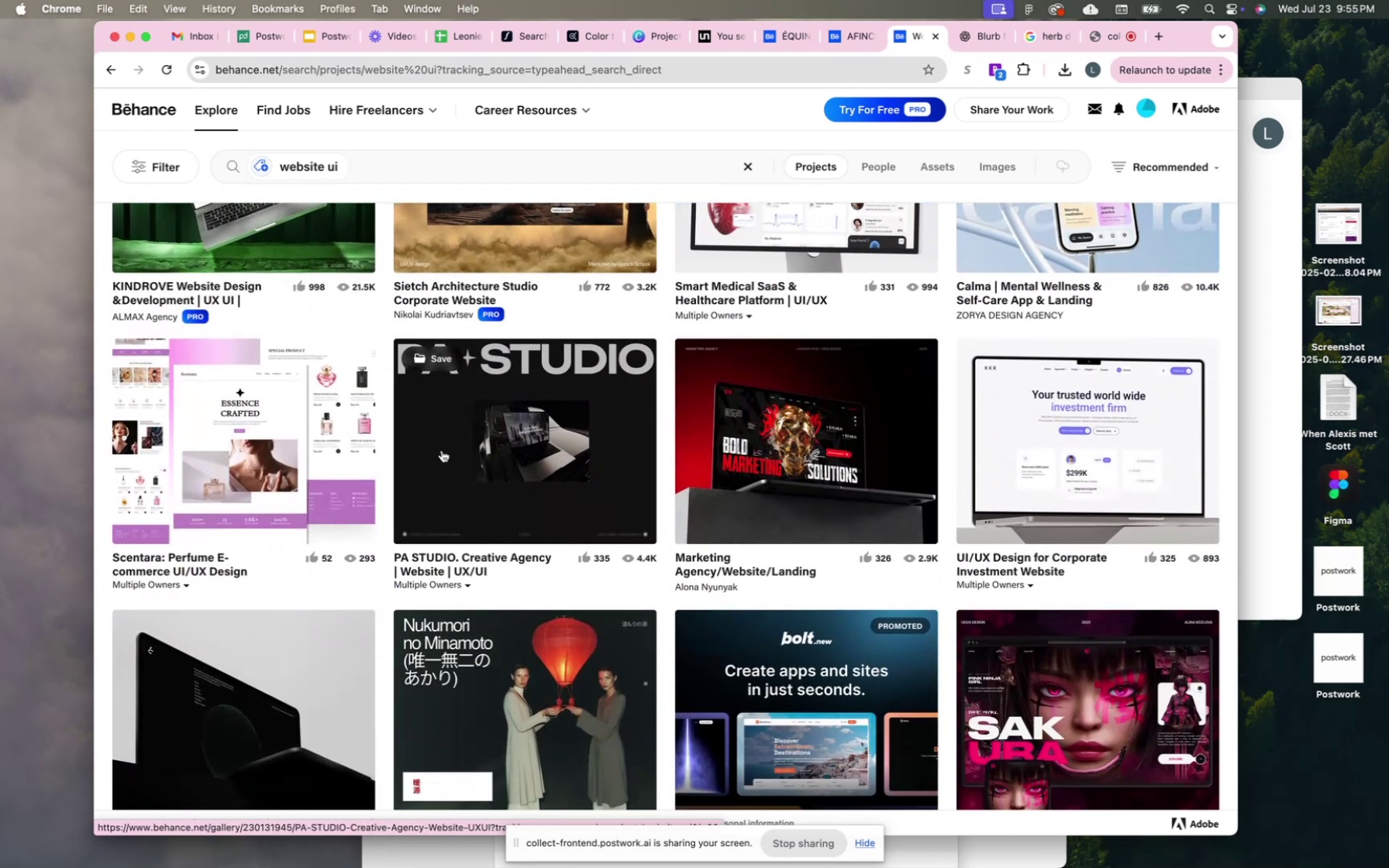 
left_click([304, 445])
 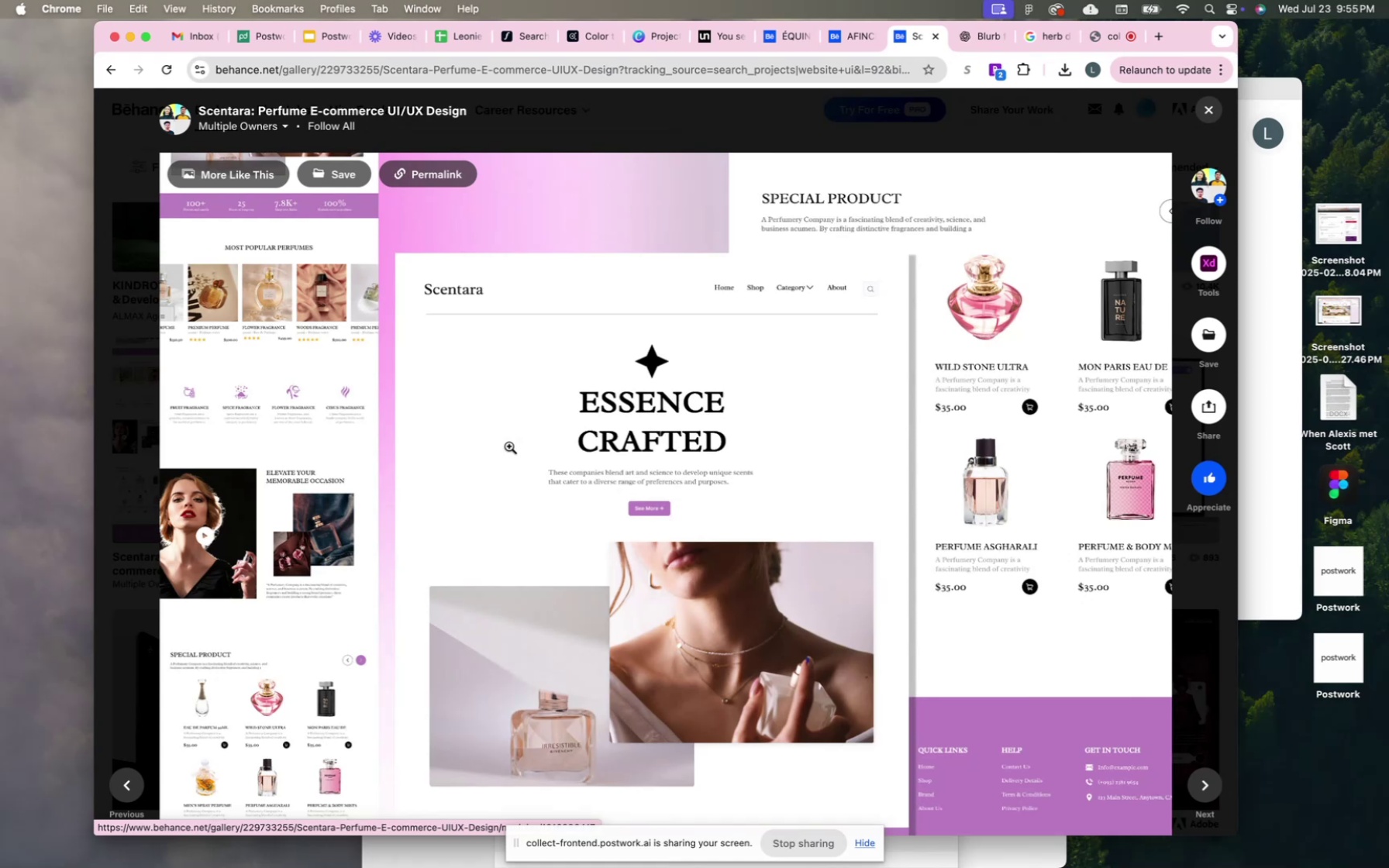 
scroll: coordinate [509, 446], scroll_direction: down, amount: 1.0
 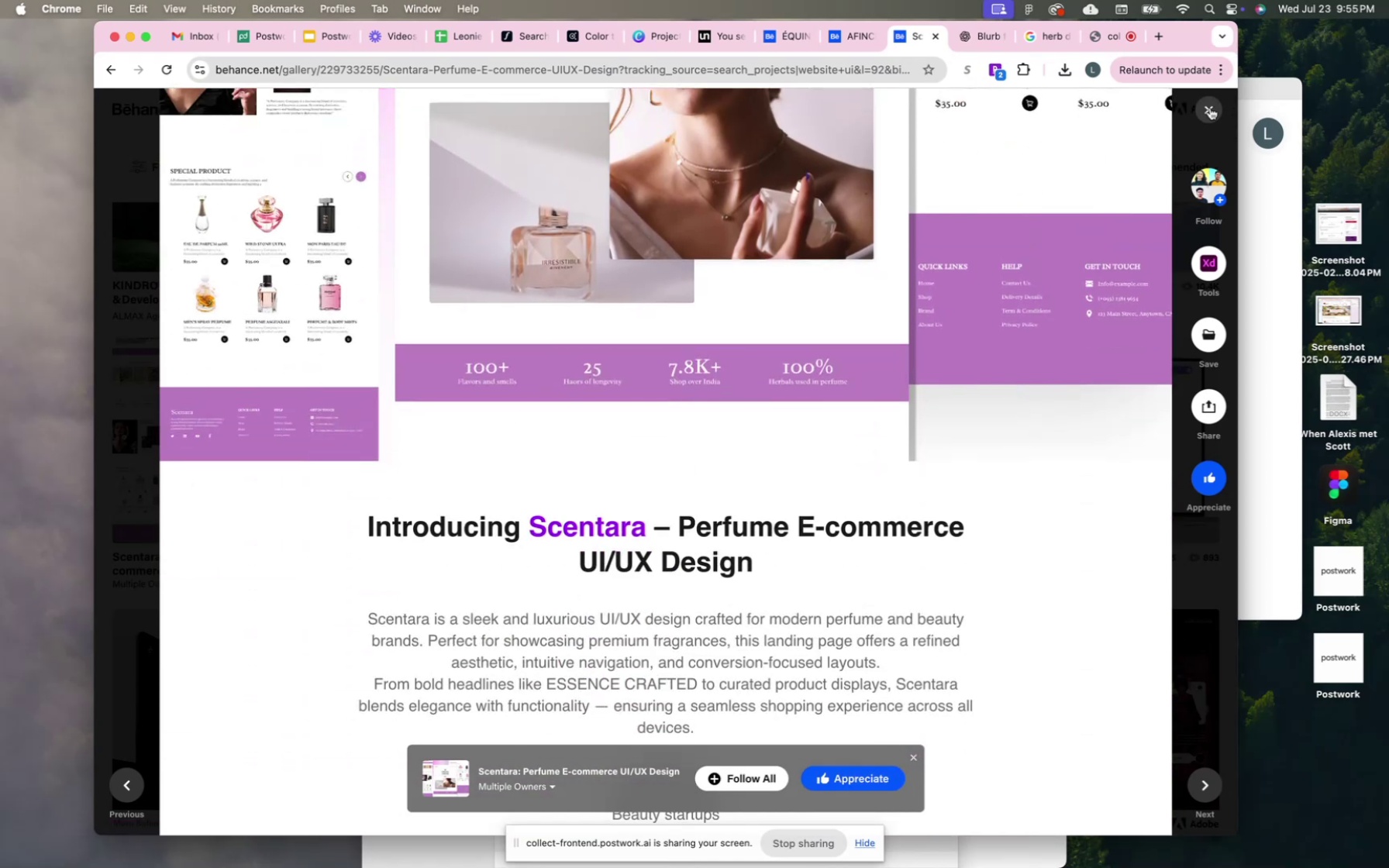 
left_click([1211, 108])
 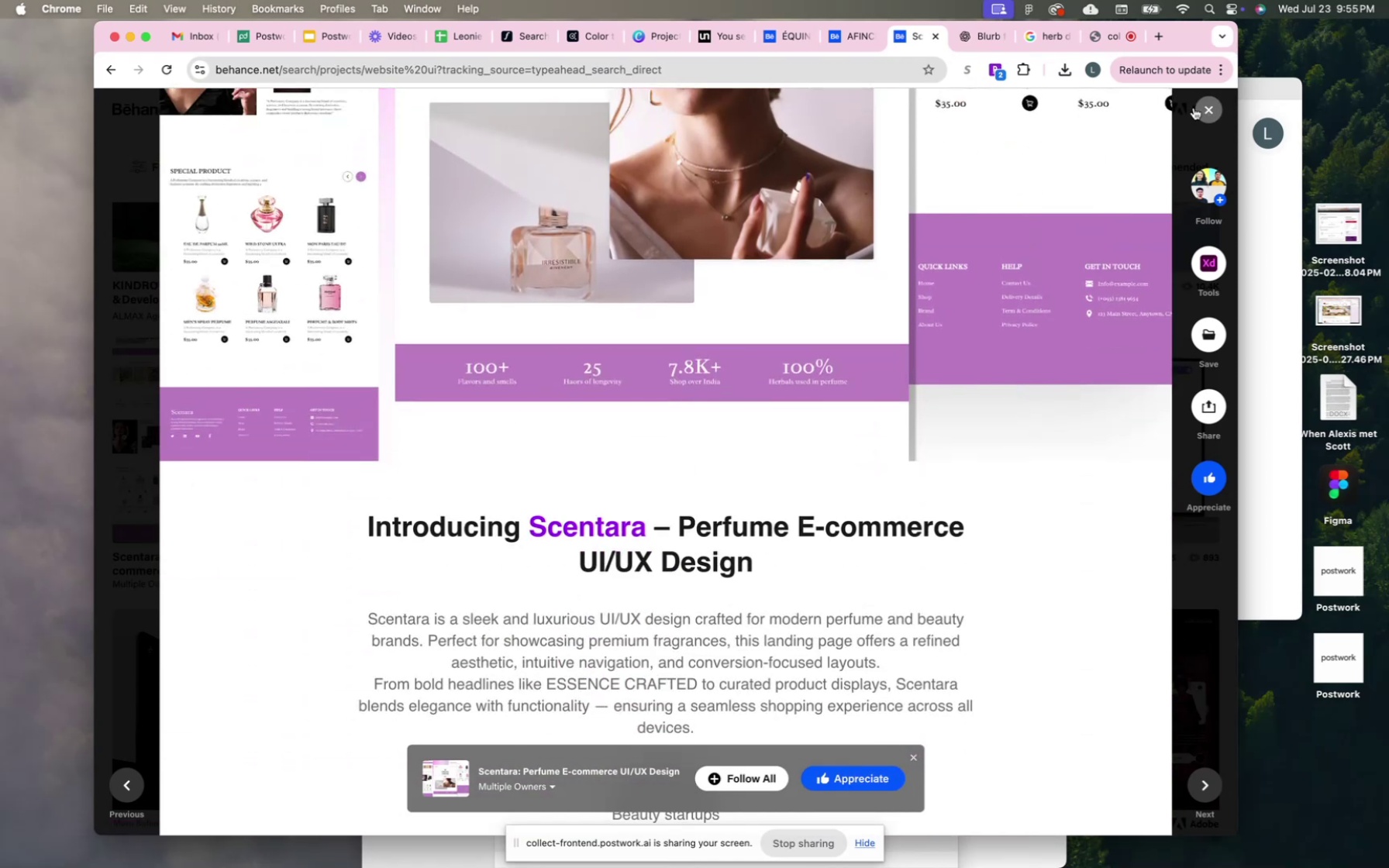 
scroll: coordinate [517, 435], scroll_direction: down, amount: 43.0
 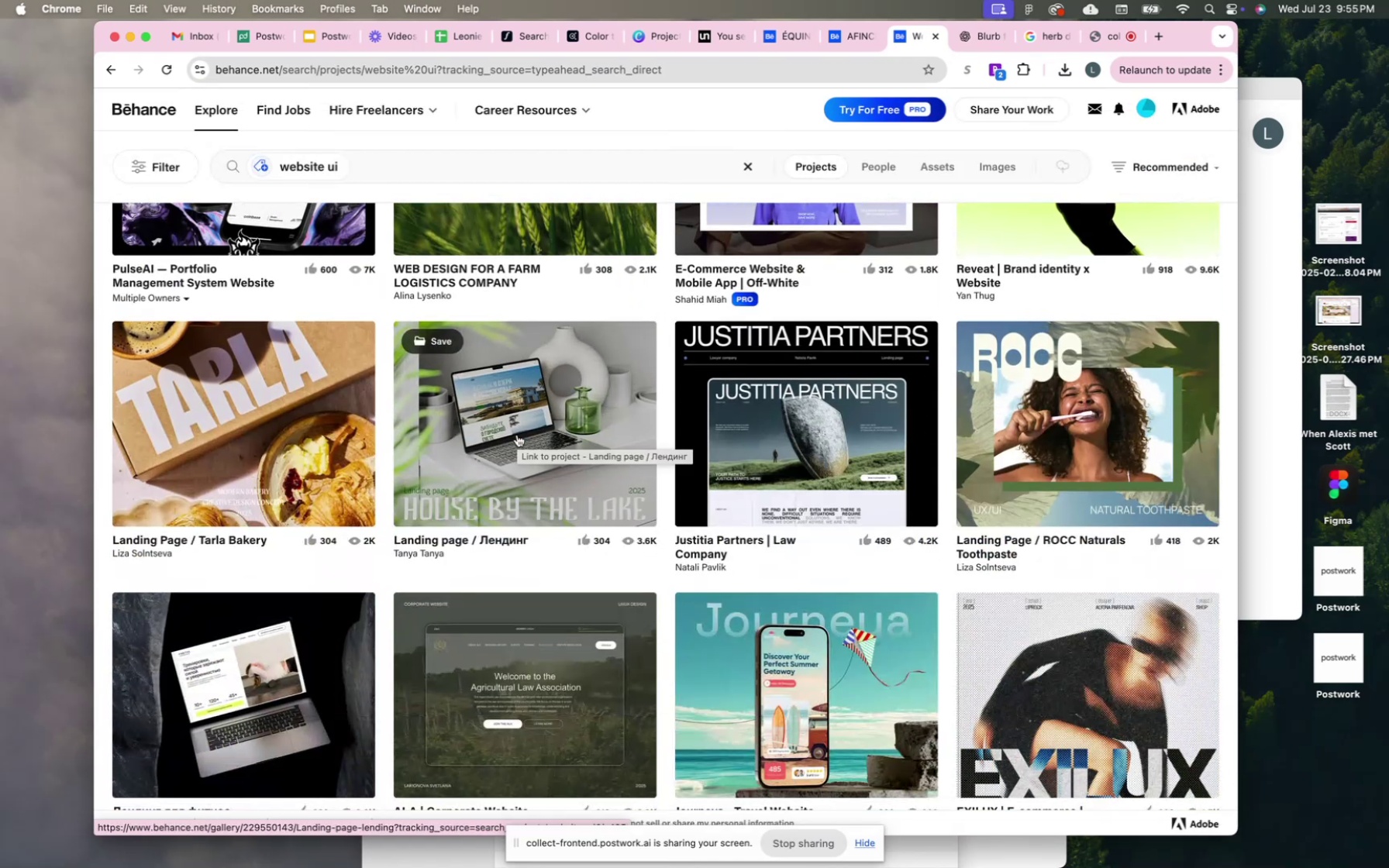 
left_click([280, 455])
 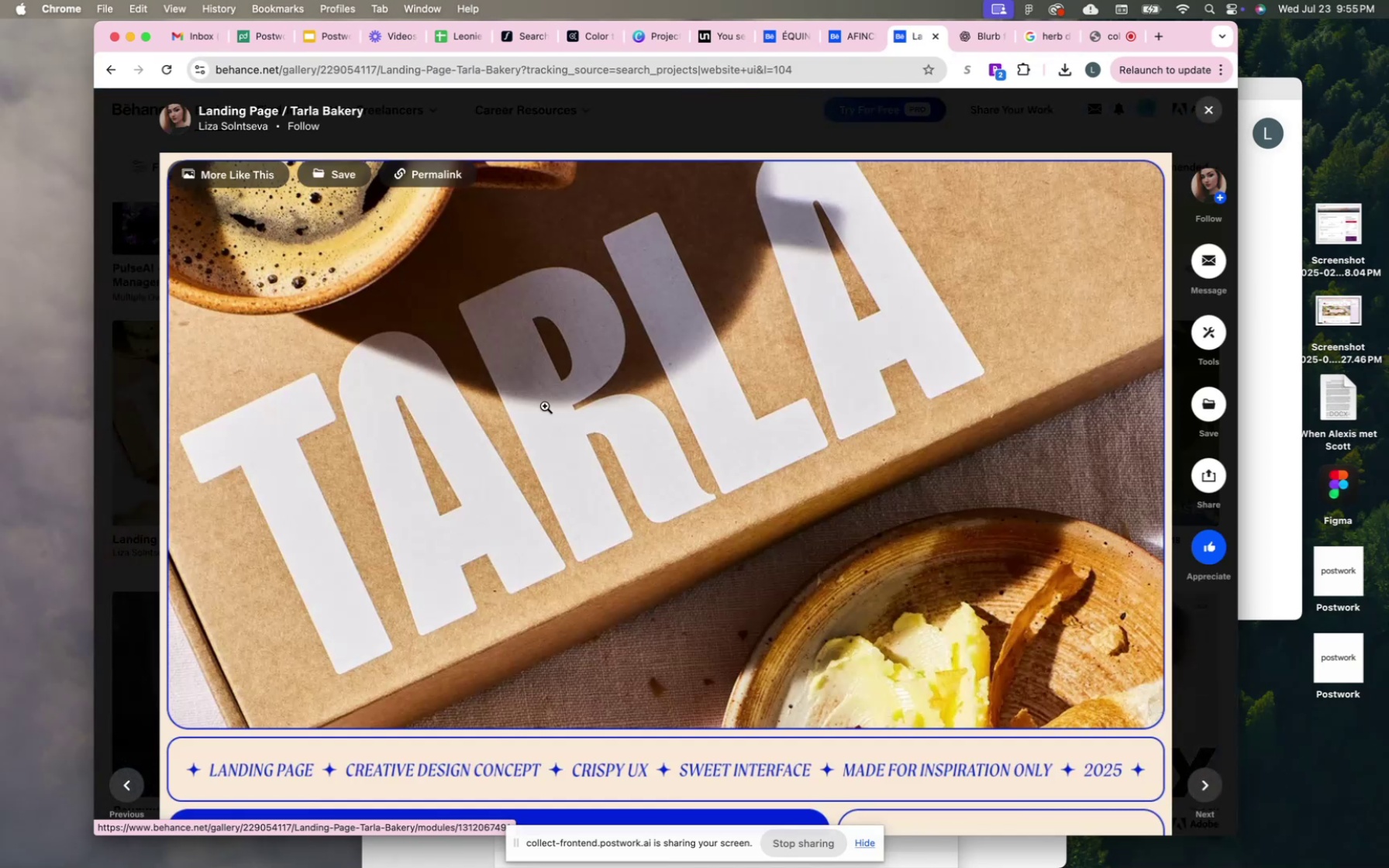 
scroll: coordinate [545, 406], scroll_direction: down, amount: 46.0
 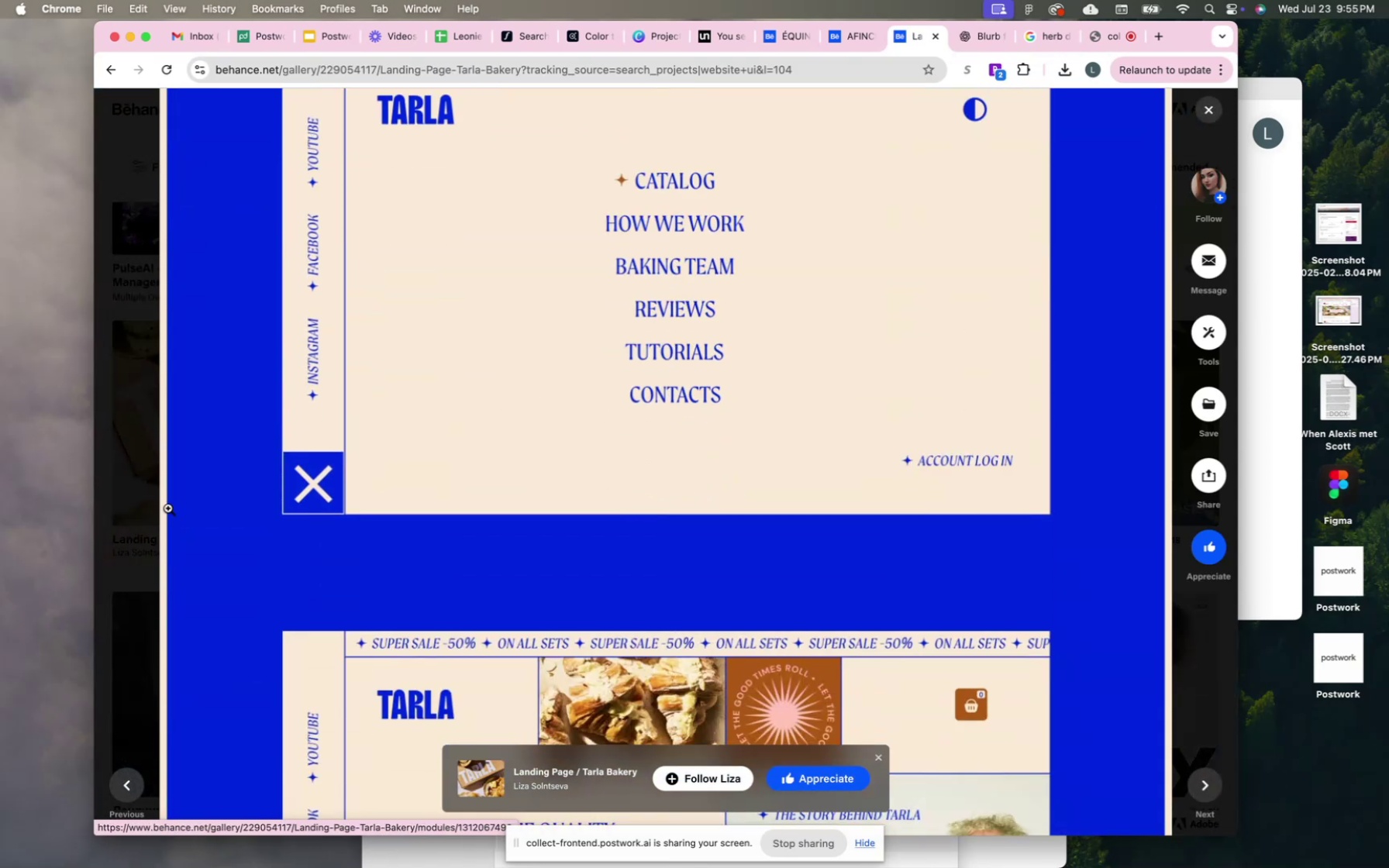 
left_click([133, 507])
 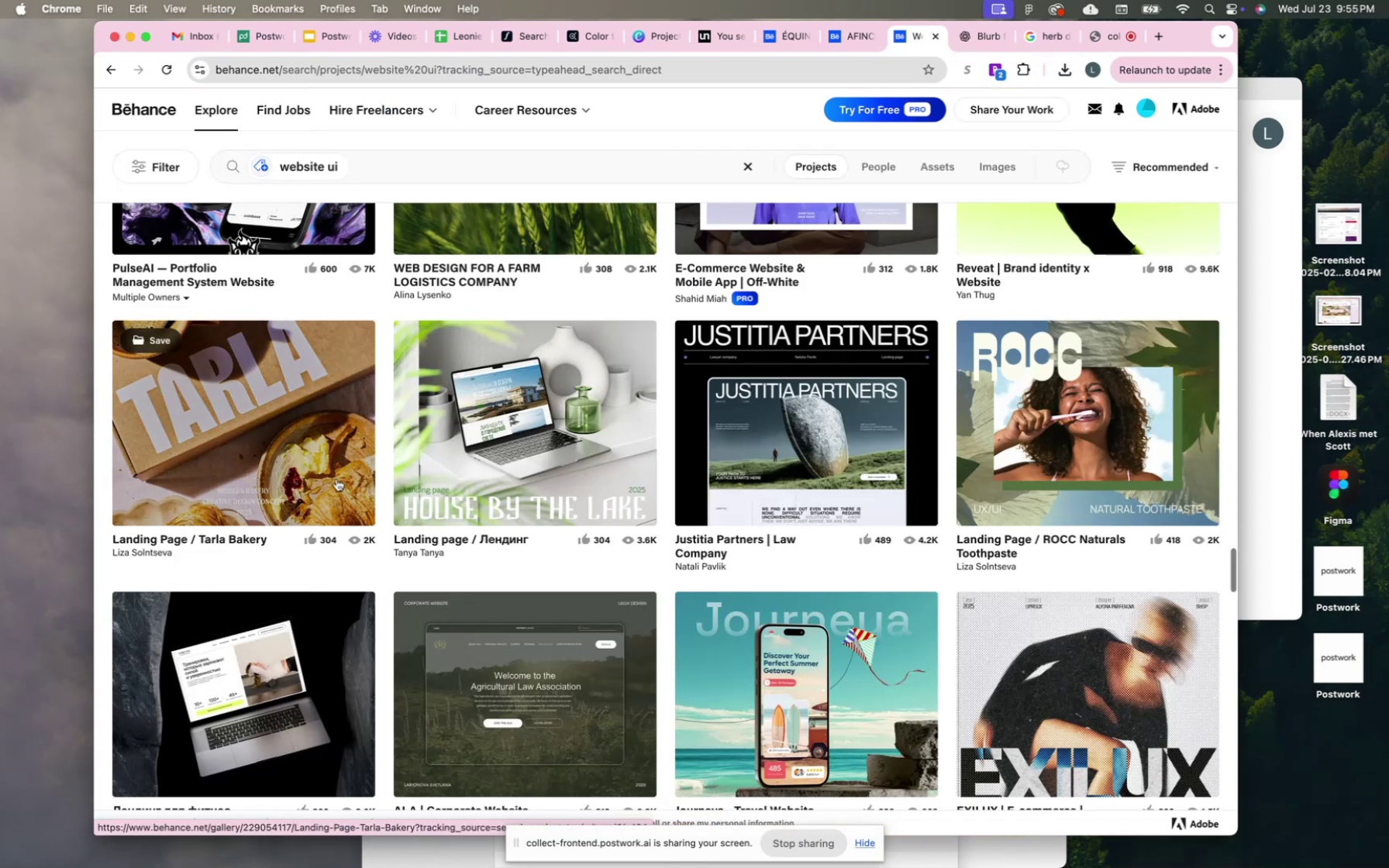 
scroll: coordinate [336, 479], scroll_direction: down, amount: 113.0
 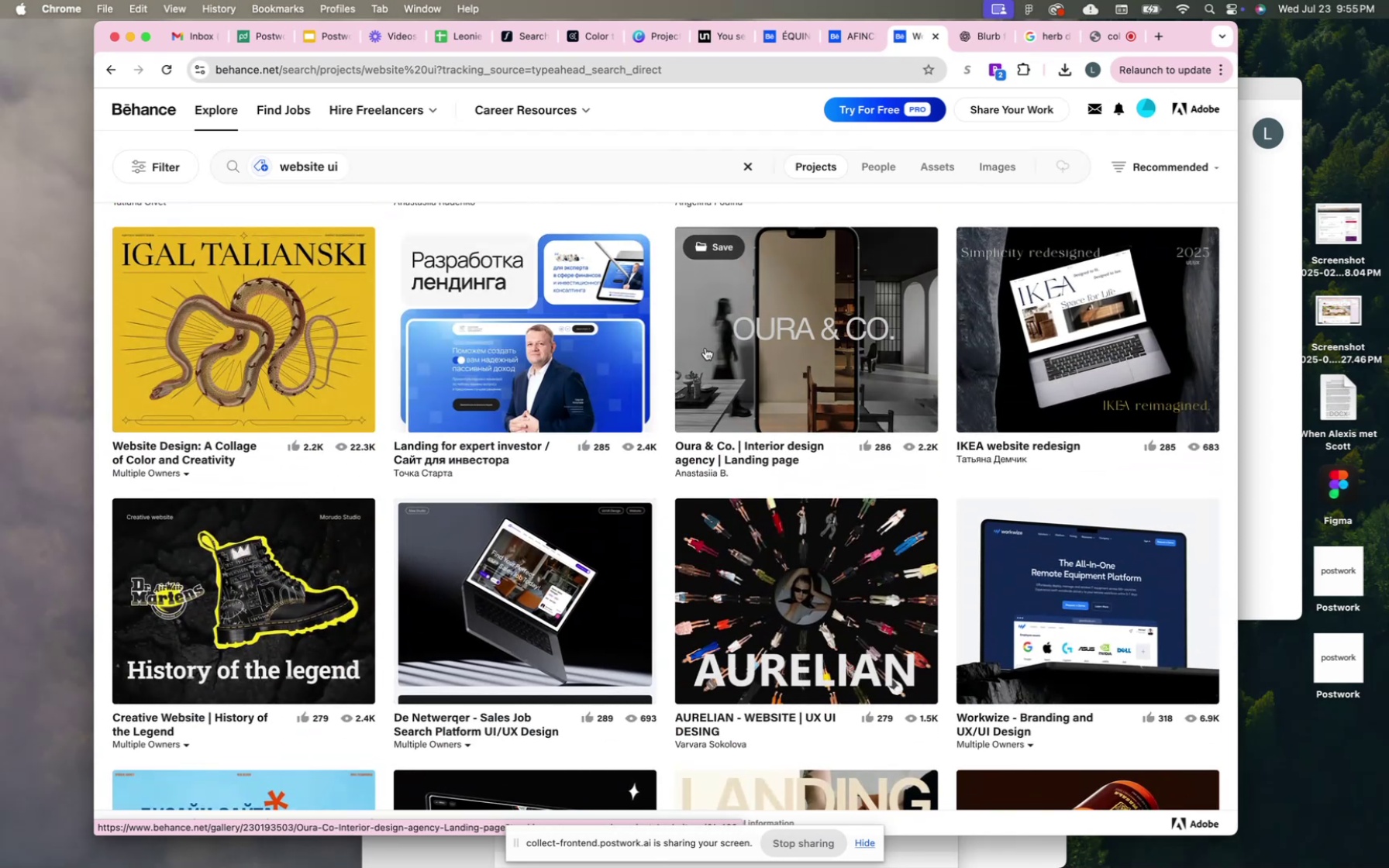 
left_click([705, 348])
 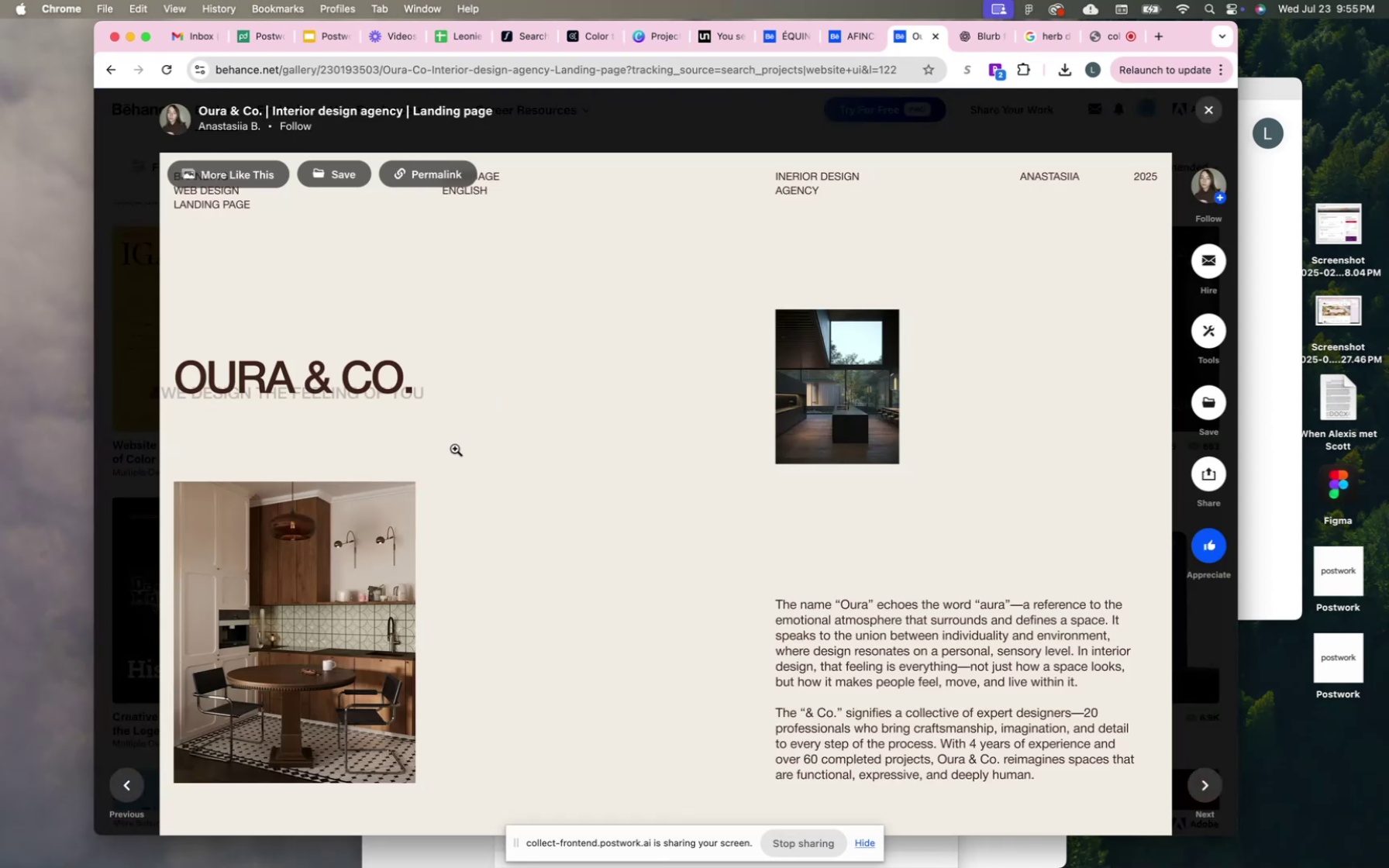 
scroll: coordinate [455, 449], scroll_direction: down, amount: 66.0
 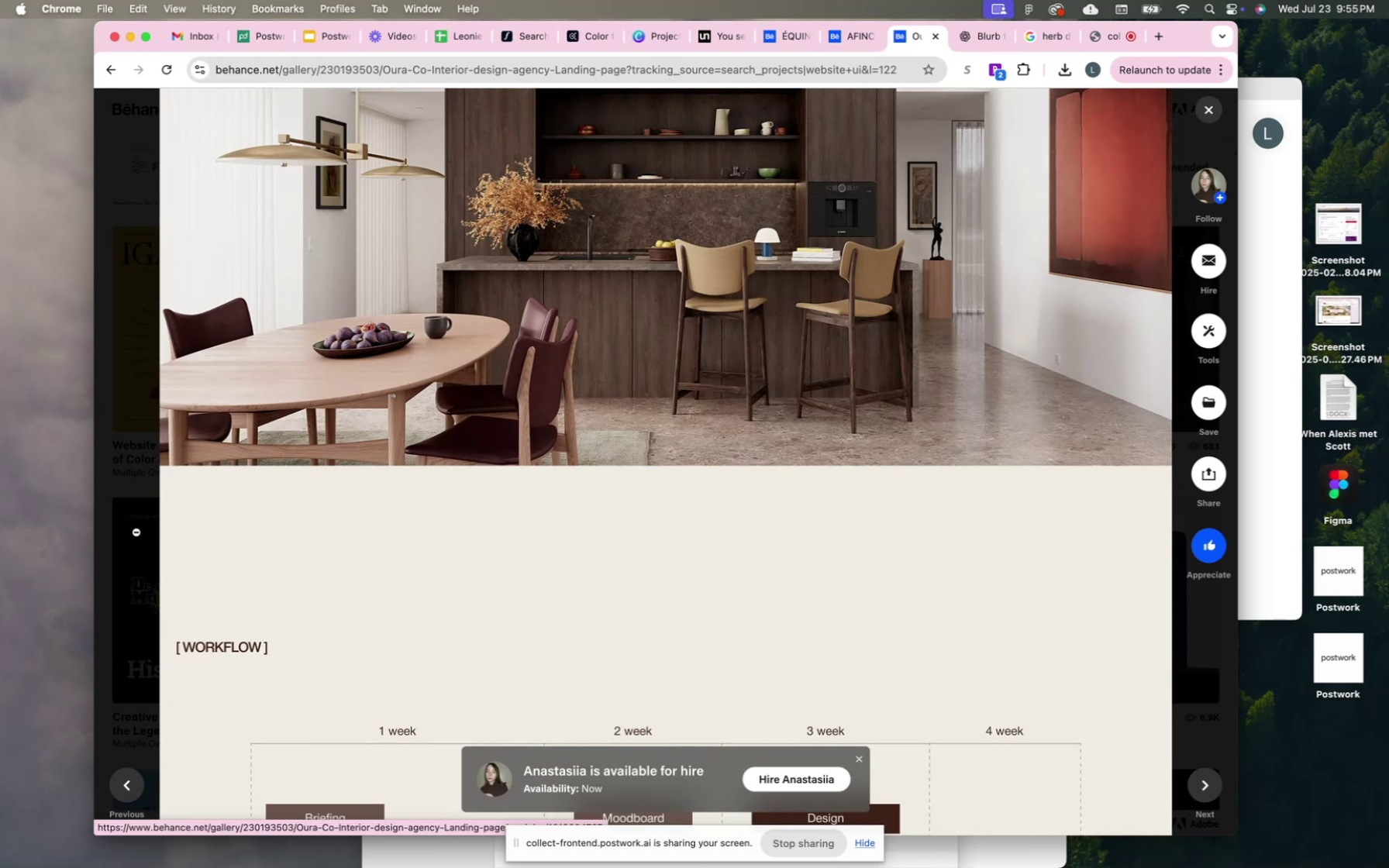 
left_click([130, 533])
 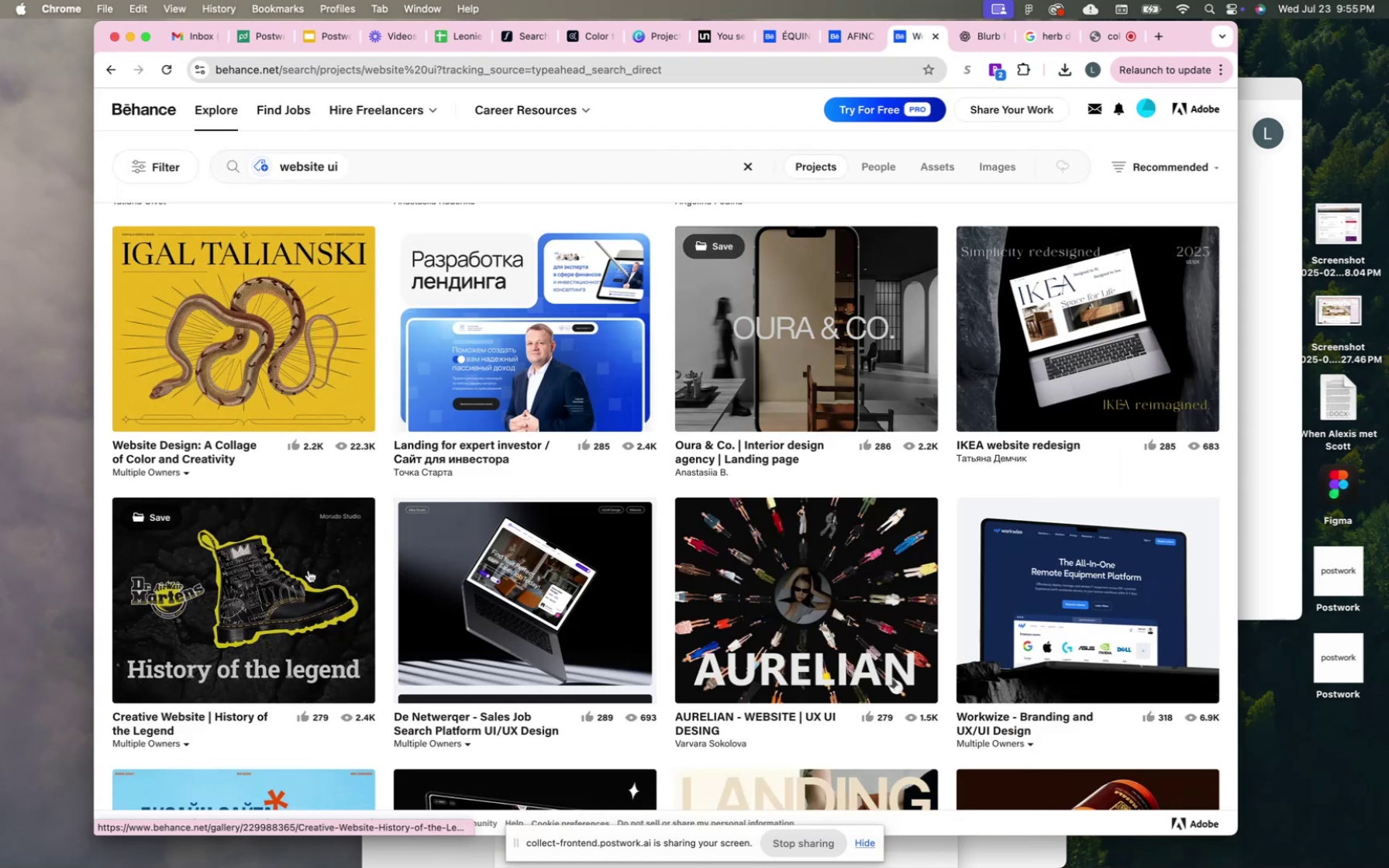 
scroll: coordinate [308, 570], scroll_direction: up, amount: 2.0
 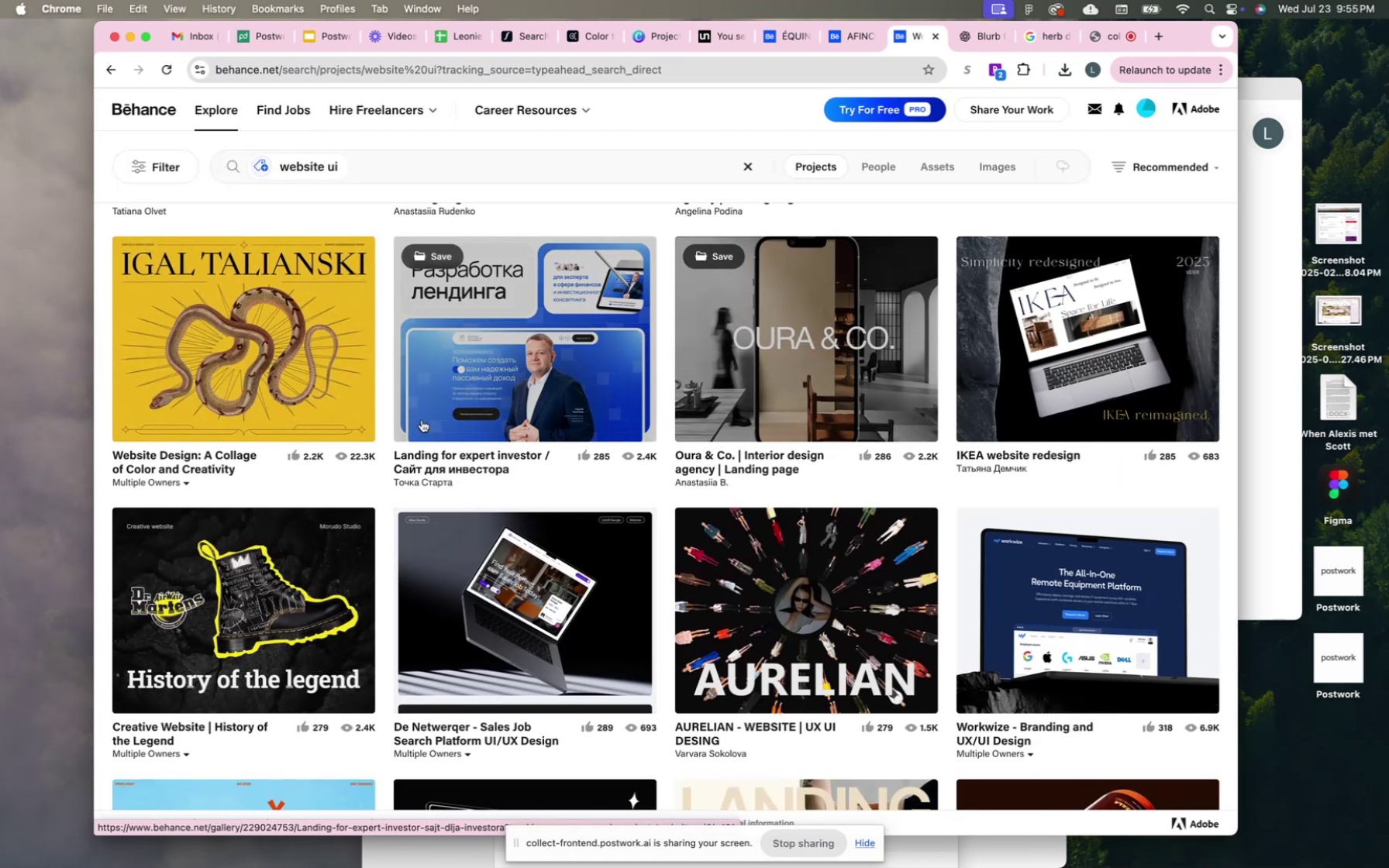 
scroll: coordinate [391, 455], scroll_direction: down, amount: 205.0
 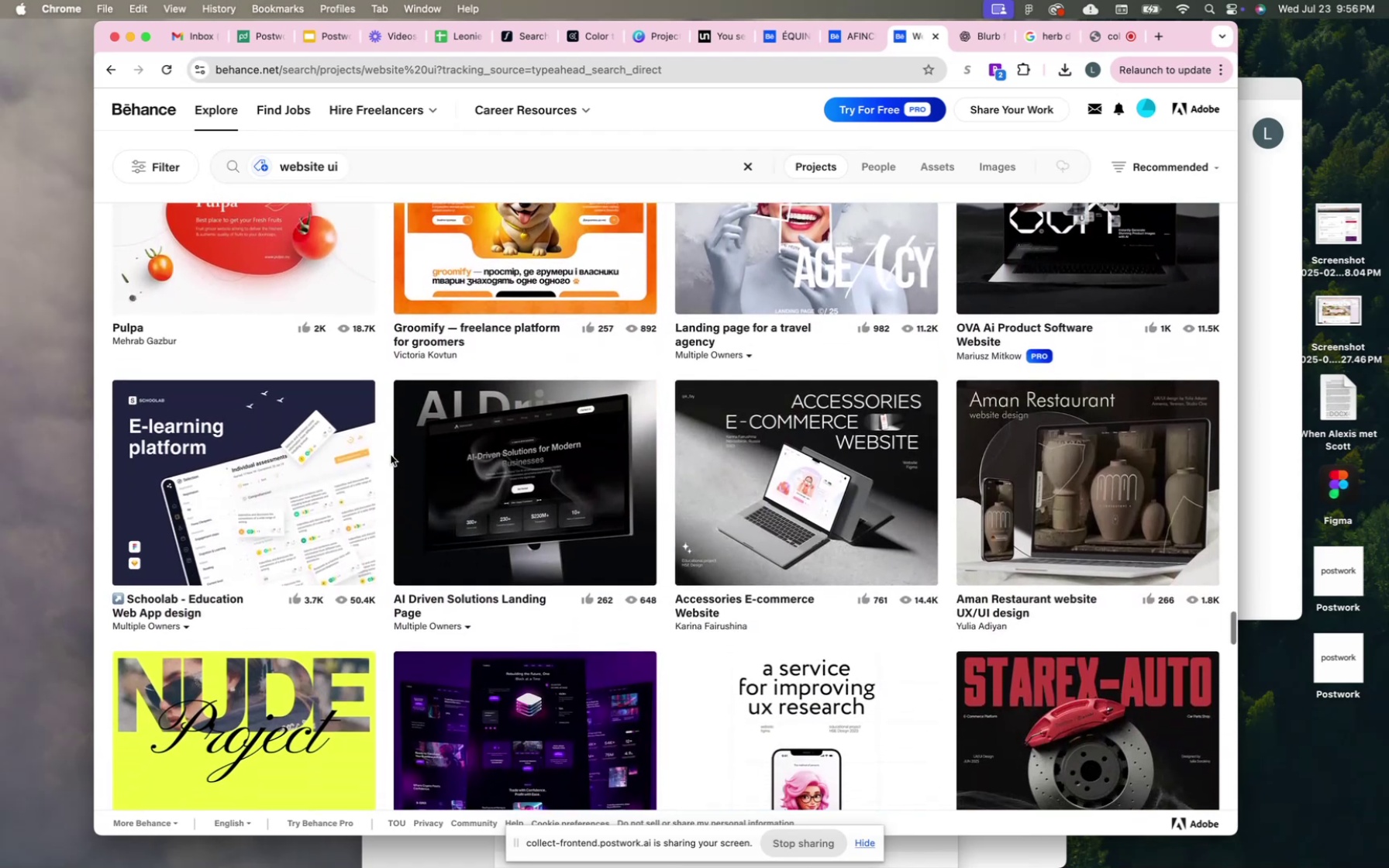 
scroll: coordinate [391, 455], scroll_direction: down, amount: 118.0
 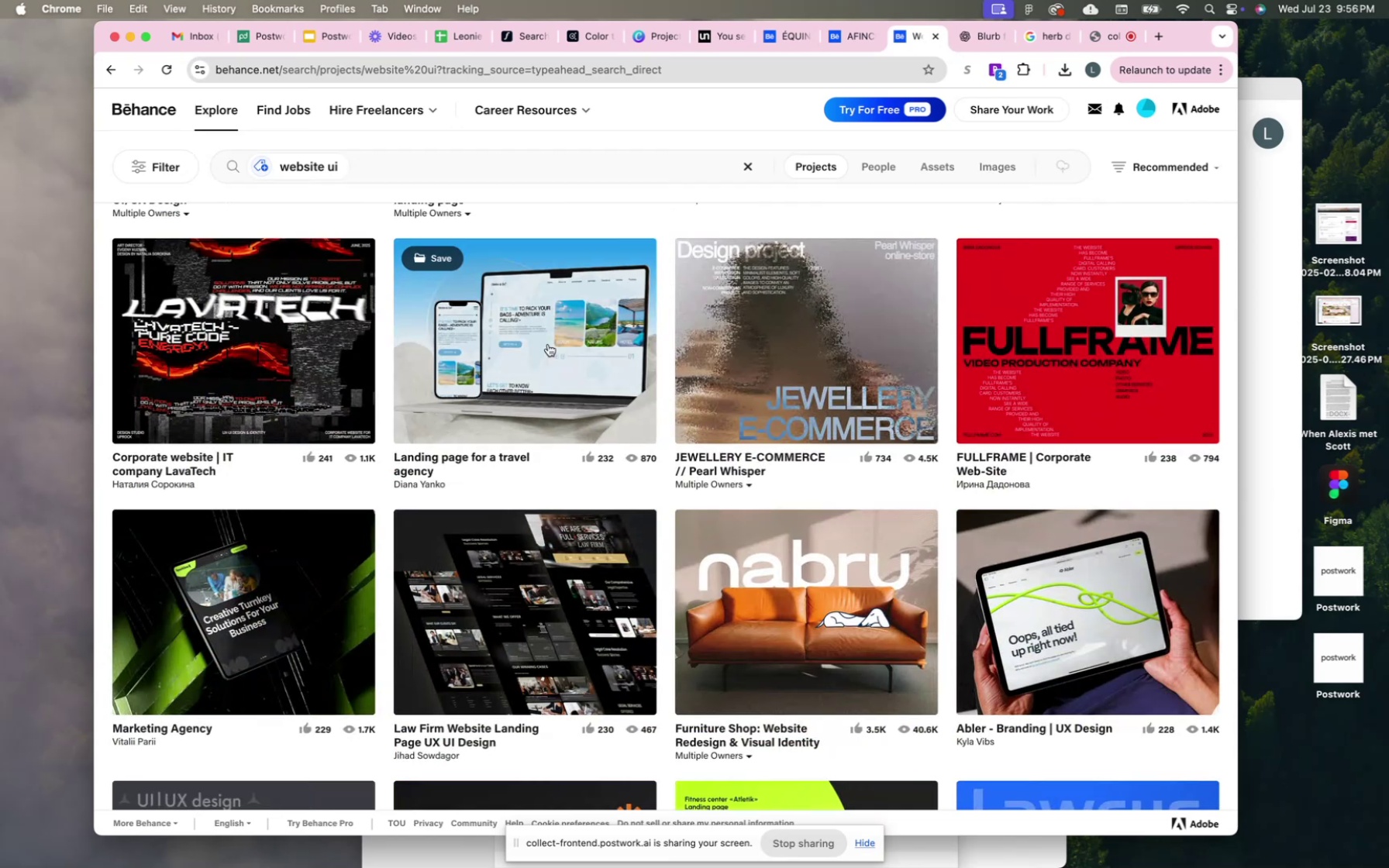 
left_click([718, 354])
 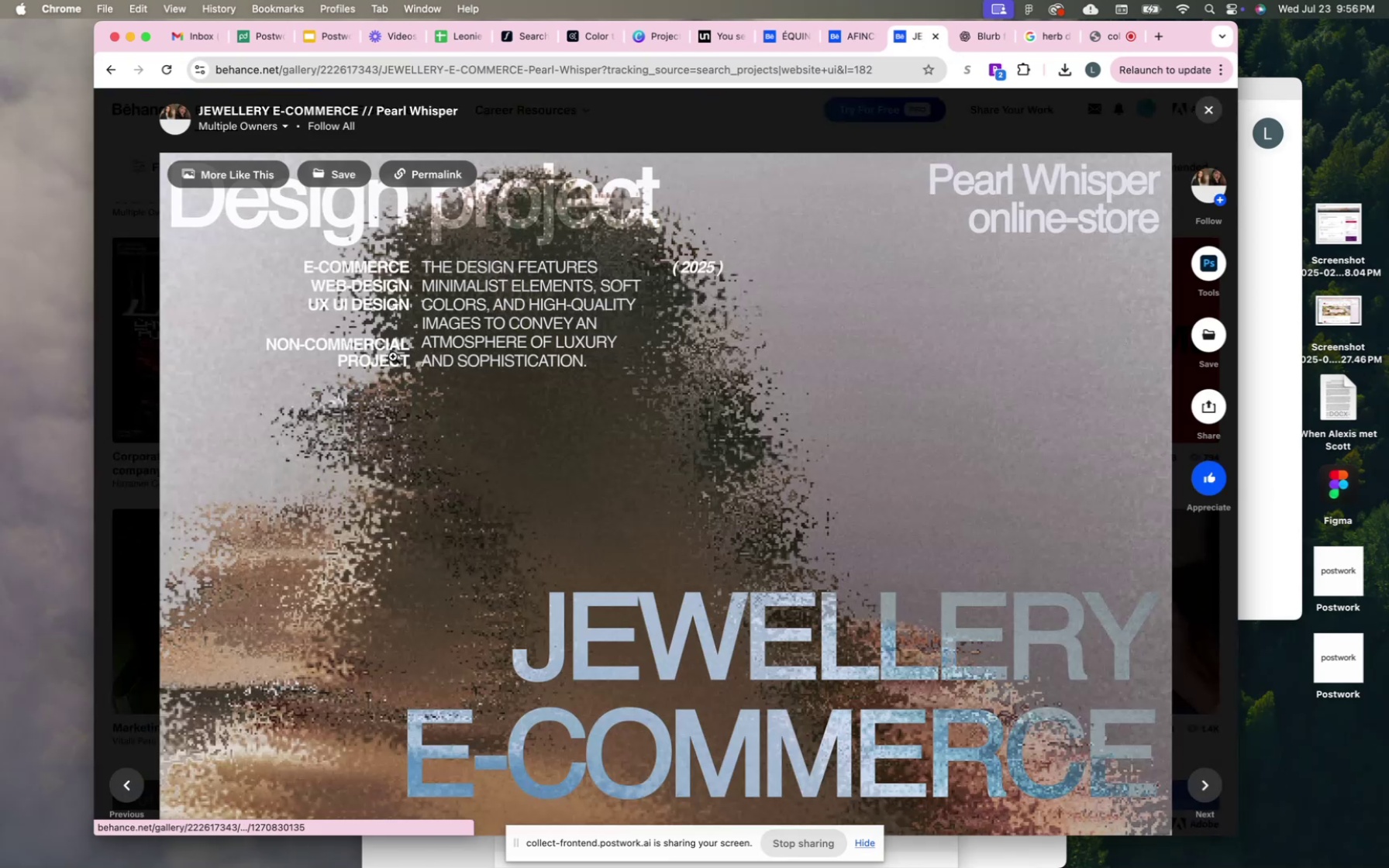 
scroll: coordinate [393, 356], scroll_direction: down, amount: 75.0
 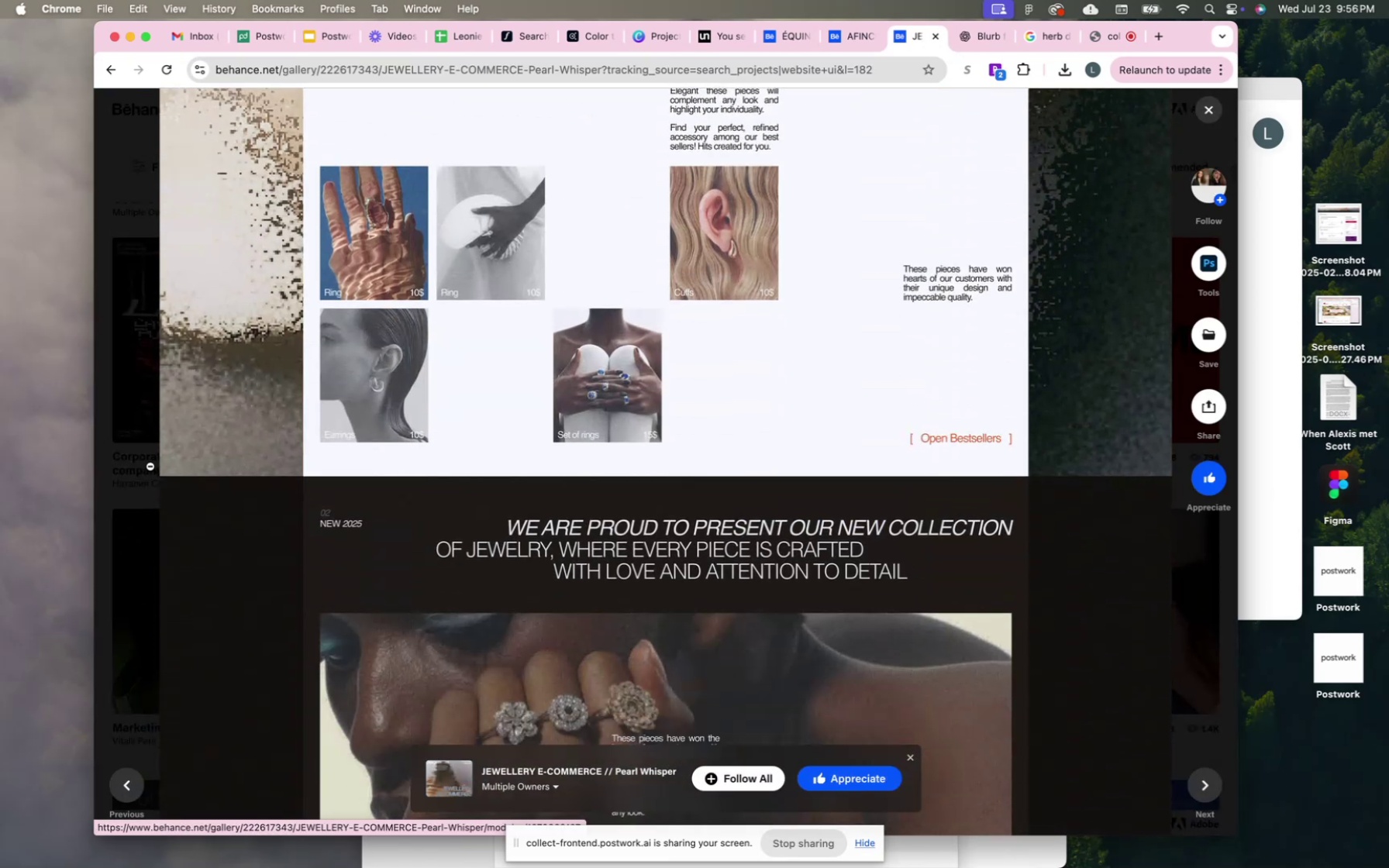 
left_click([152, 477])
 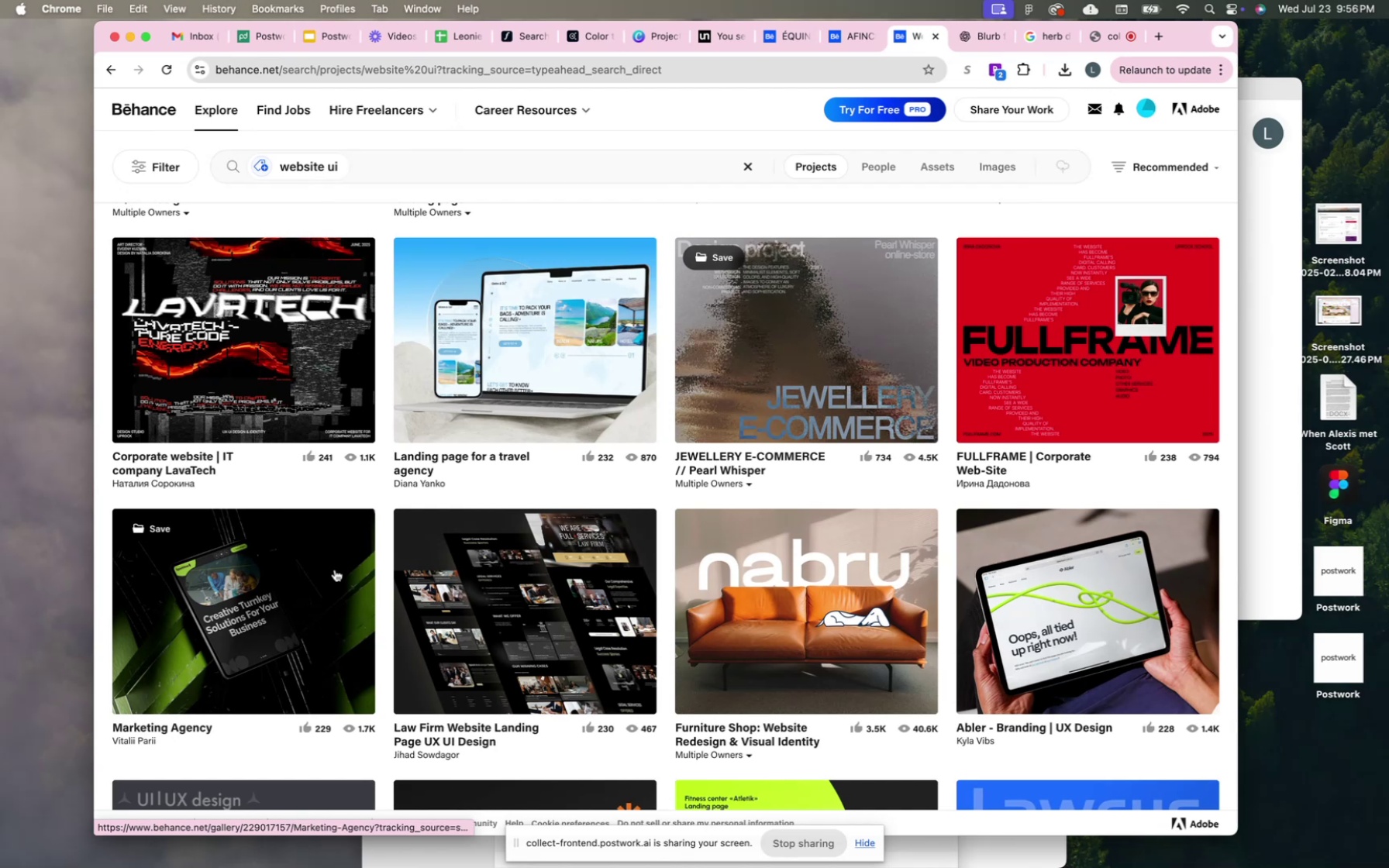 
scroll: coordinate [324, 545], scroll_direction: down, amount: 117.0
 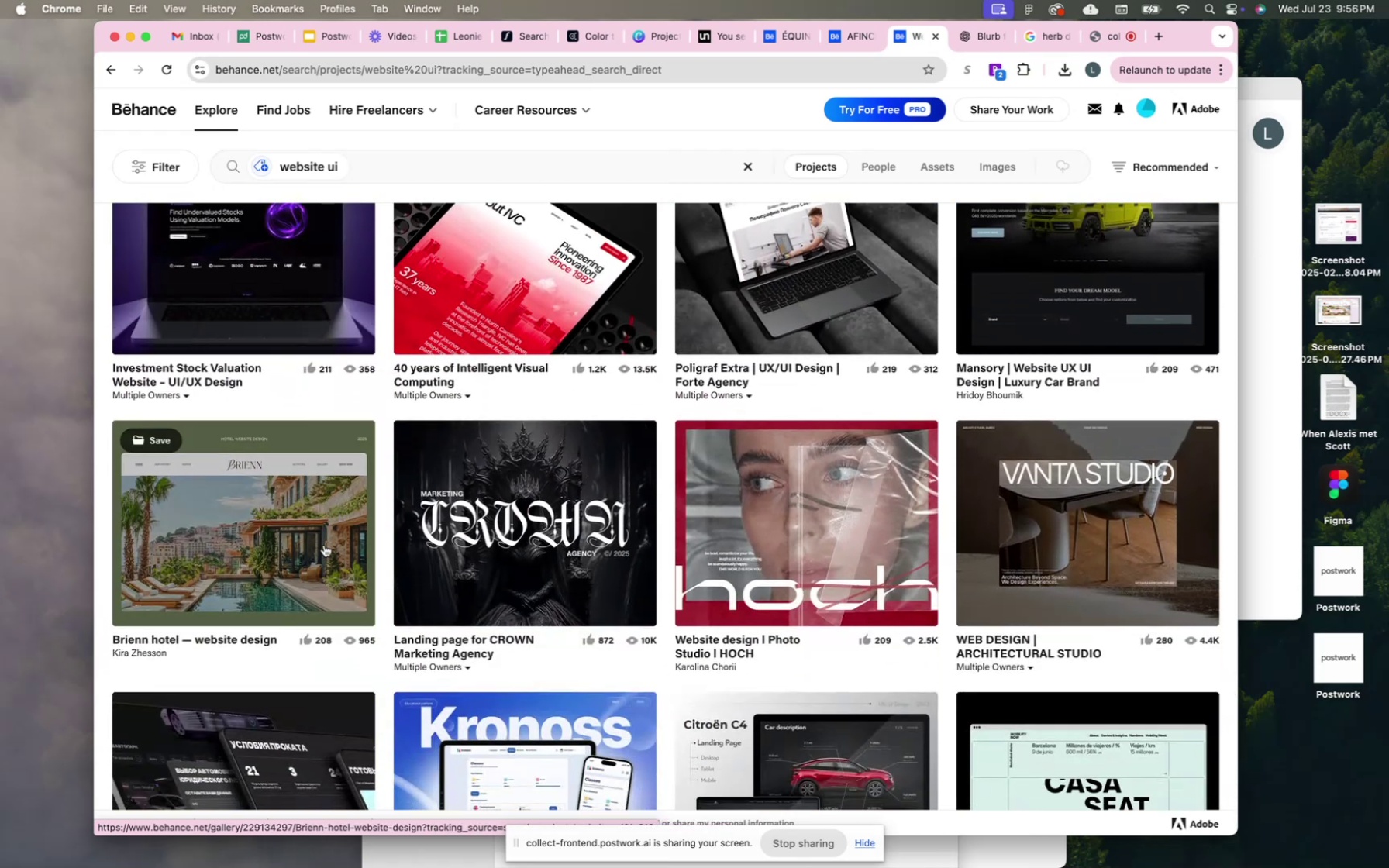 
scroll: coordinate [324, 545], scroll_direction: down, amount: 30.0
 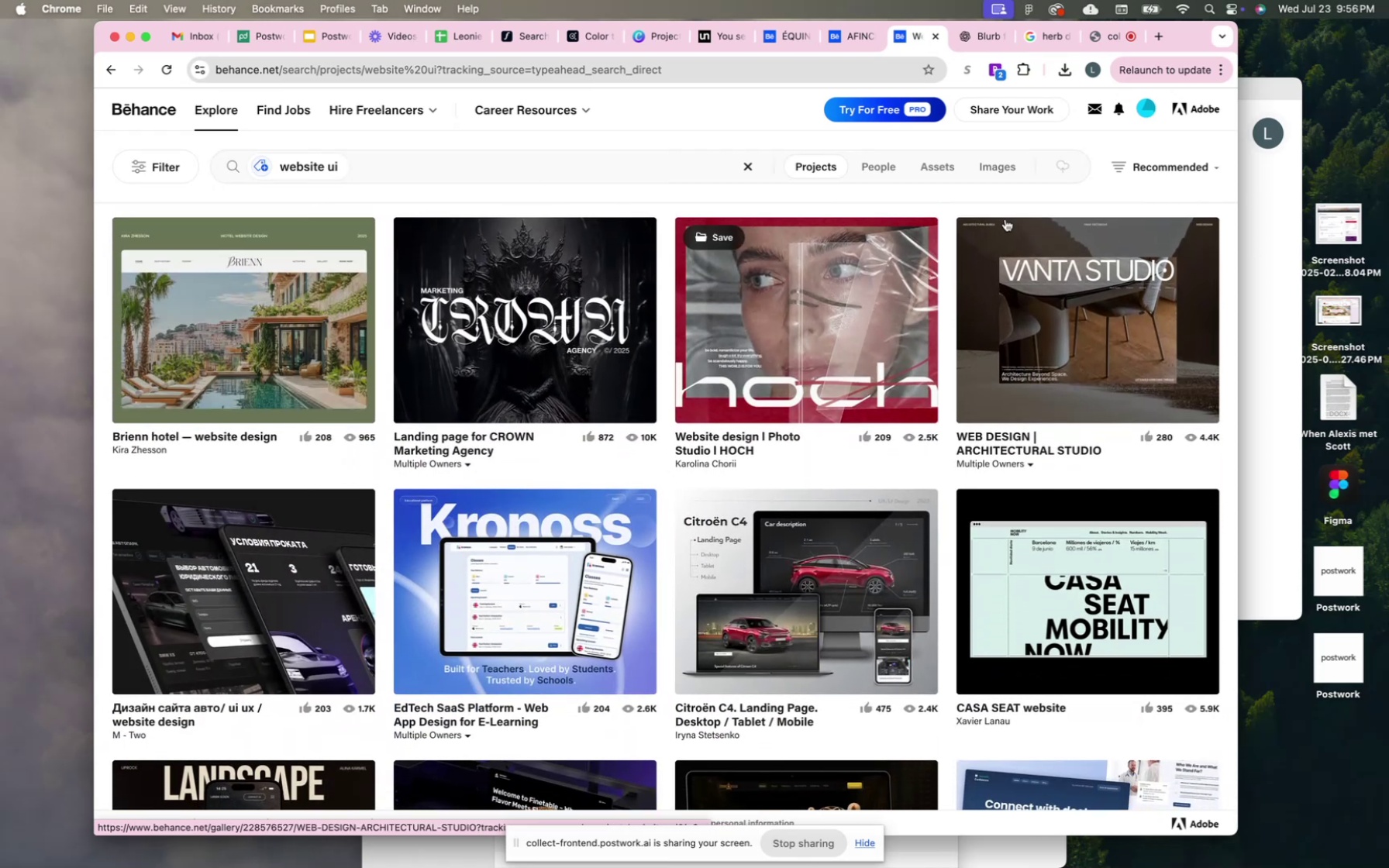 
left_click([1036, 264])
 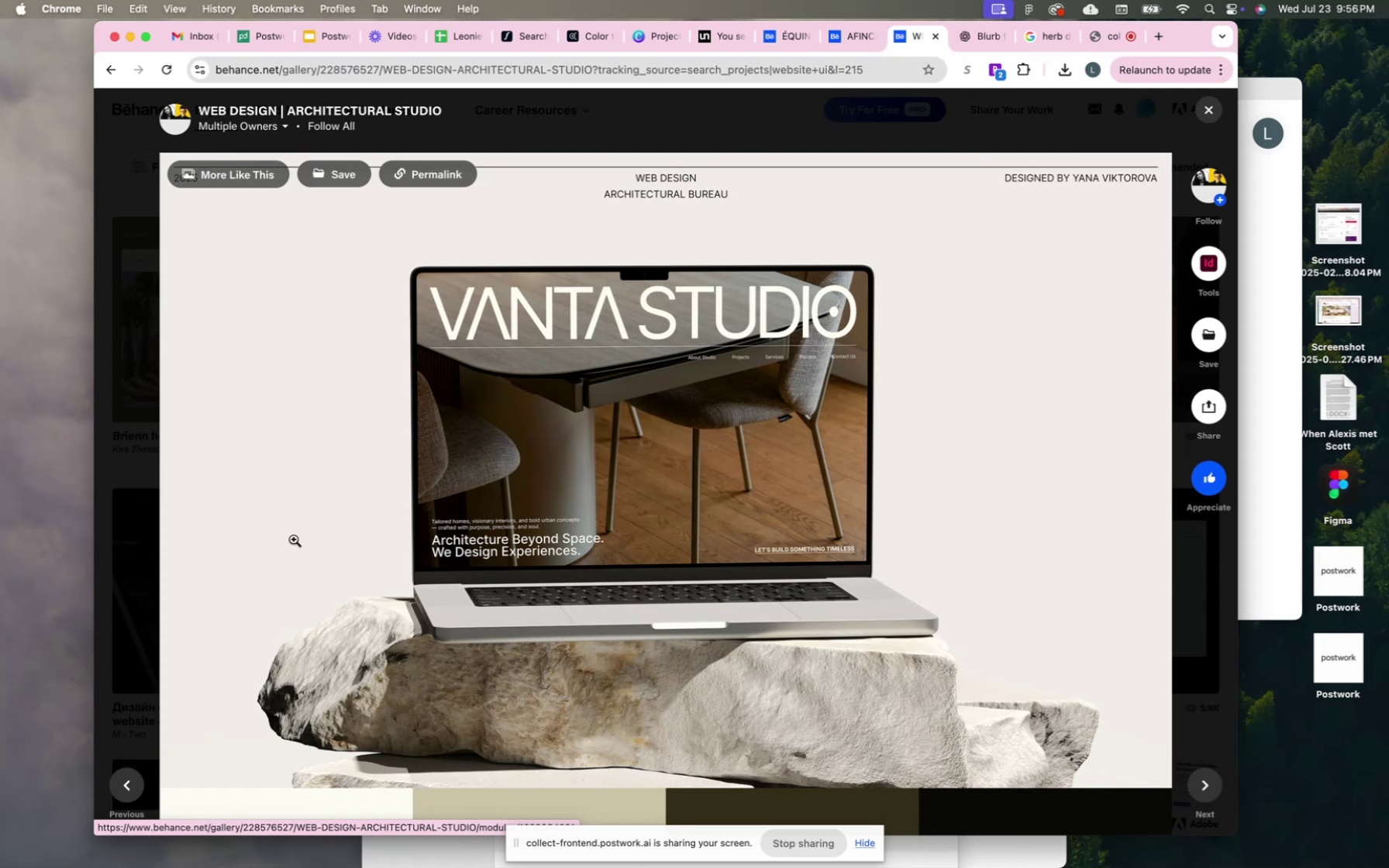 
wait(6.1)
 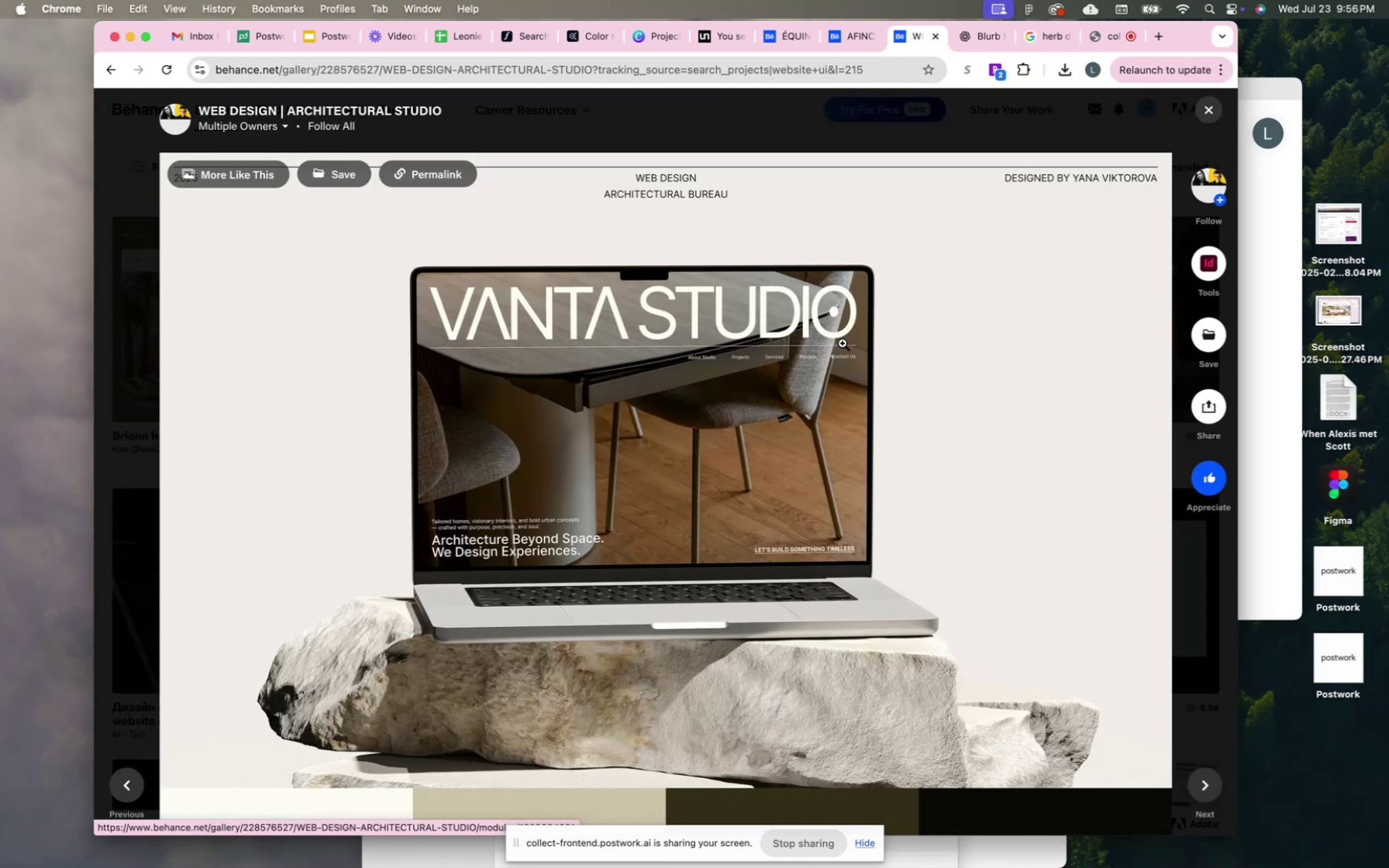 
scroll: coordinate [289, 539], scroll_direction: down, amount: 203.0
 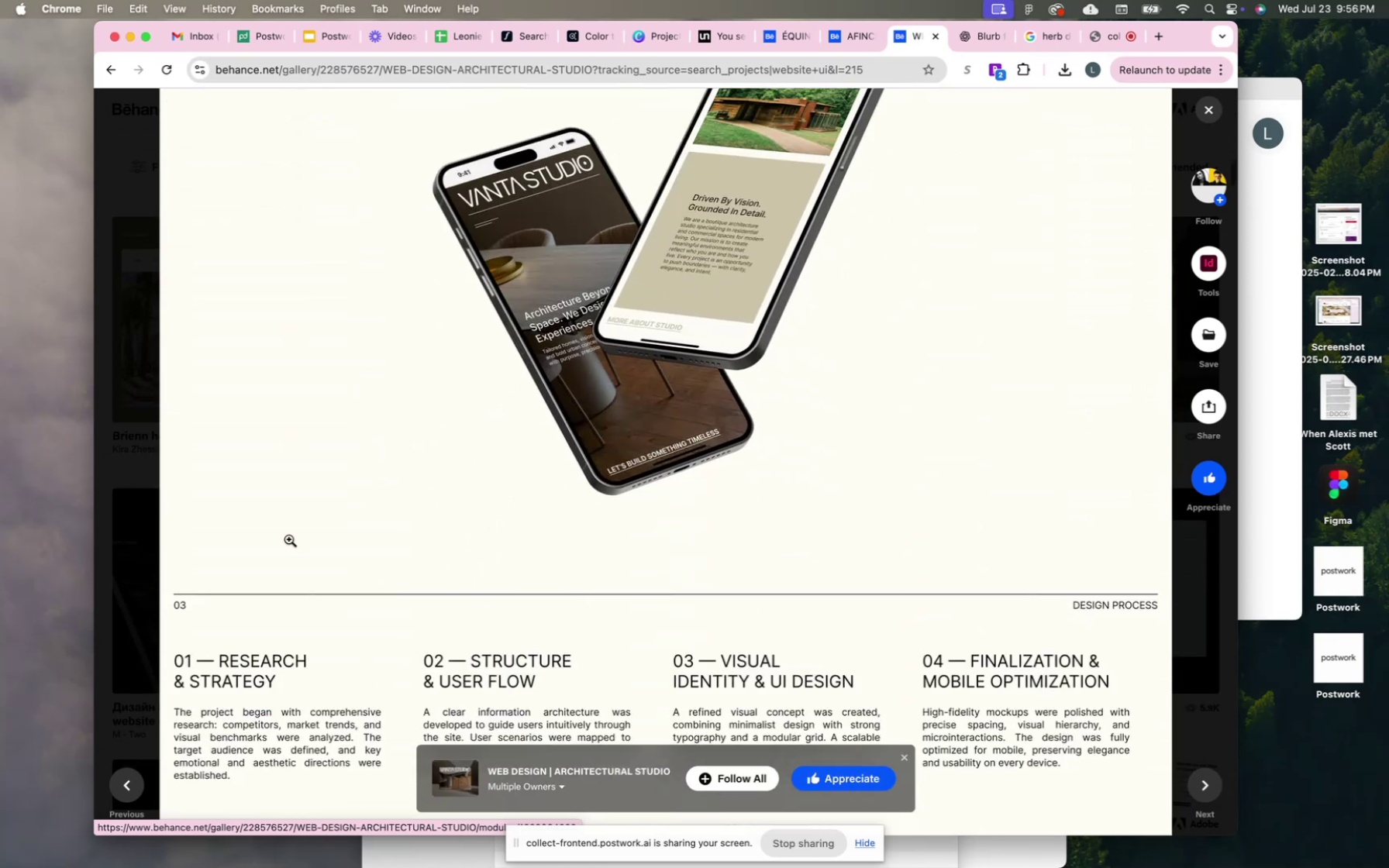 
scroll: coordinate [289, 539], scroll_direction: up, amount: 57.0
 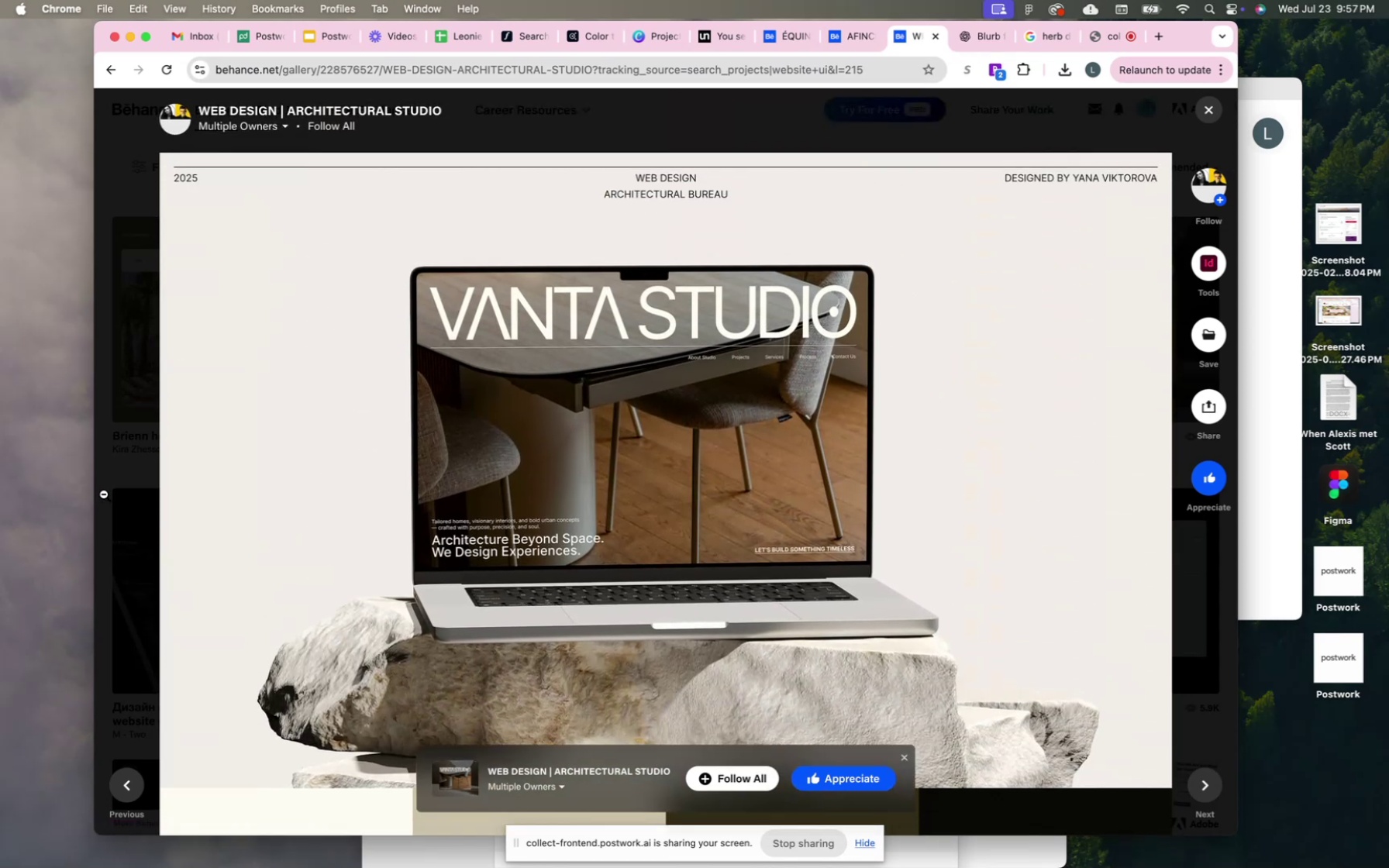 
left_click([115, 491])
 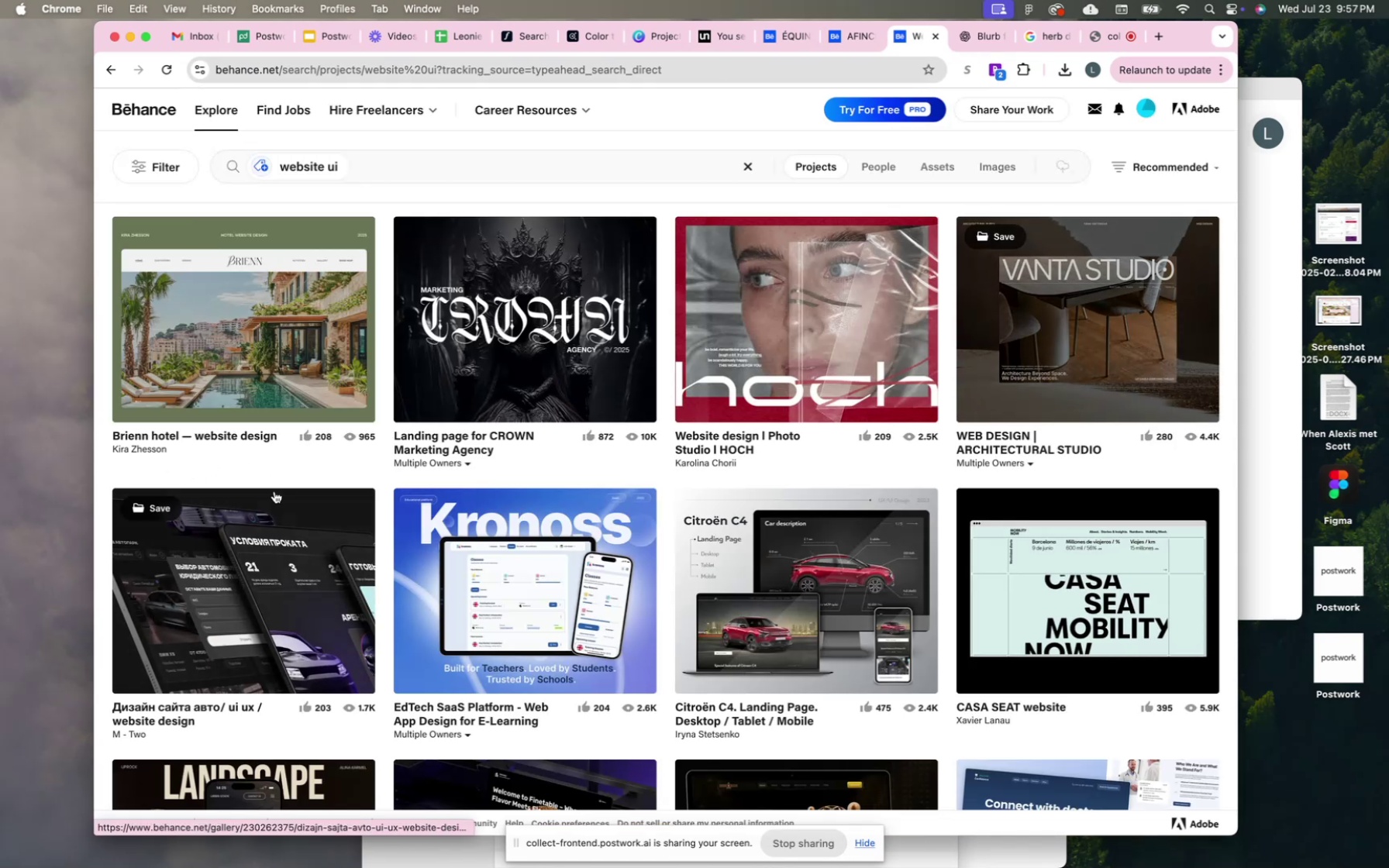 
scroll: coordinate [243, 538], scroll_direction: down, amount: 431.0
 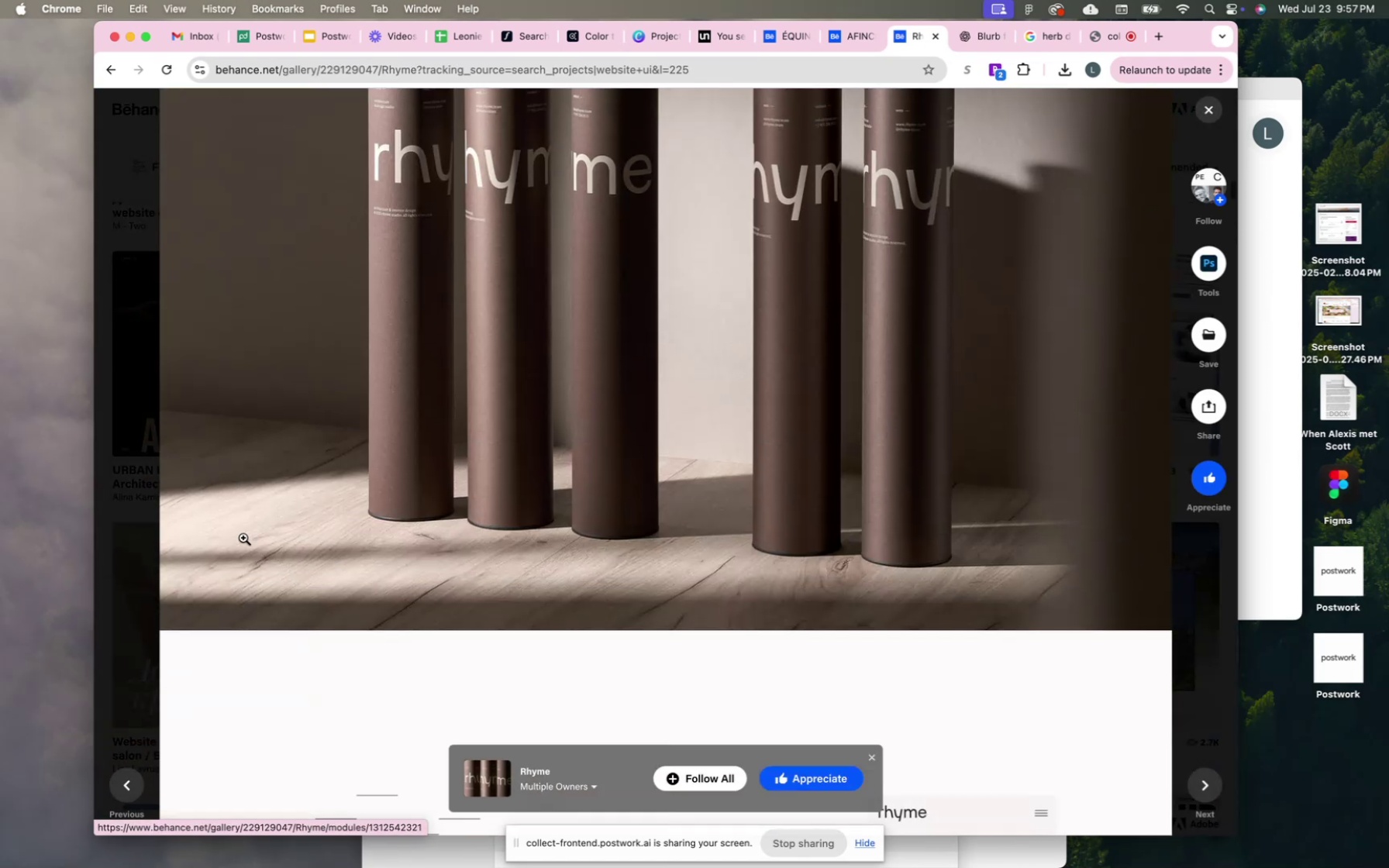 
scroll: coordinate [243, 538], scroll_direction: up, amount: 15.0
 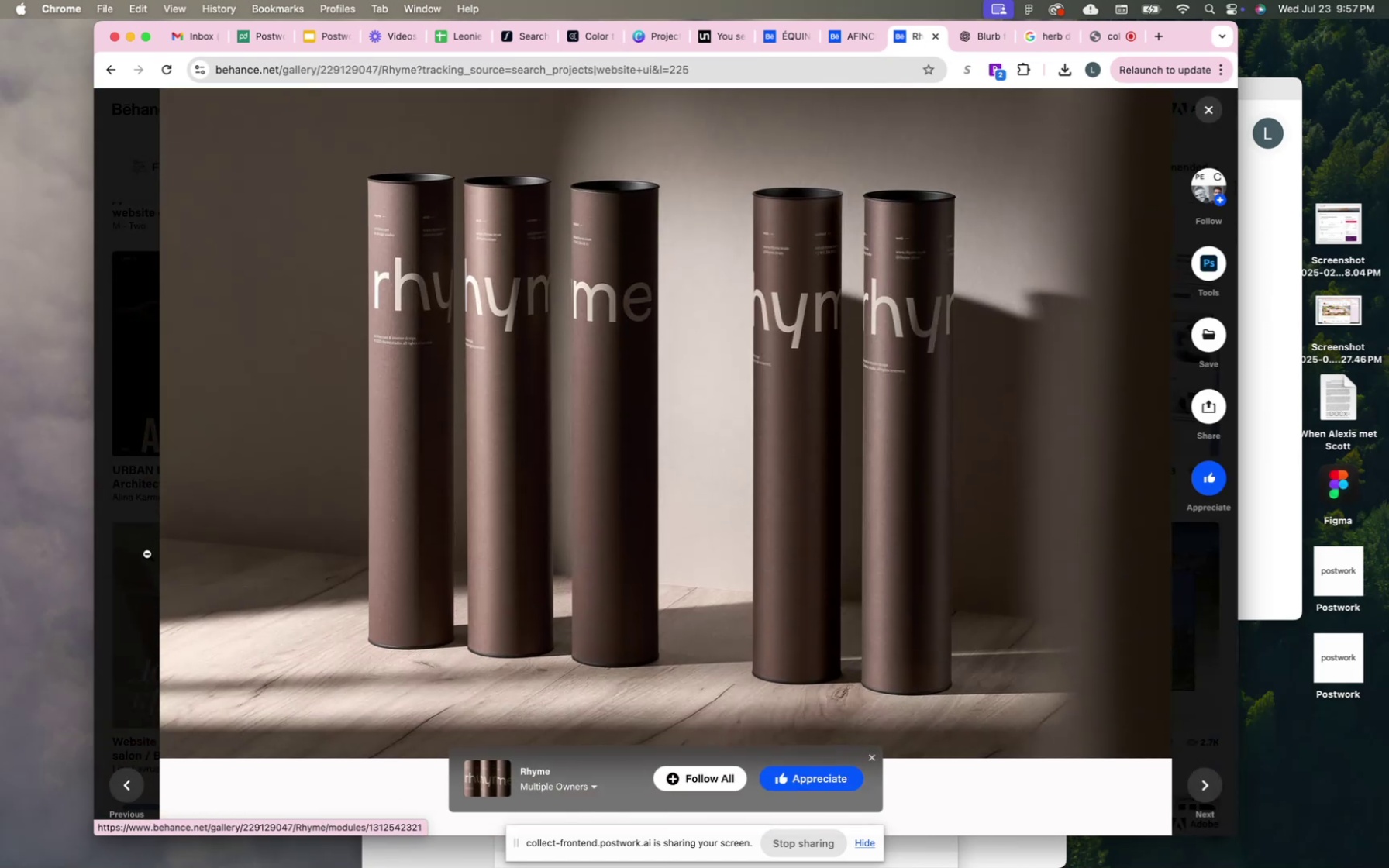 
left_click([133, 558])
 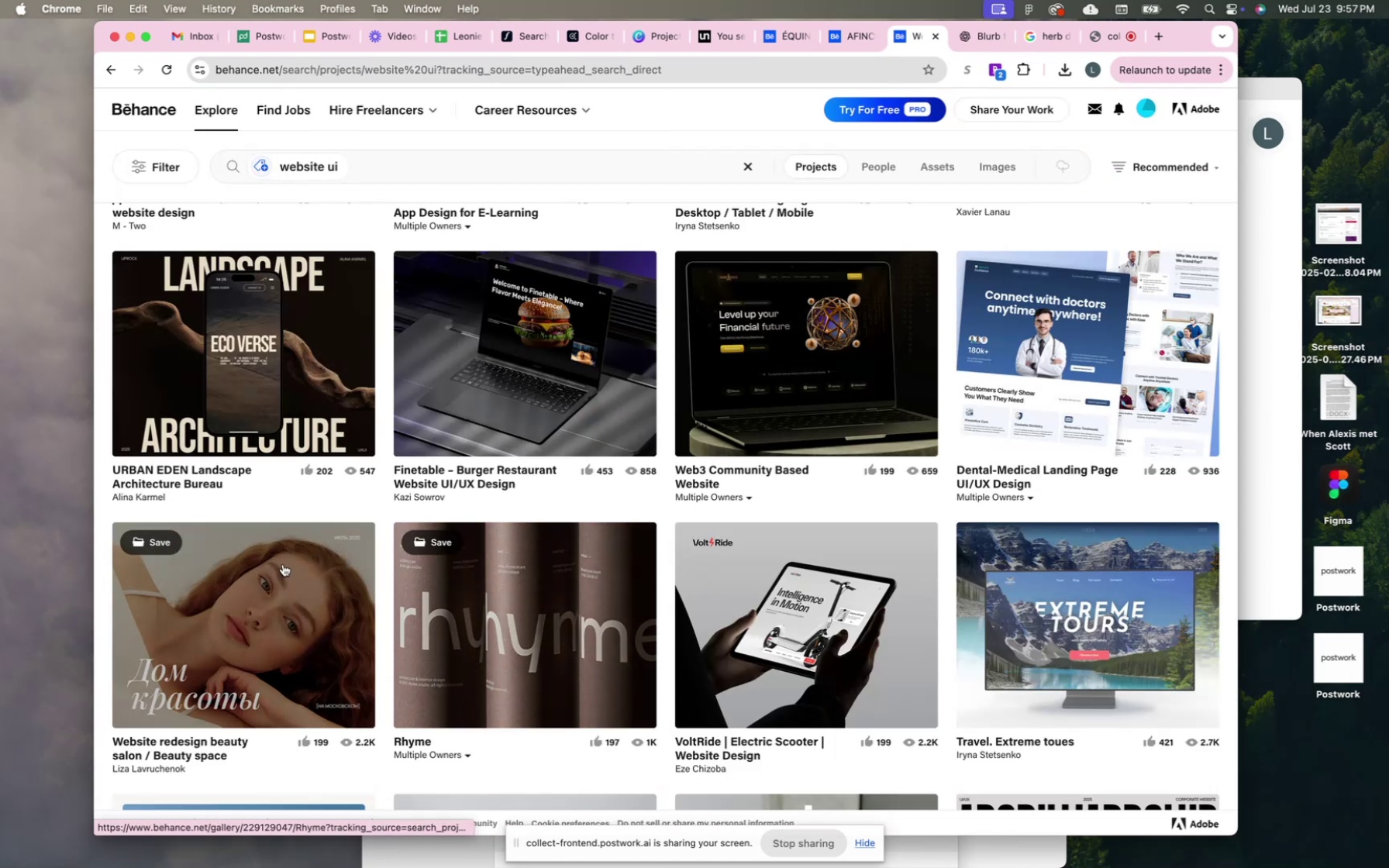 
scroll: coordinate [283, 564], scroll_direction: down, amount: 225.0
 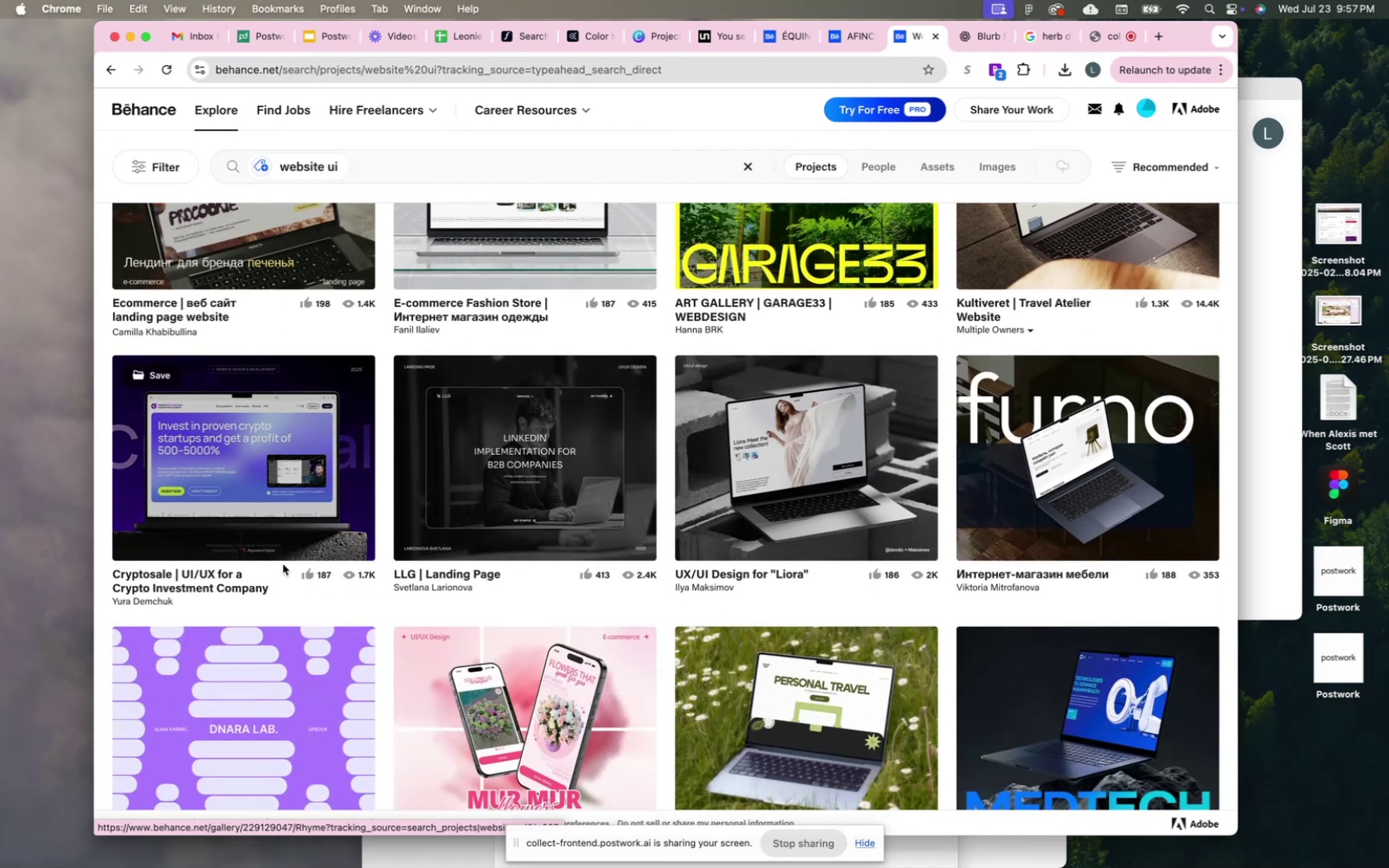 
scroll: coordinate [283, 564], scroll_direction: down, amount: 87.0
 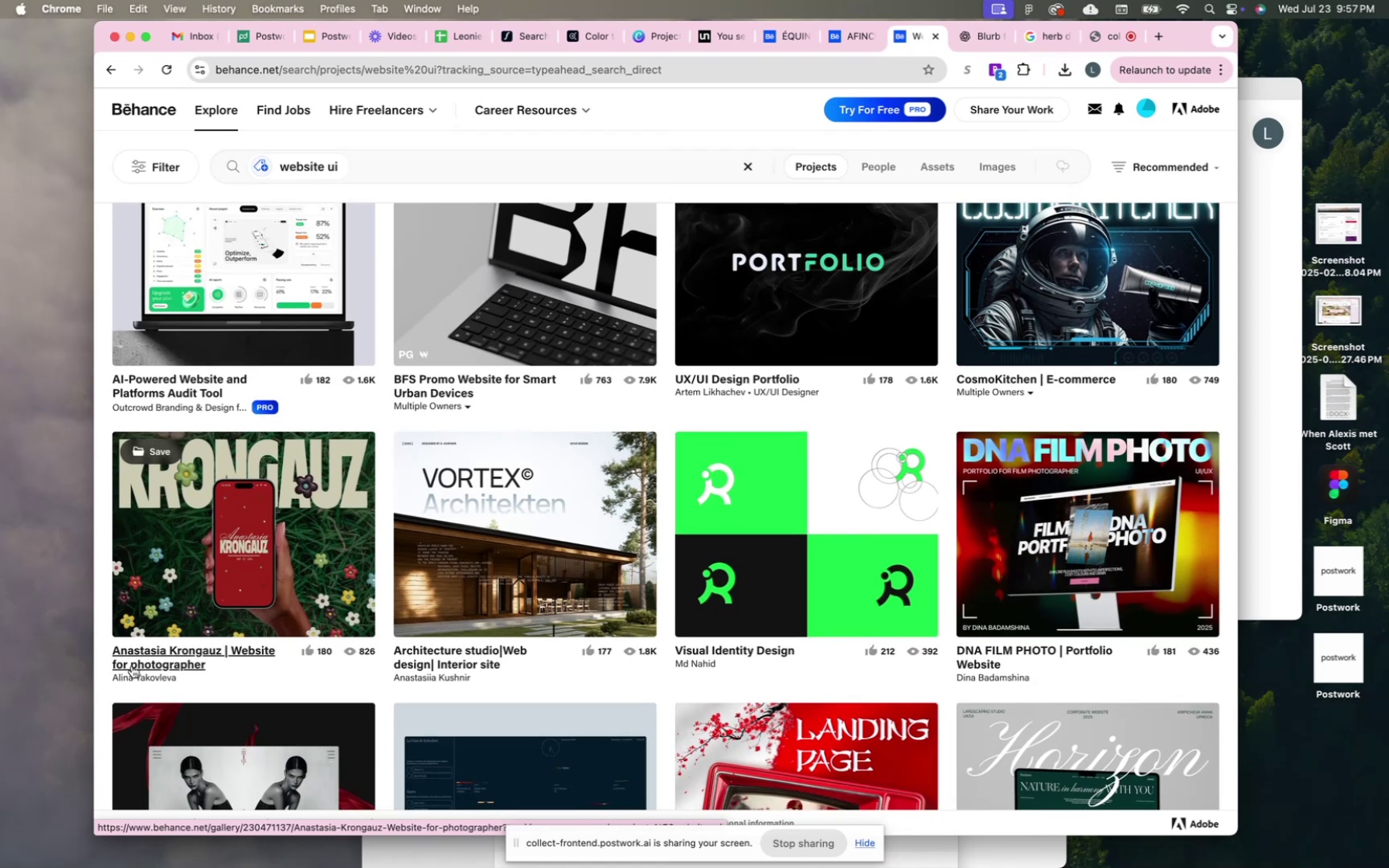 
left_click([149, 554])
 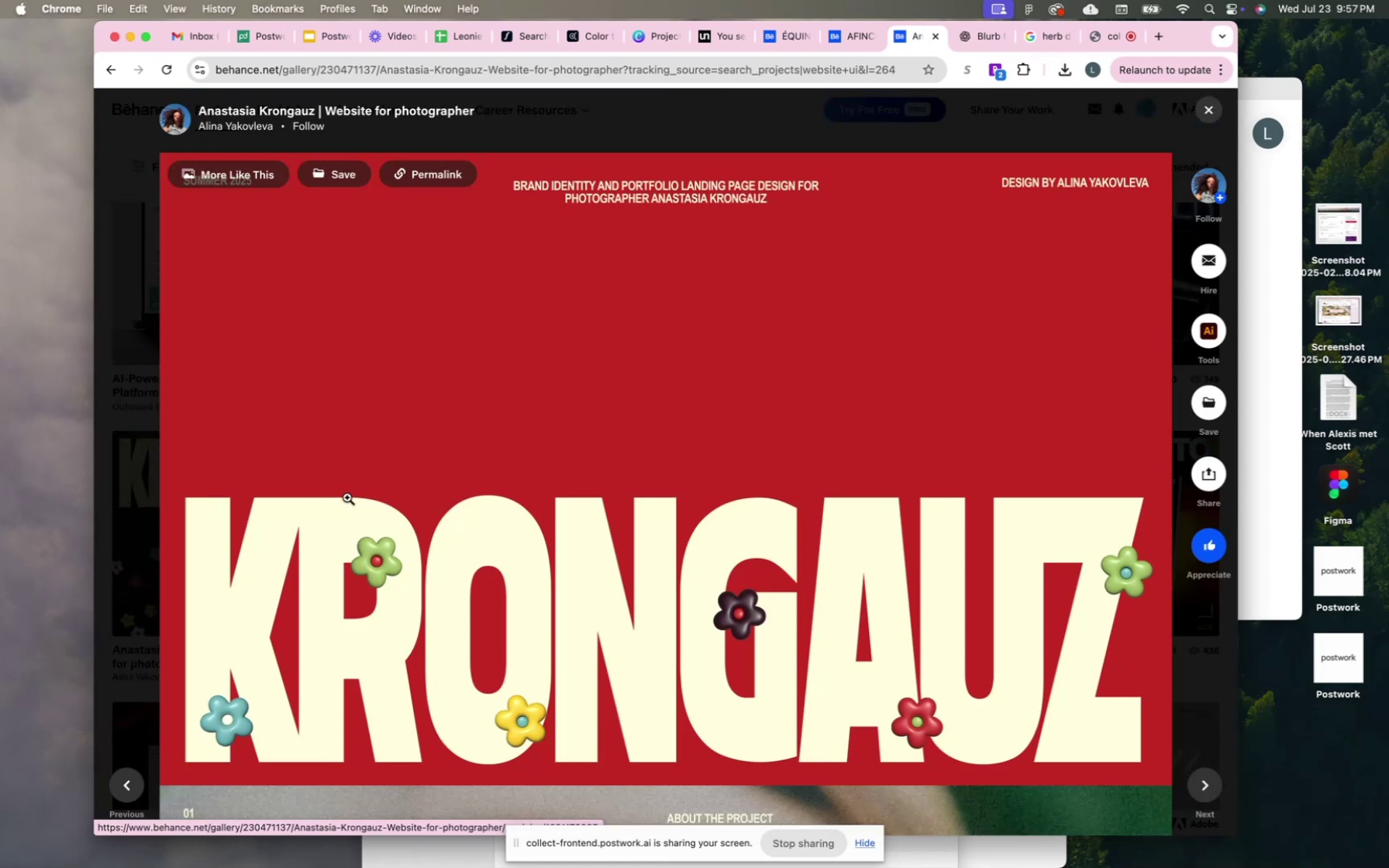 
scroll: coordinate [347, 498], scroll_direction: down, amount: 47.0
 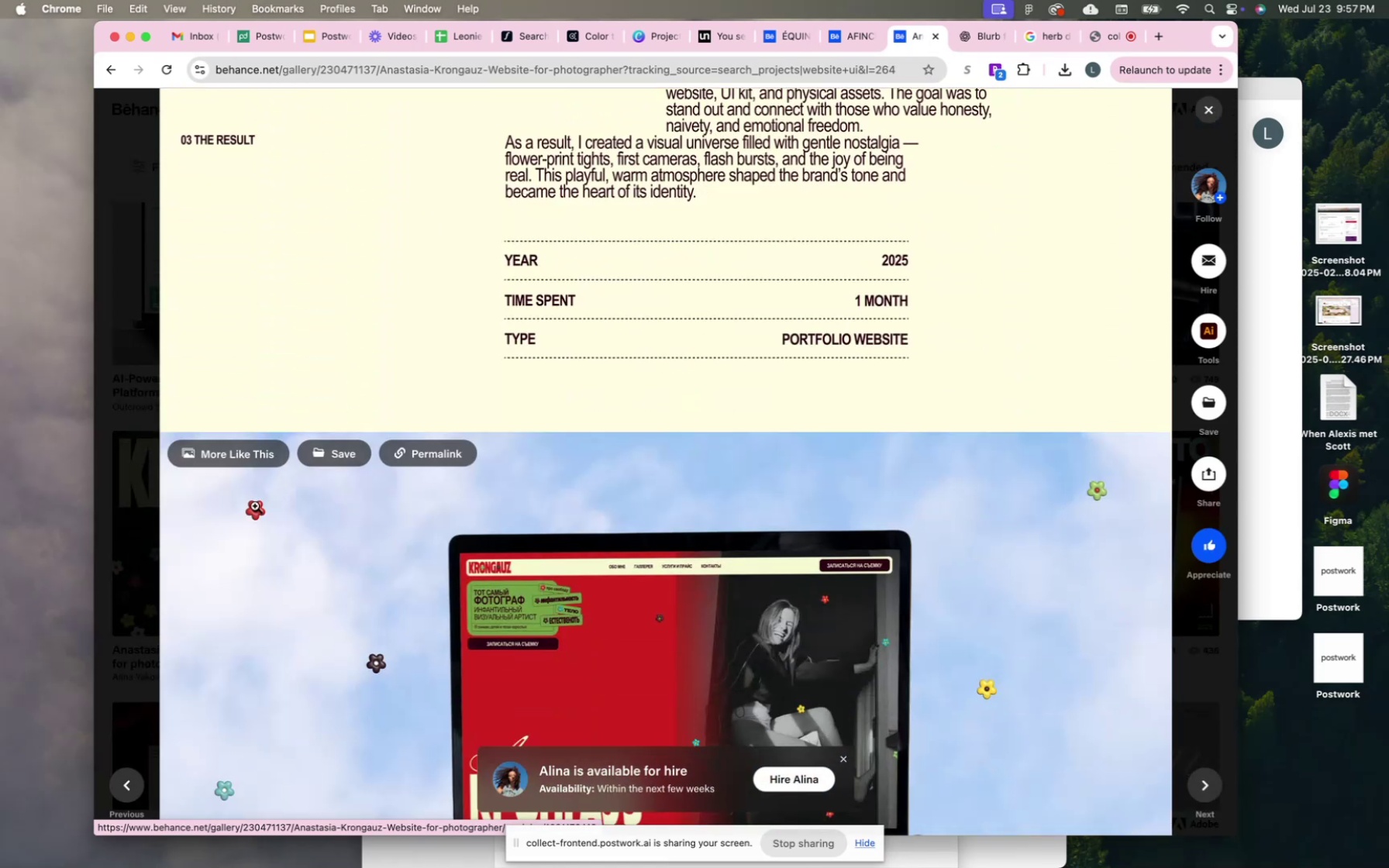 
mouse_move([143, 522])
 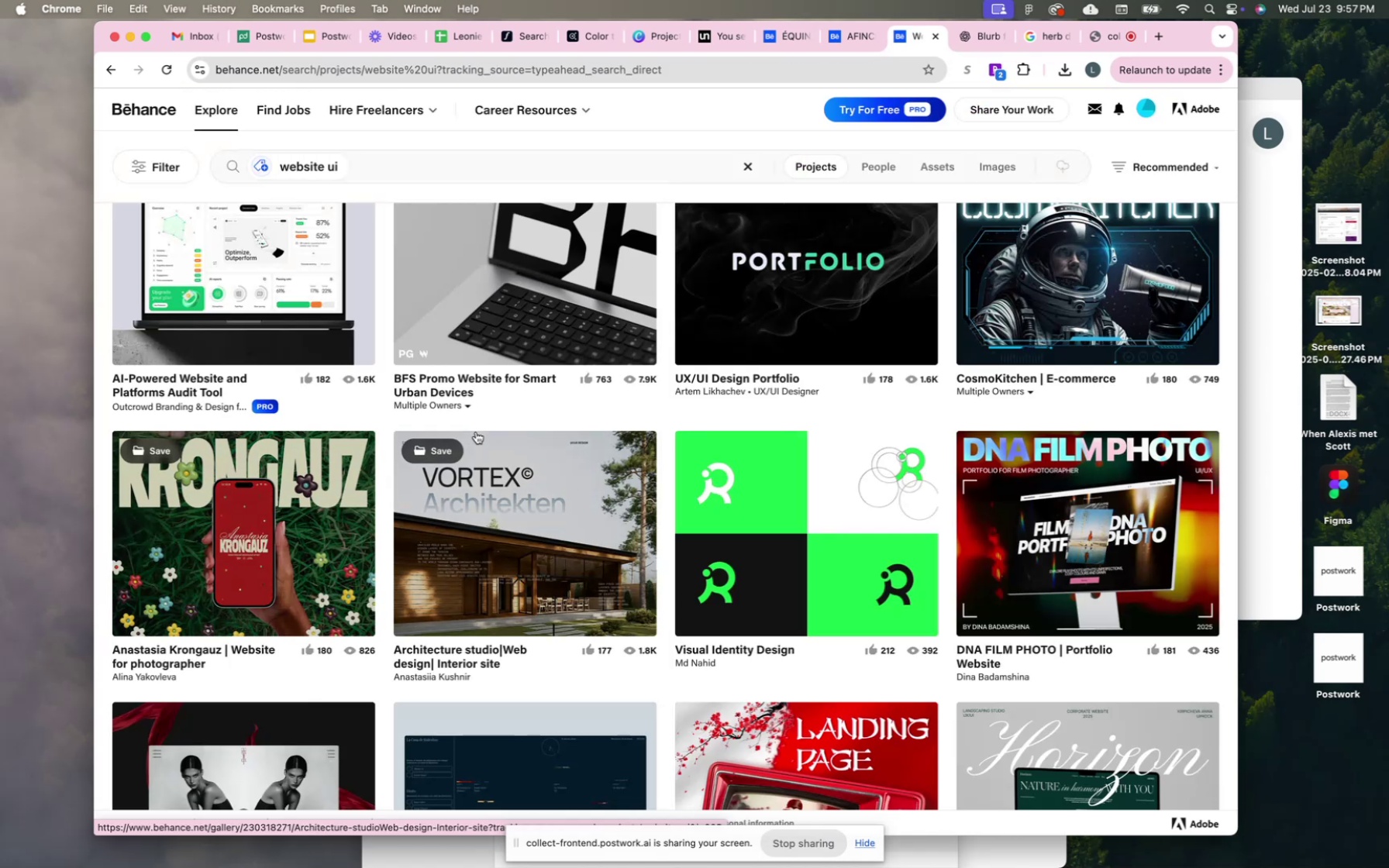 
scroll: coordinate [476, 432], scroll_direction: down, amount: 134.0
 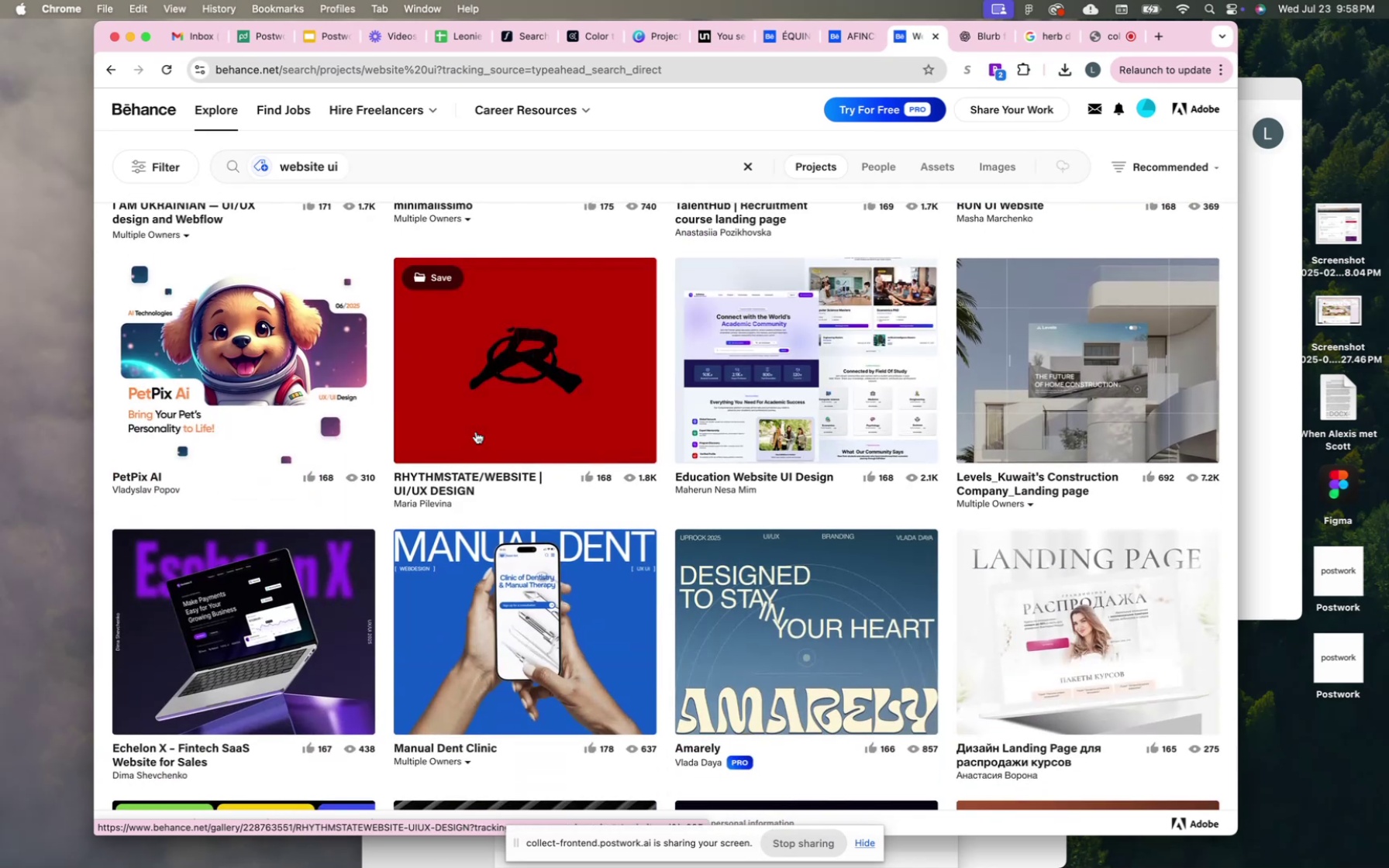 
scroll: coordinate [476, 432], scroll_direction: down, amount: 20.0
 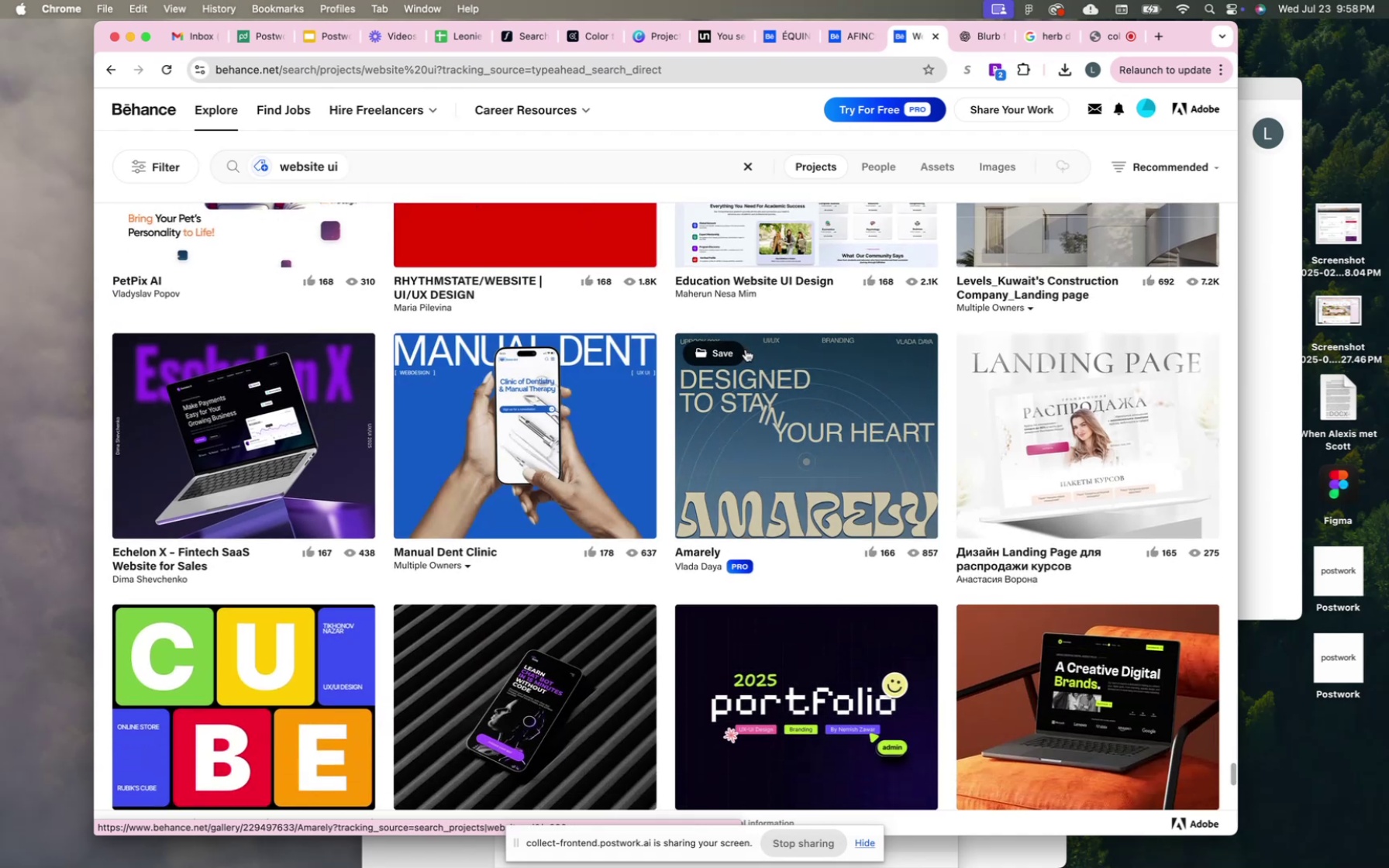 
left_click([747, 350])
 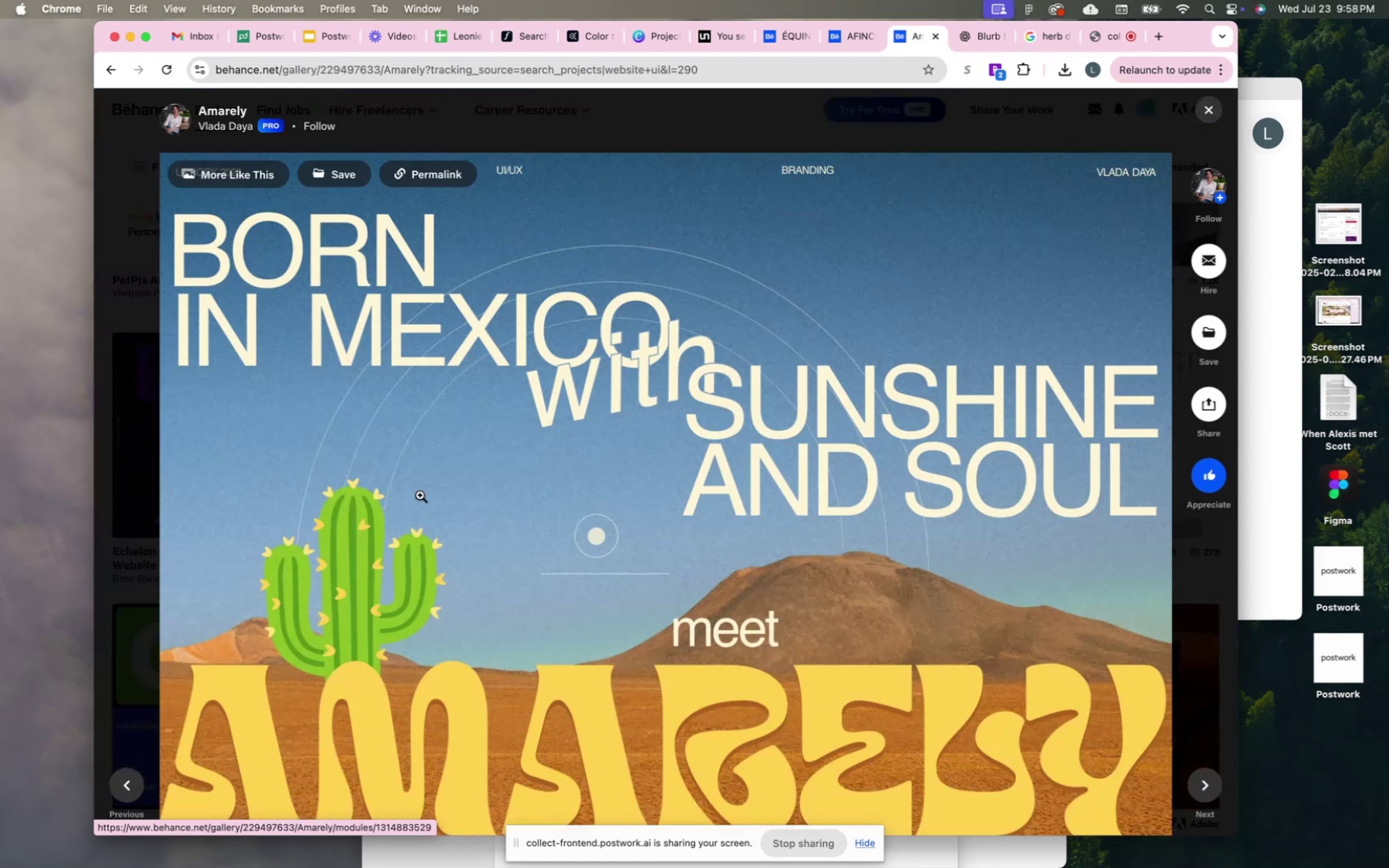 
scroll: coordinate [257, 595], scroll_direction: down, amount: 276.0
 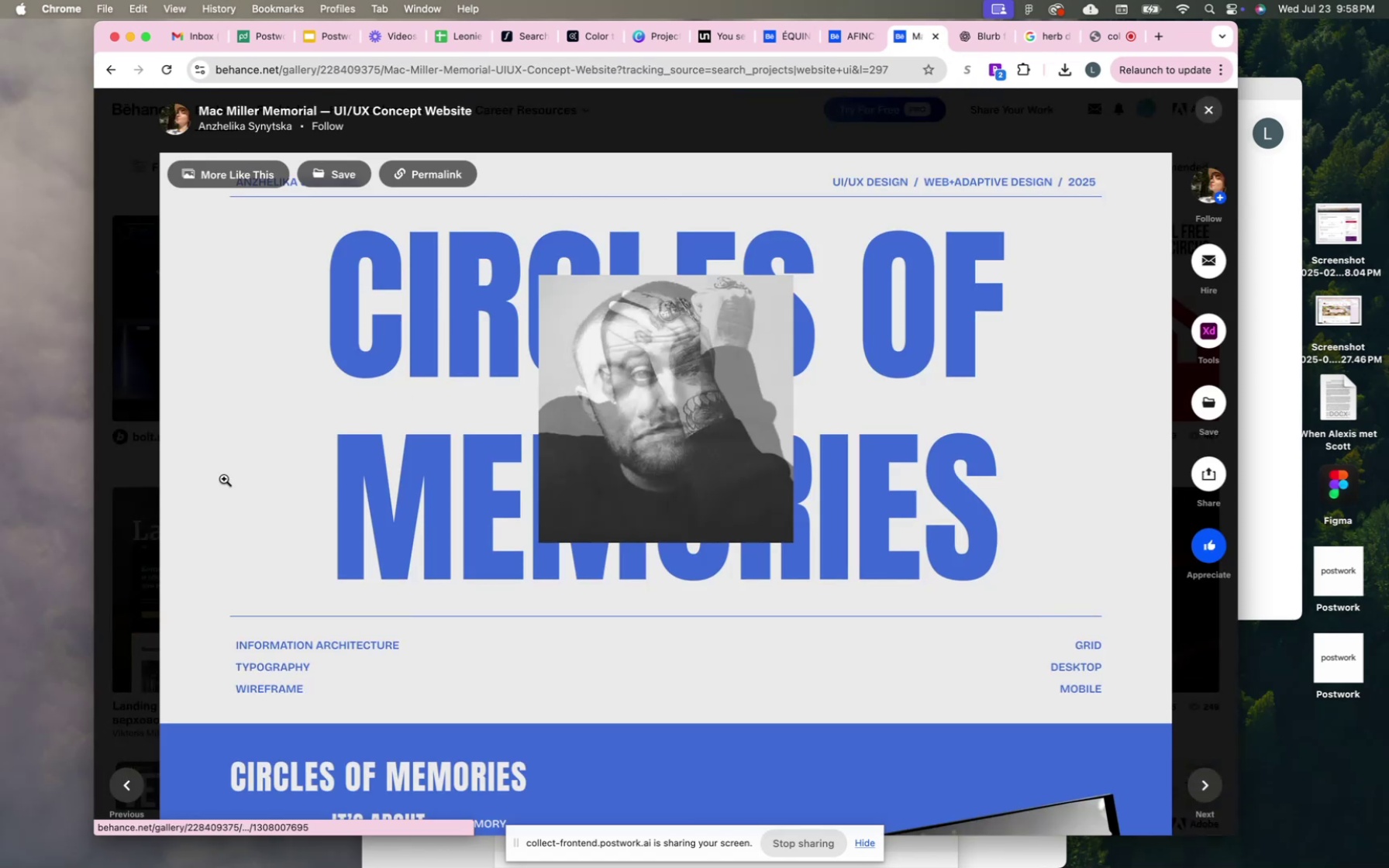 
wait(5.11)
 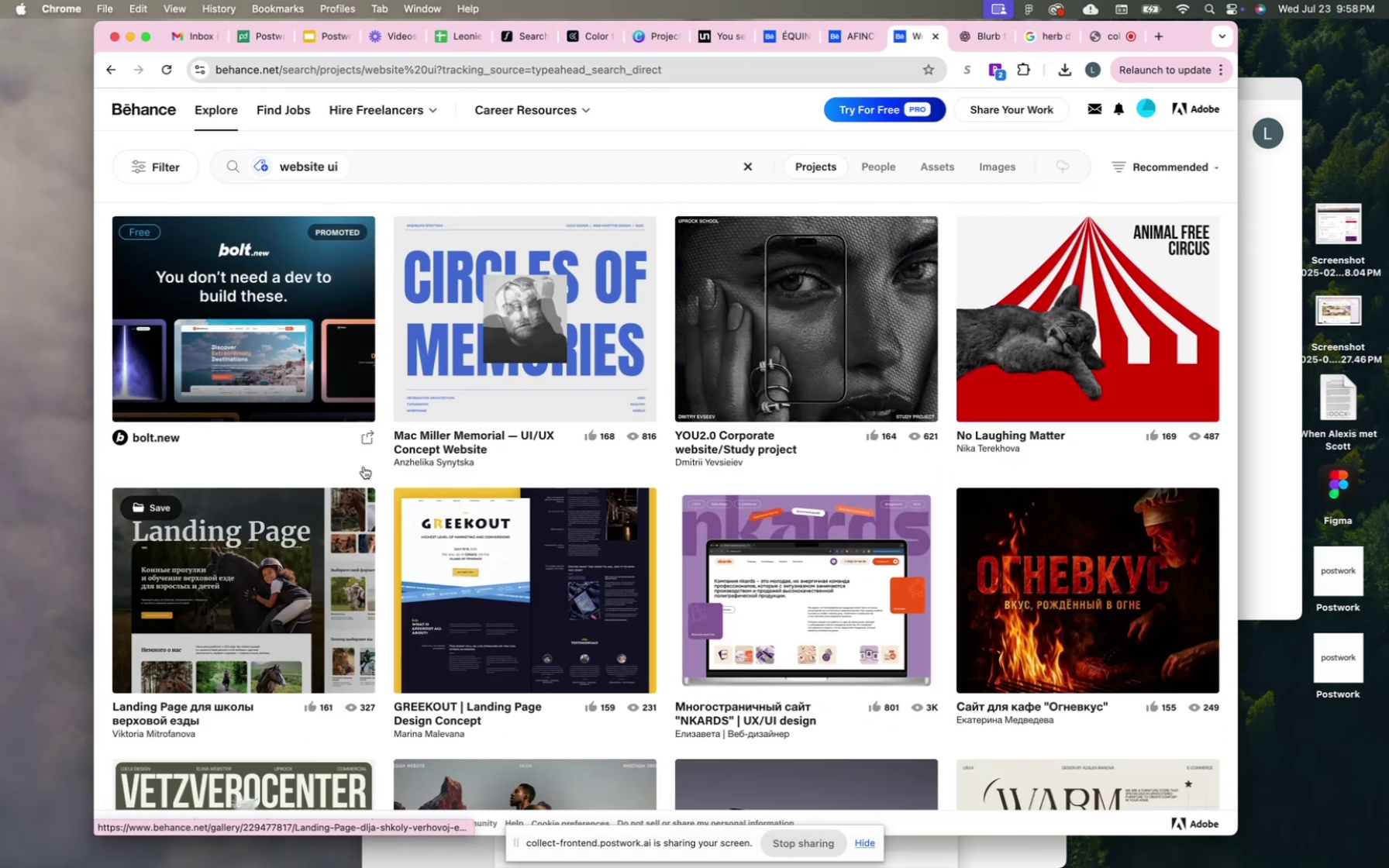 
scroll: coordinate [224, 480], scroll_direction: down, amount: 265.0
 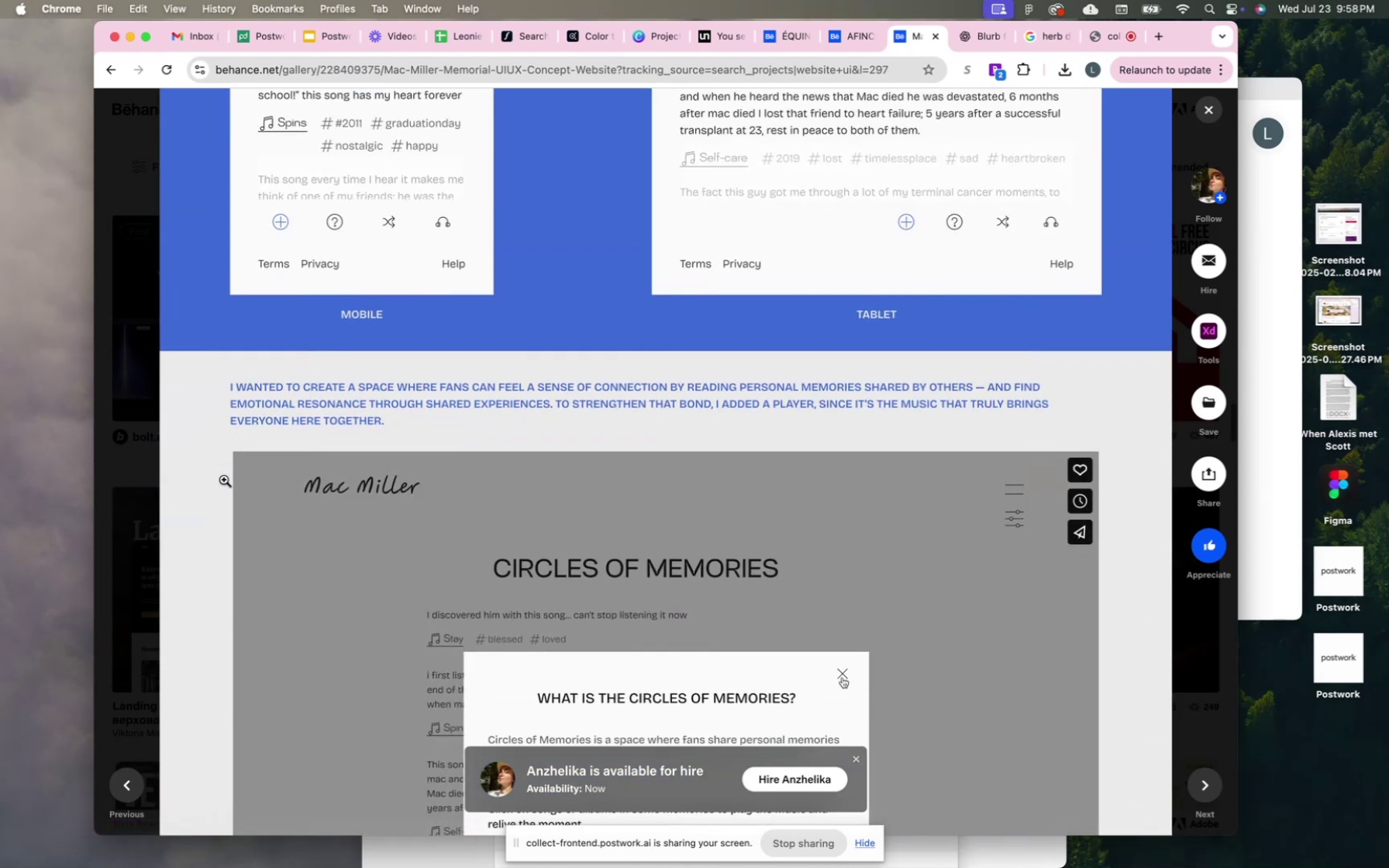 
scroll: coordinate [224, 480], scroll_direction: up, amount: 121.0
 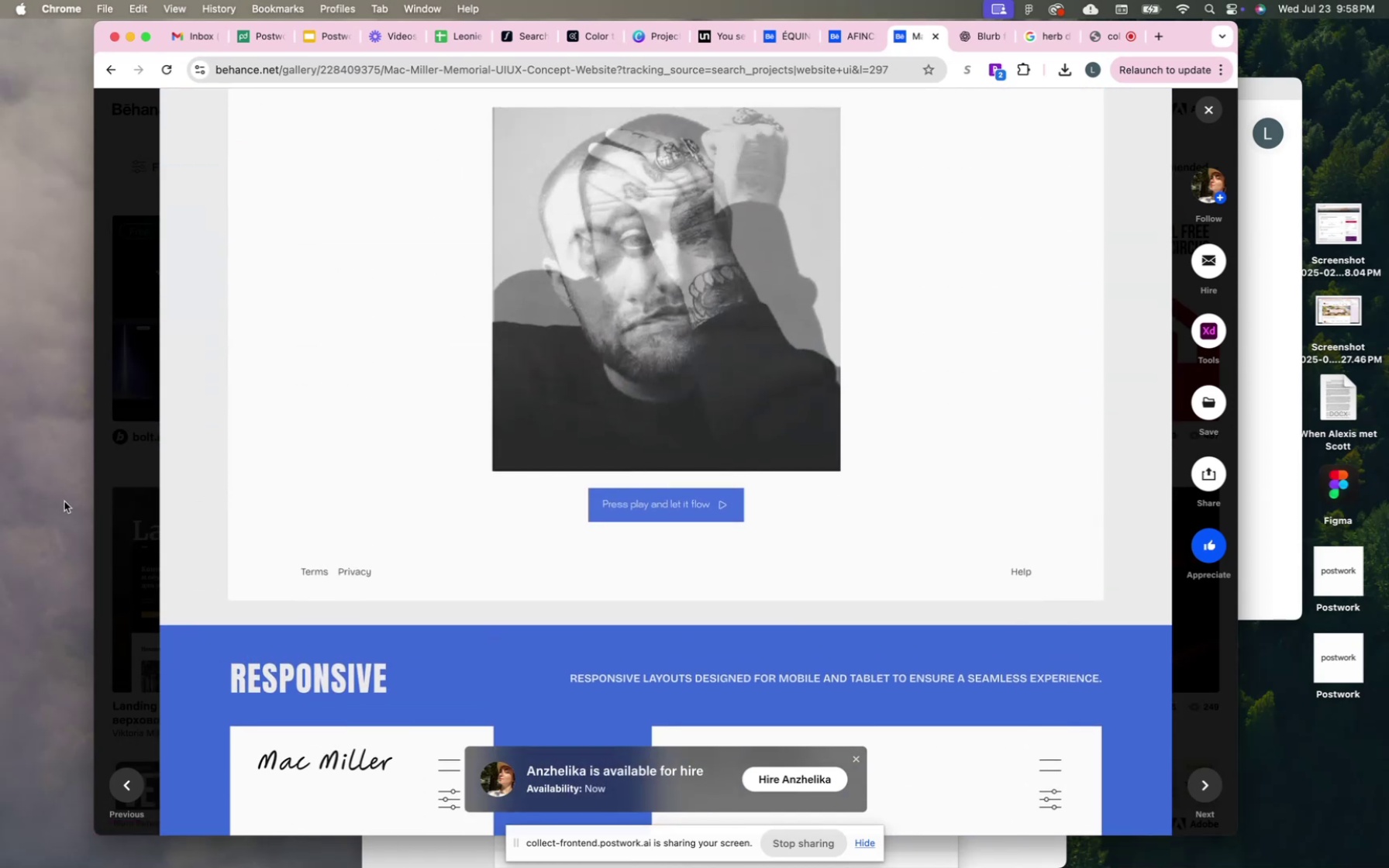 
left_click([122, 529])
 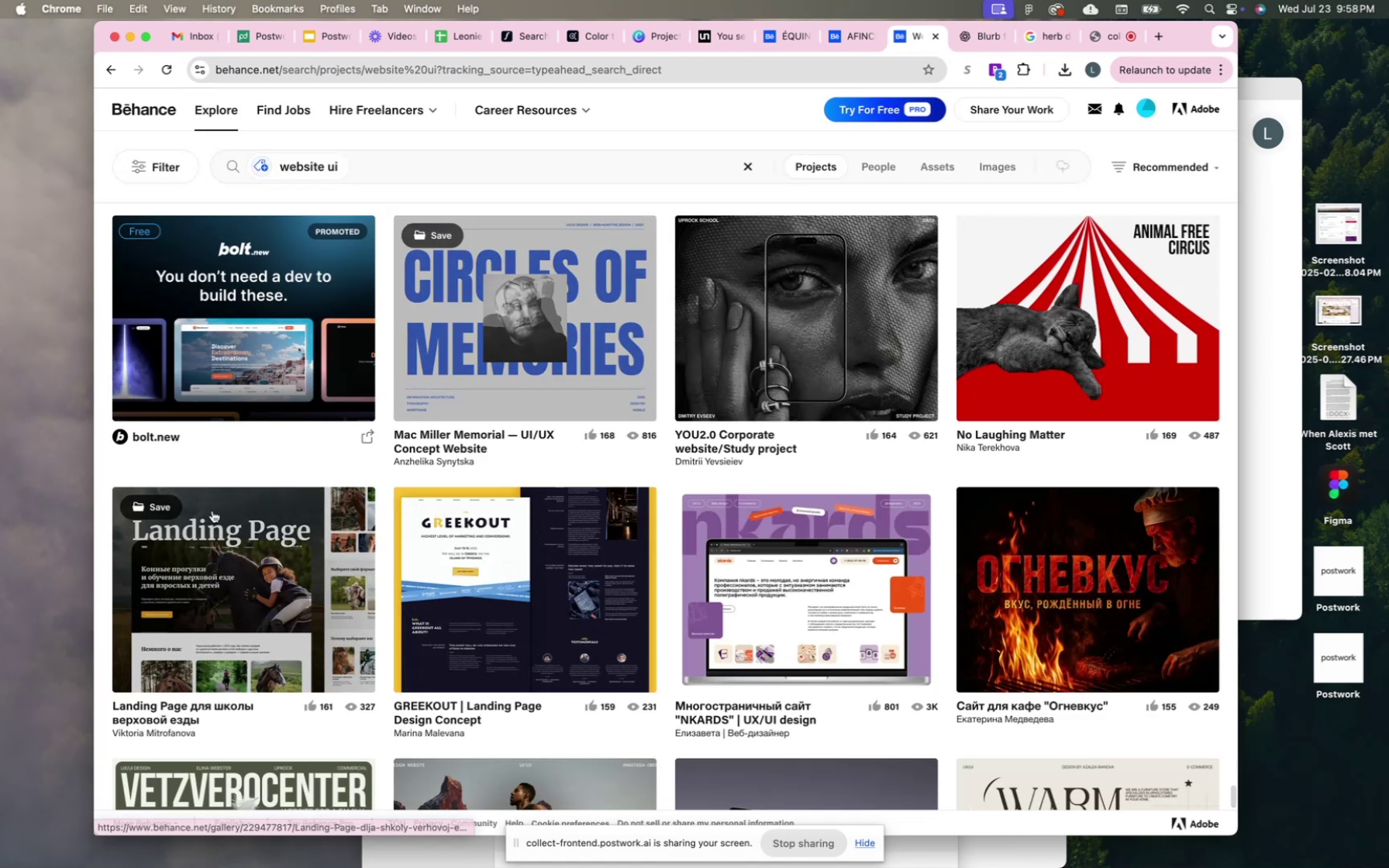 
scroll: coordinate [212, 511], scroll_direction: down, amount: 52.0
 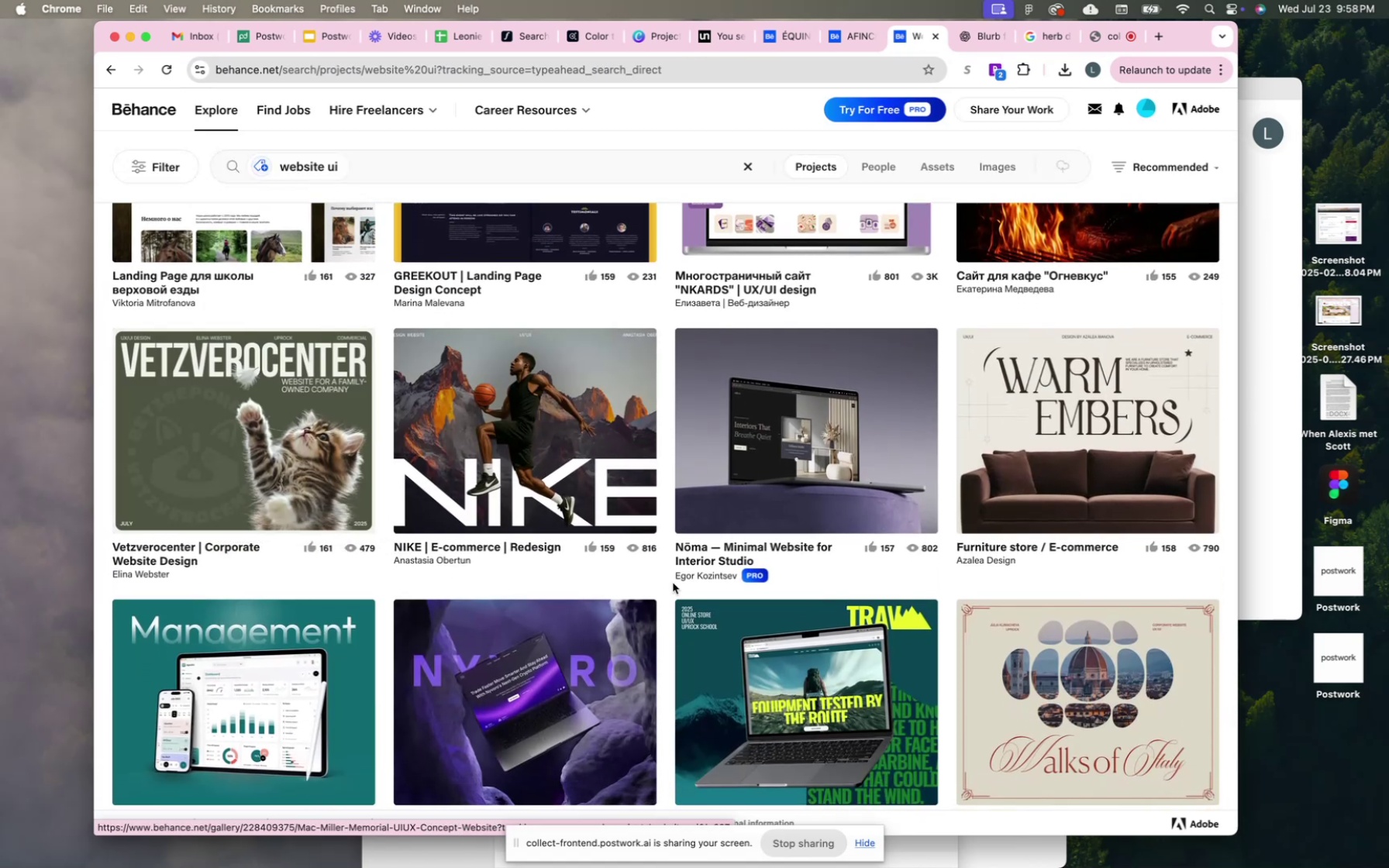 
wait(5.75)
 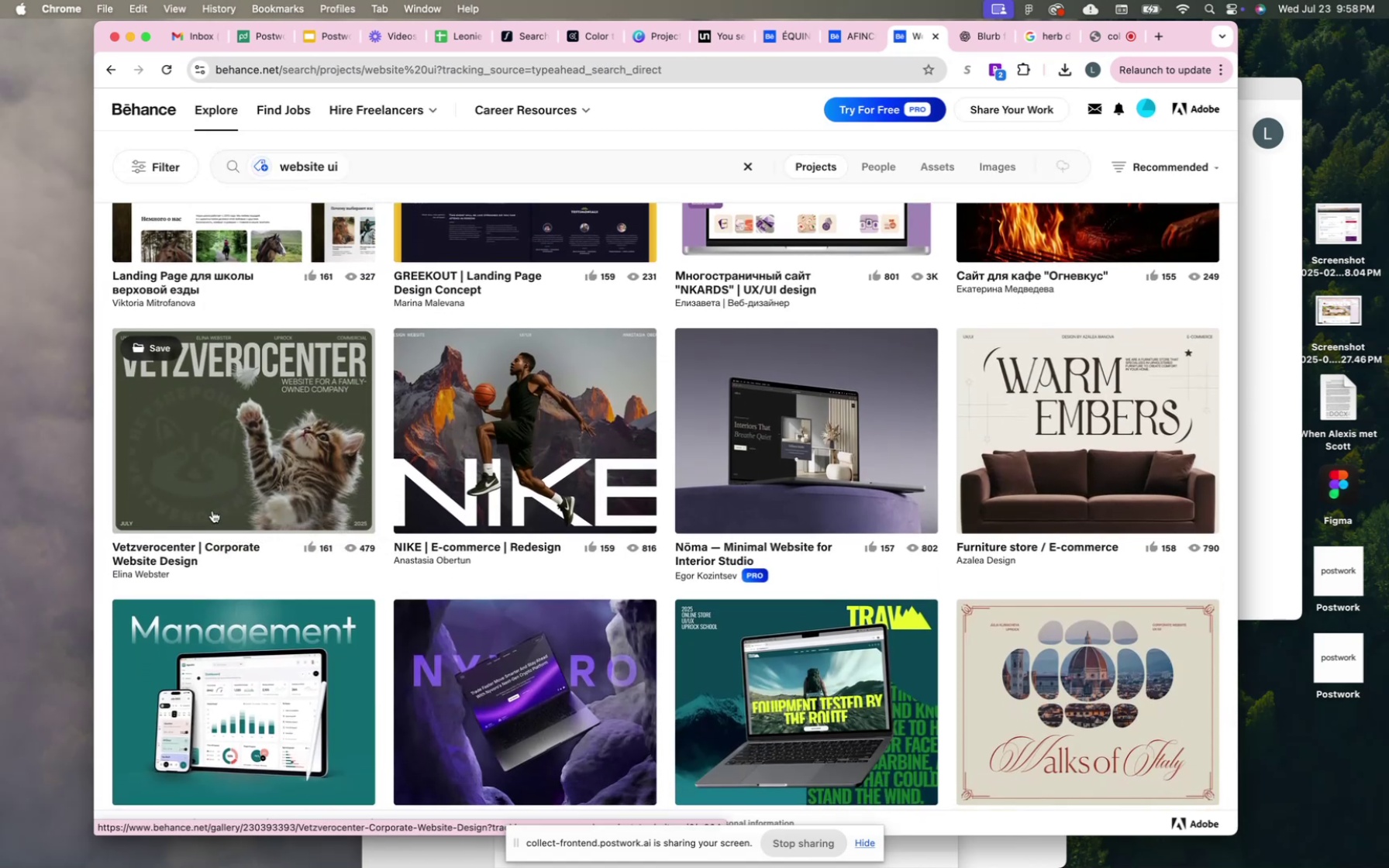 
scroll: coordinate [673, 583], scroll_direction: down, amount: 114.0
 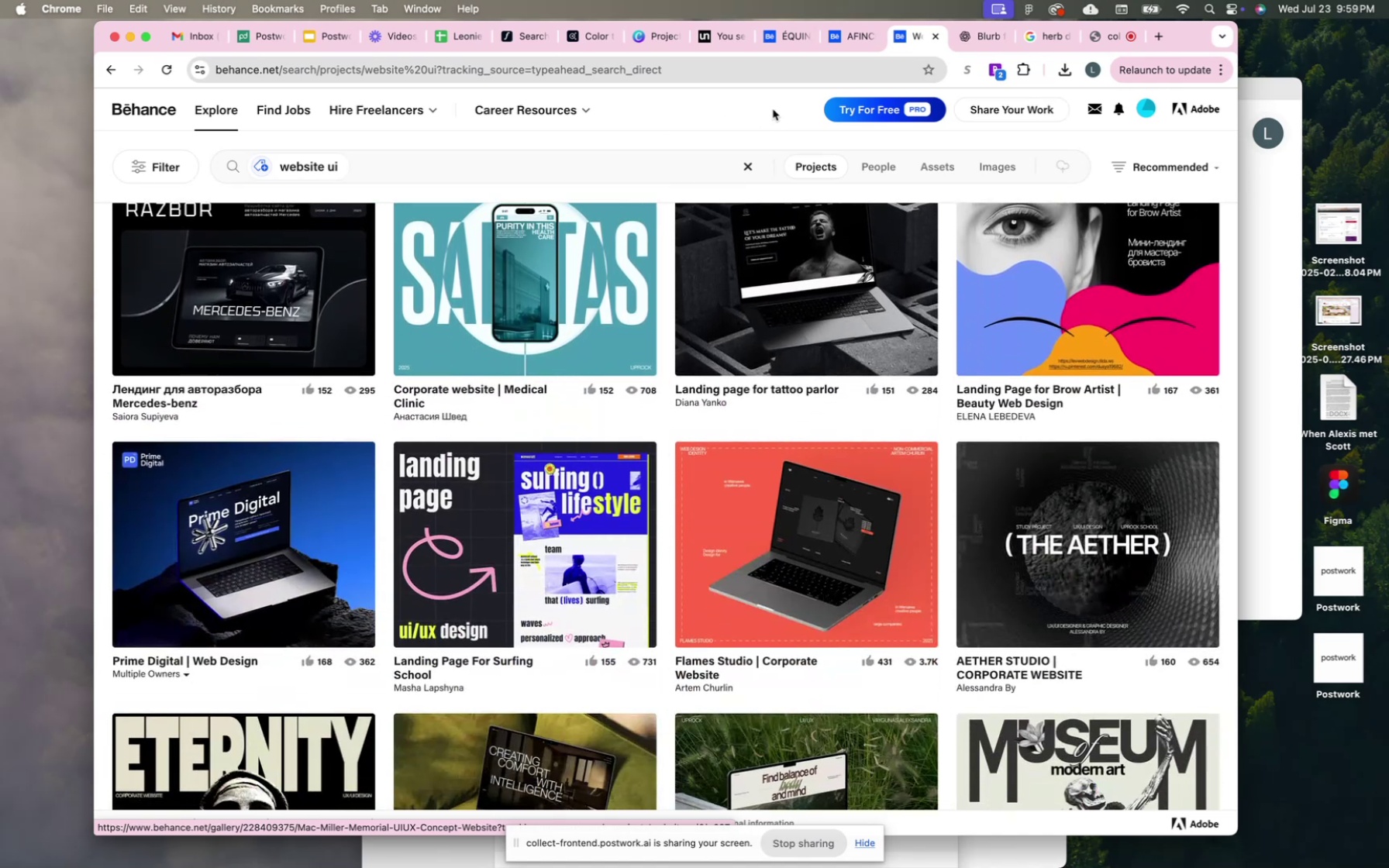 
mouse_move([856, 867])
 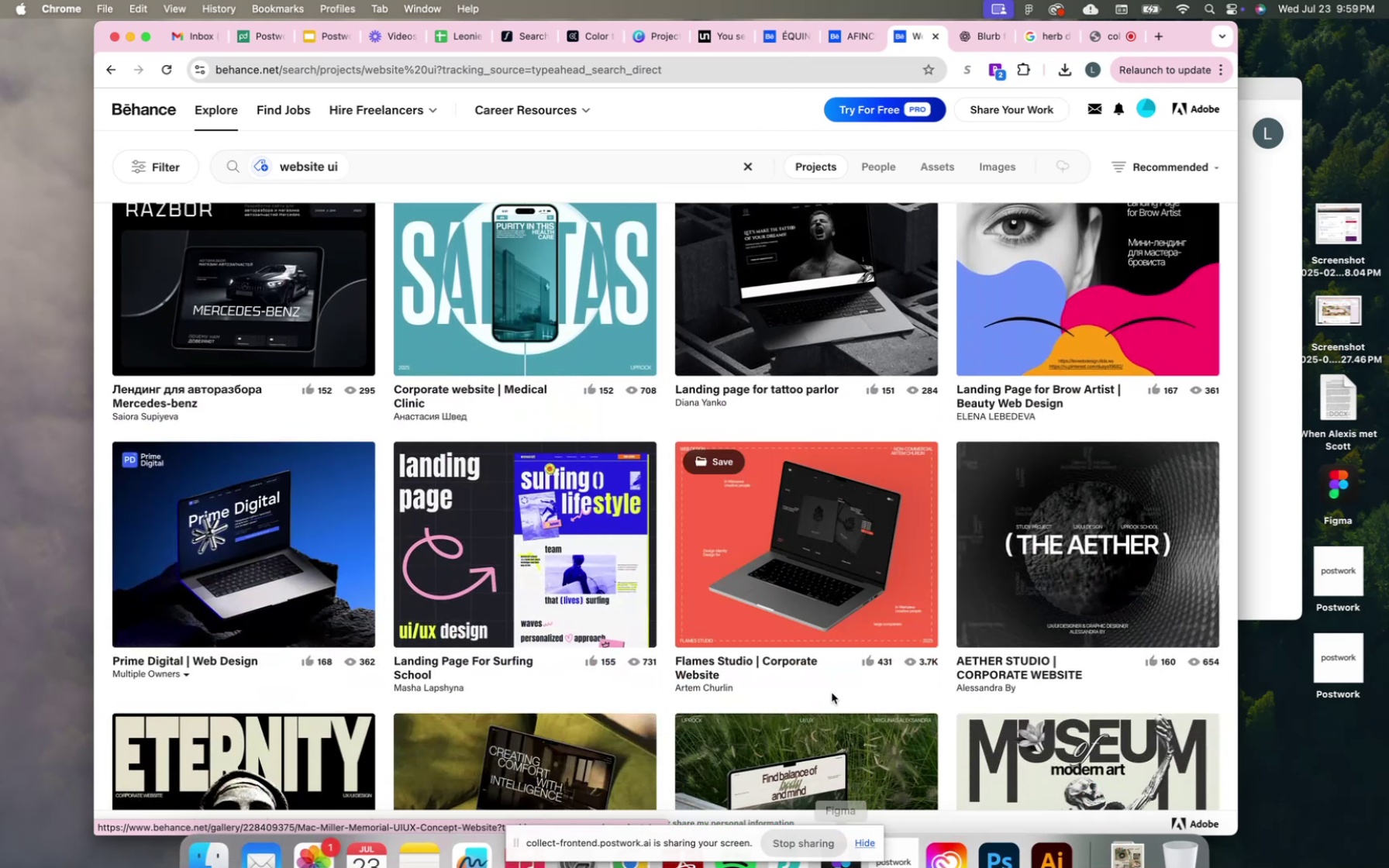 
scroll: coordinate [825, 559], scroll_direction: down, amount: 172.0
 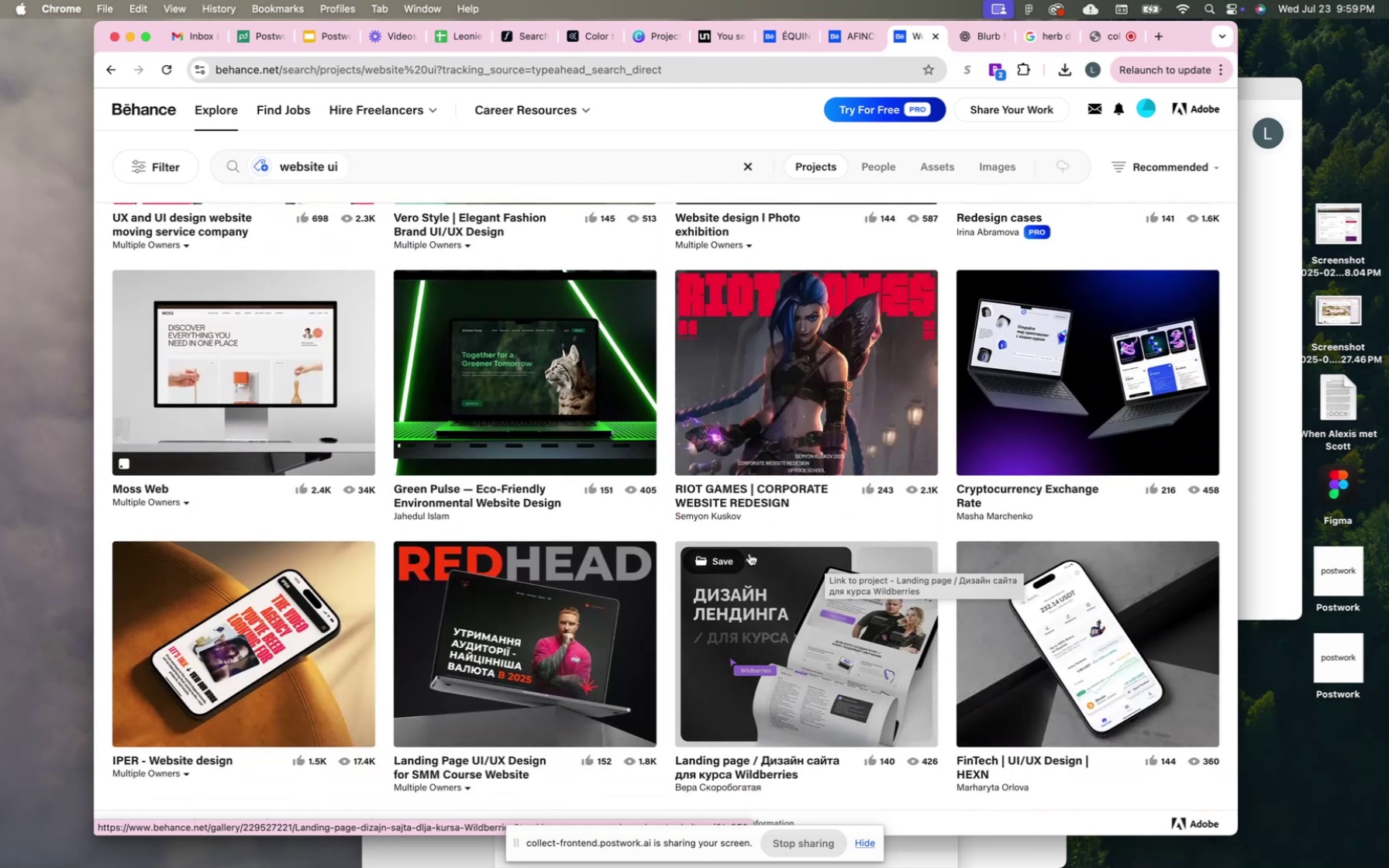 
left_click([312, 409])
 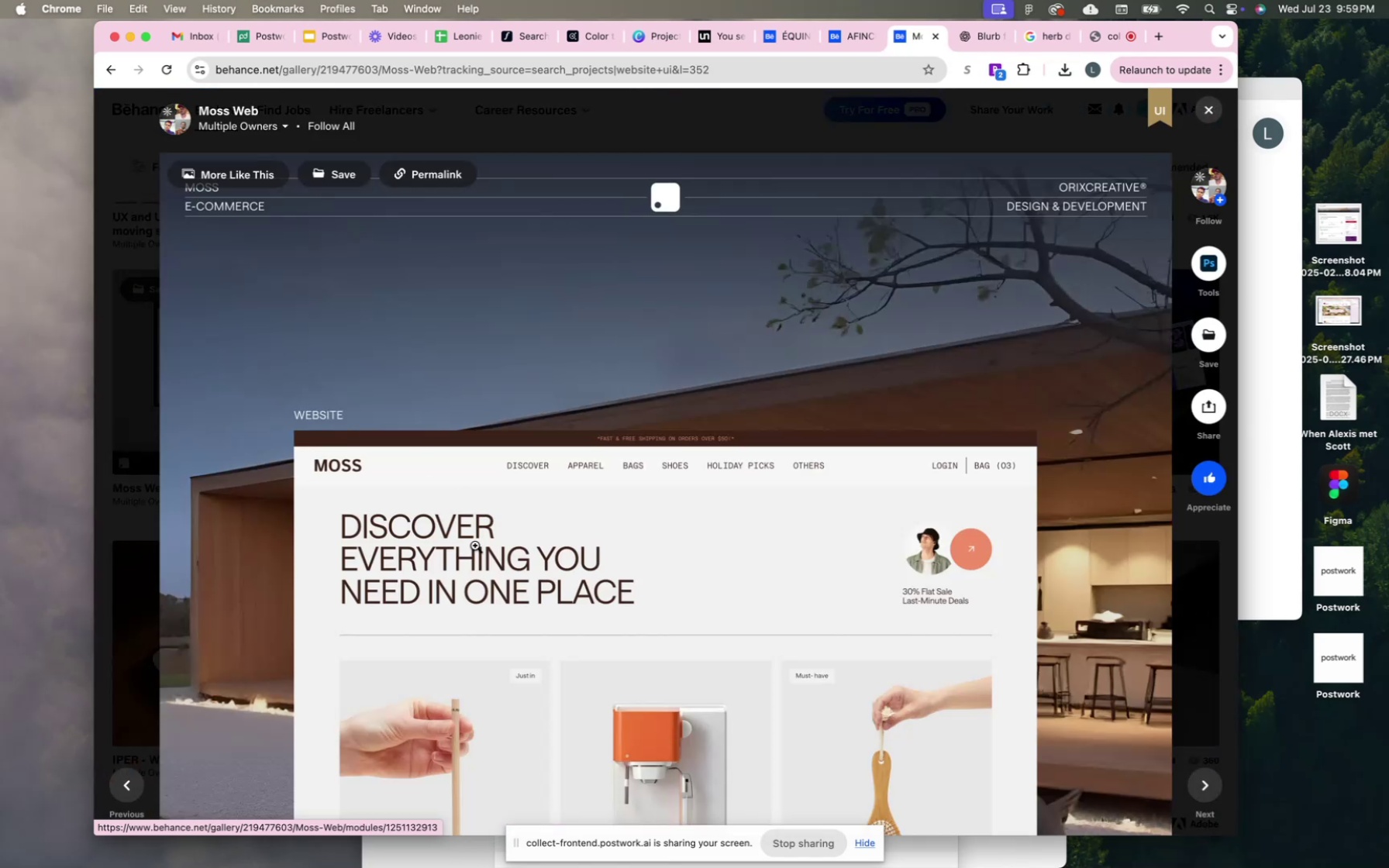 
scroll: coordinate [475, 542], scroll_direction: down, amount: 28.0
 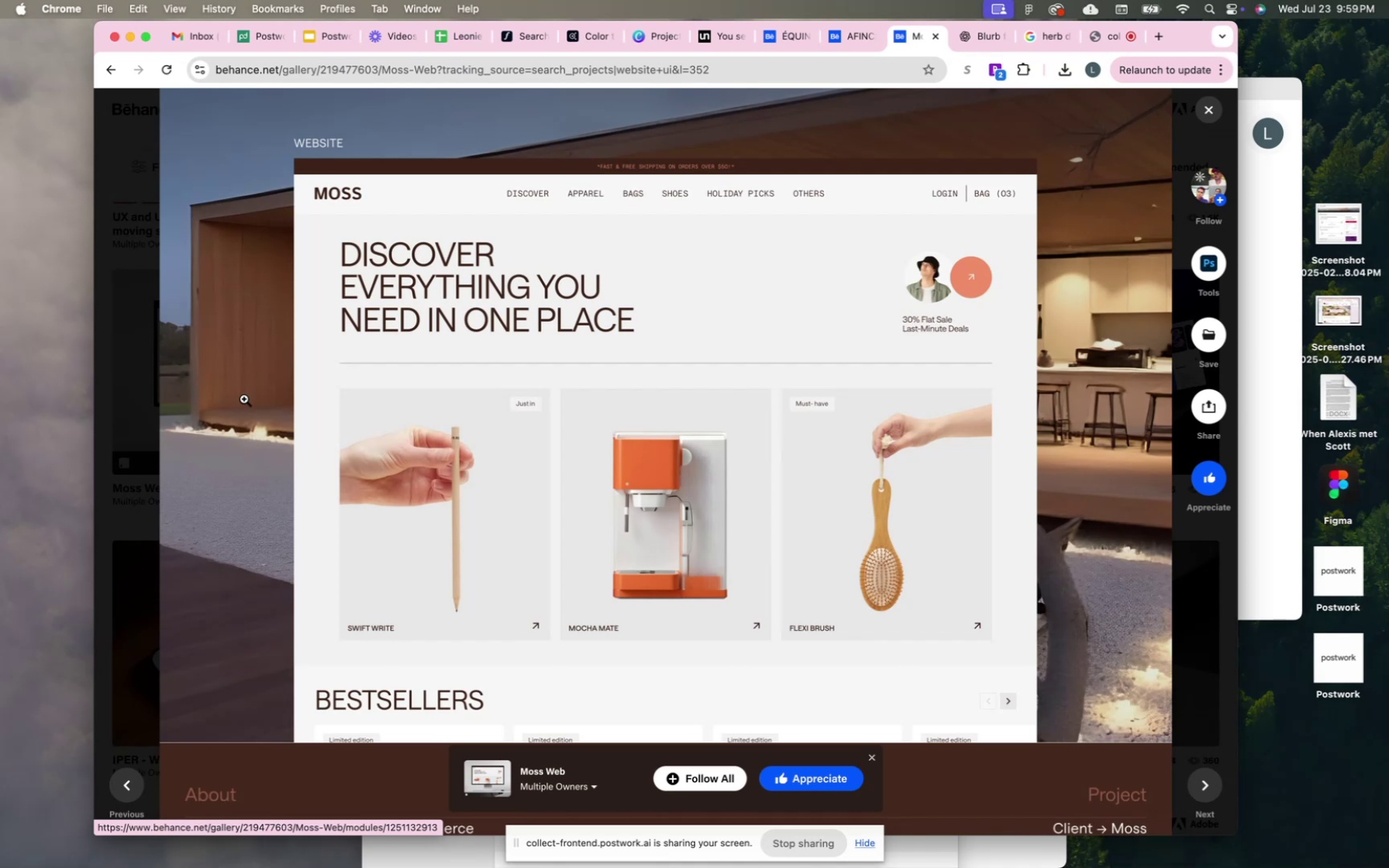 
wait(18.6)
 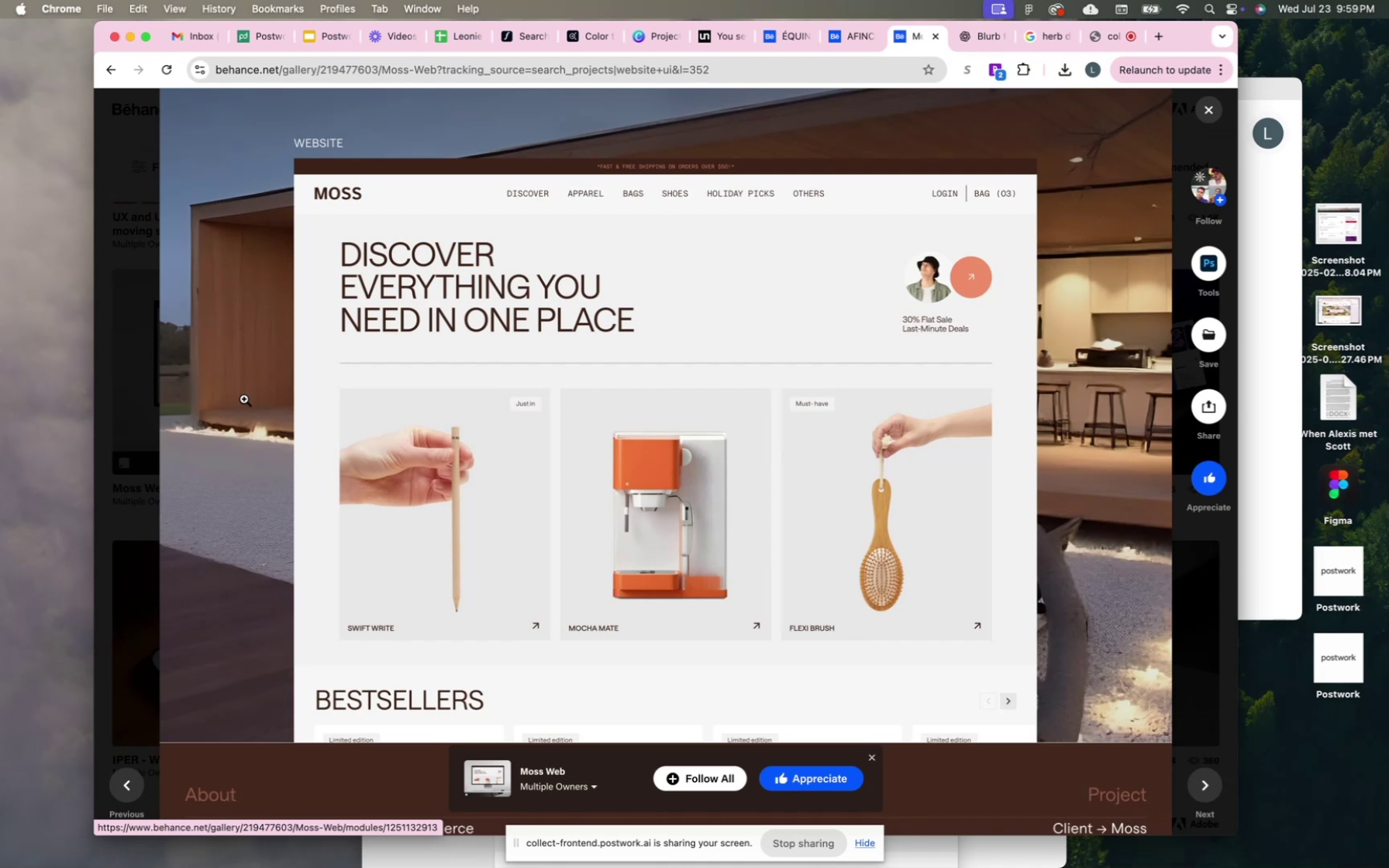 
left_click([244, 399])
 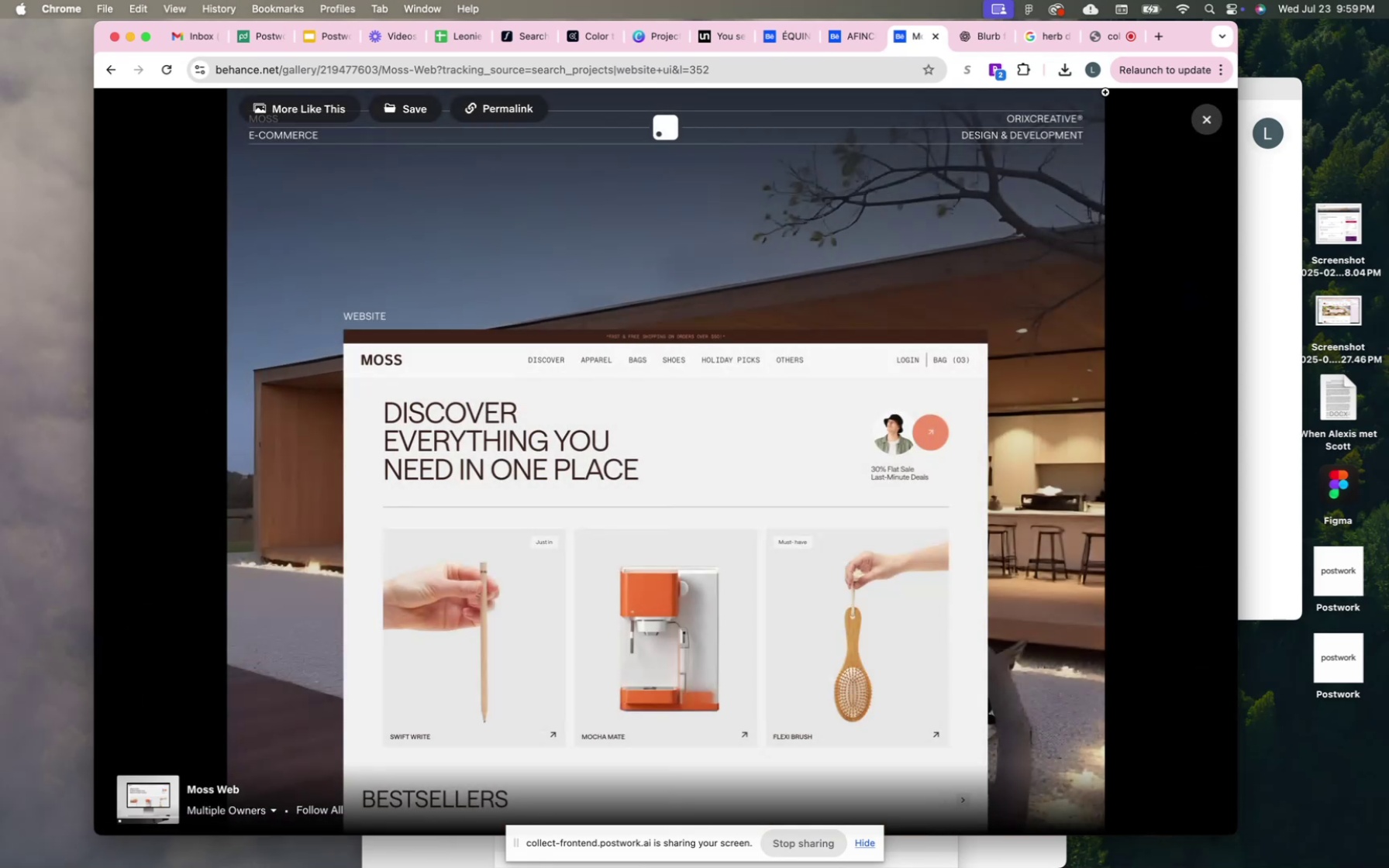 
left_click([1206, 115])
 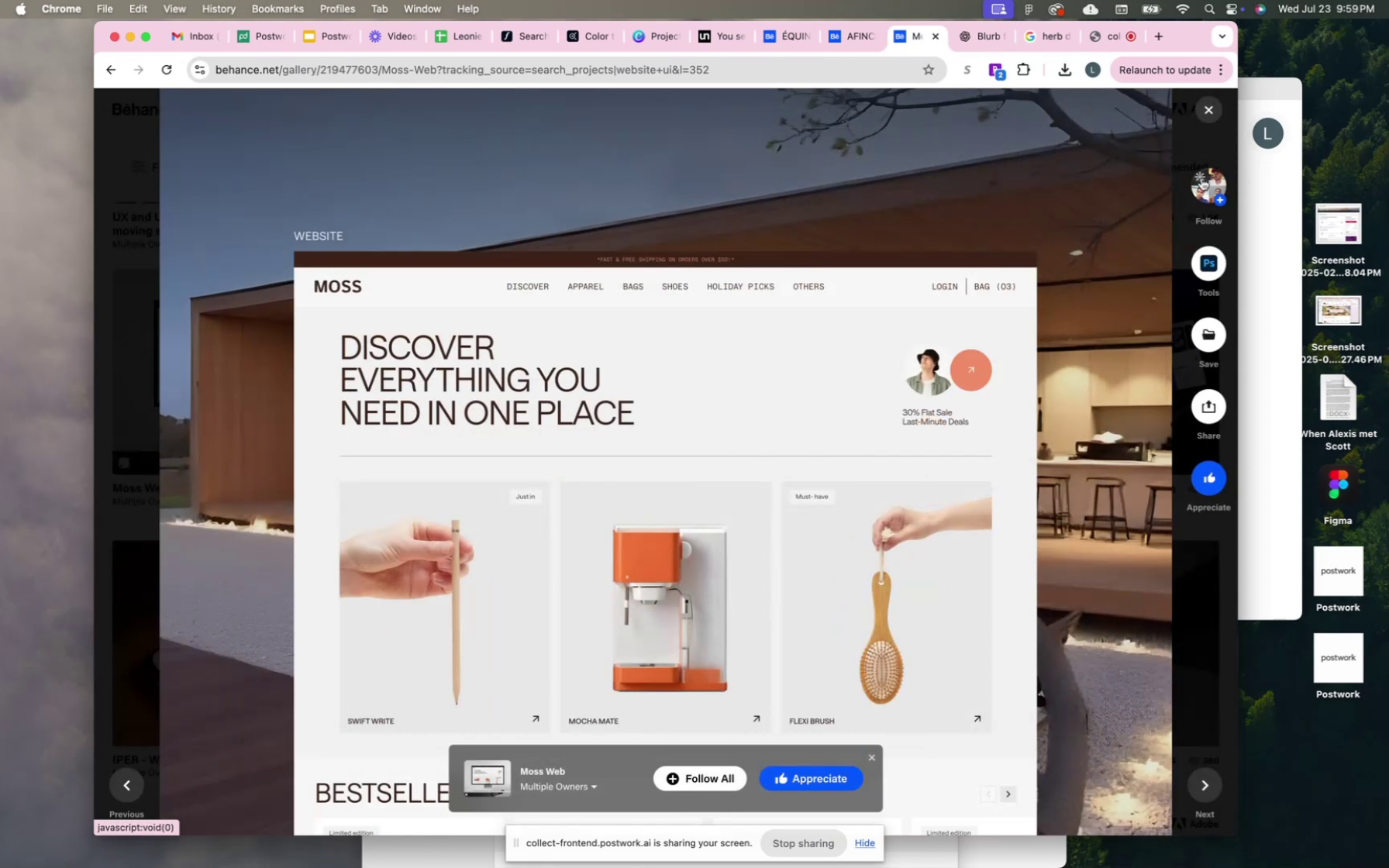 
left_click([1212, 114])
 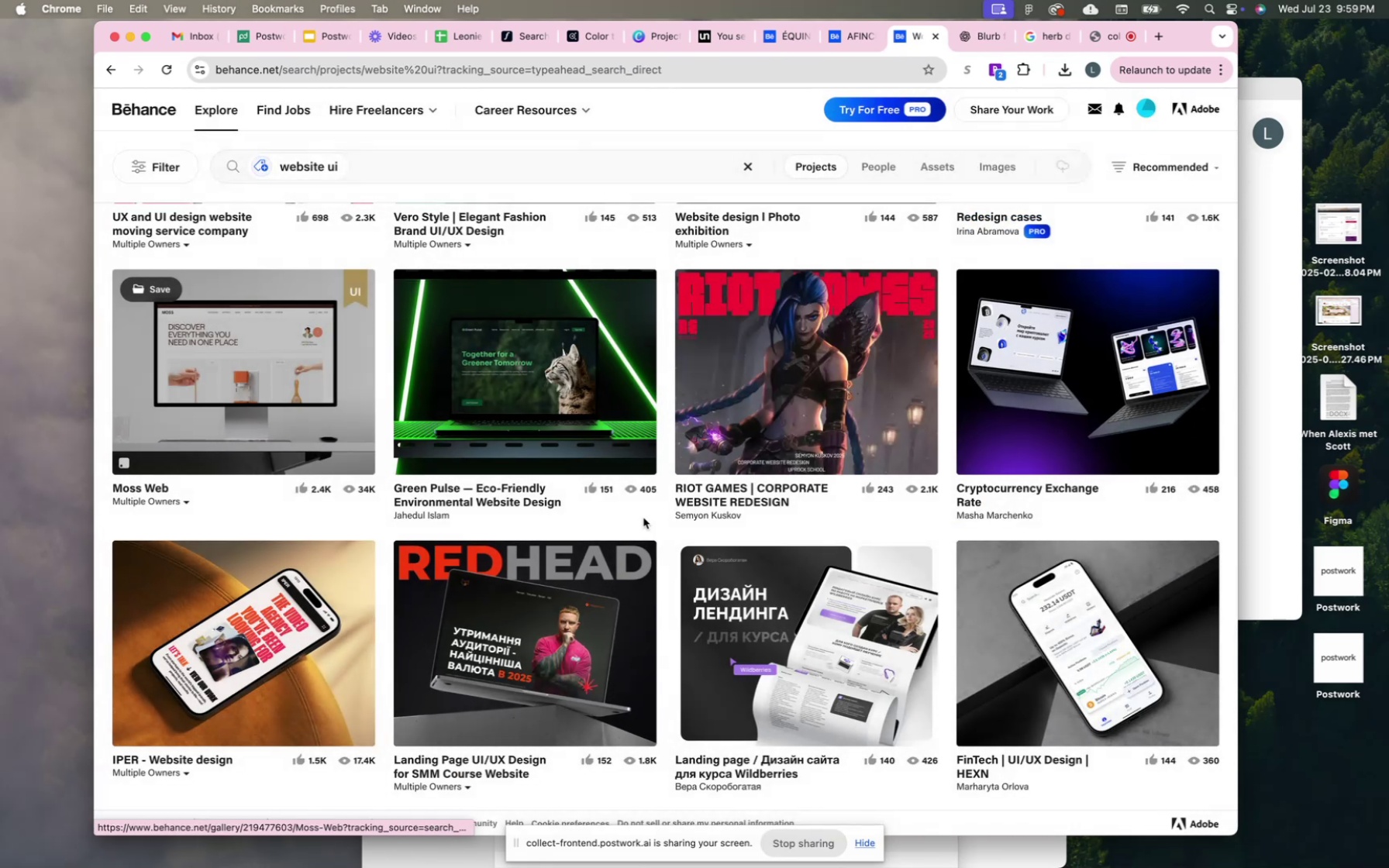 
scroll: coordinate [608, 554], scroll_direction: down, amount: 112.0
 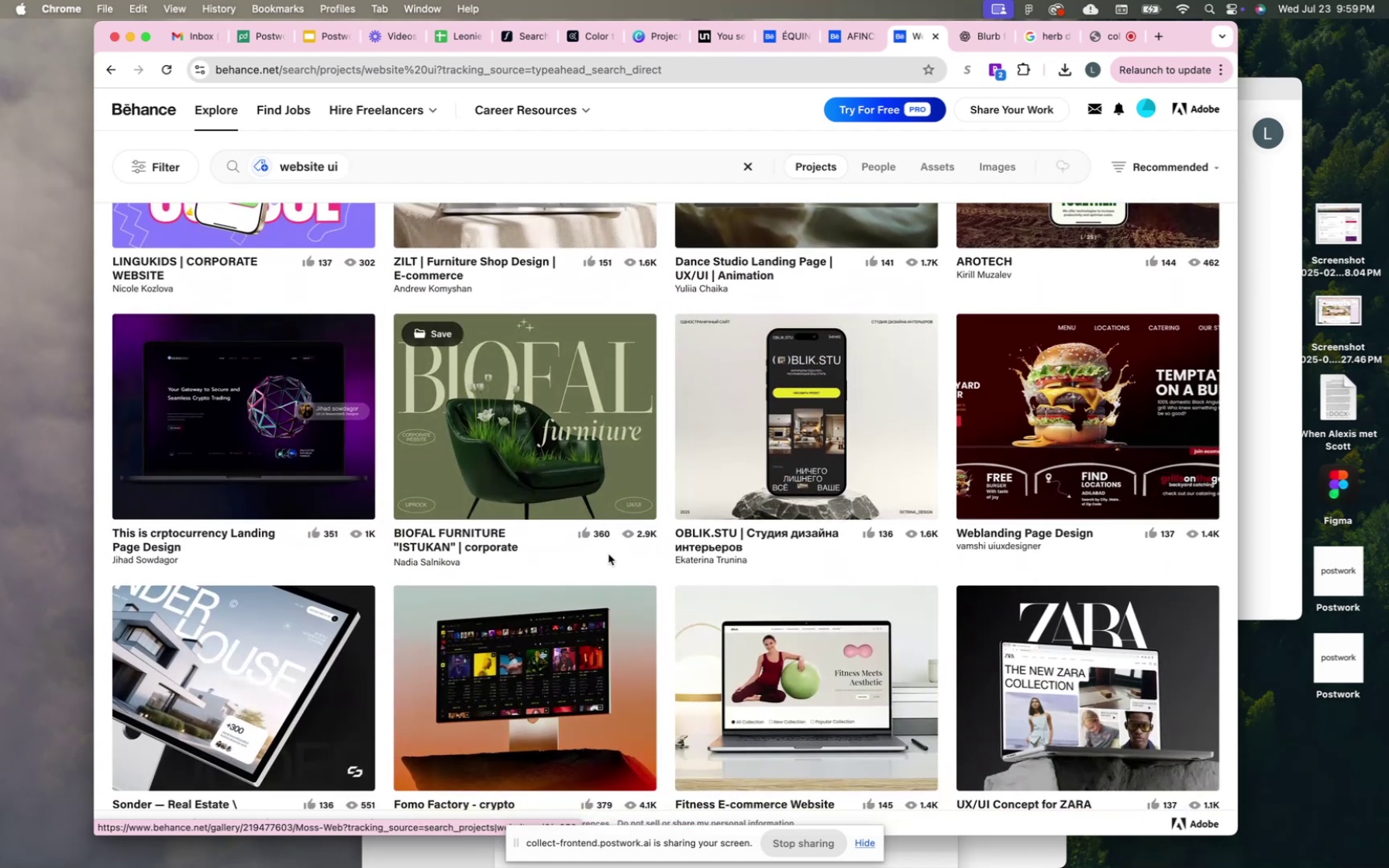 
wait(6.5)
 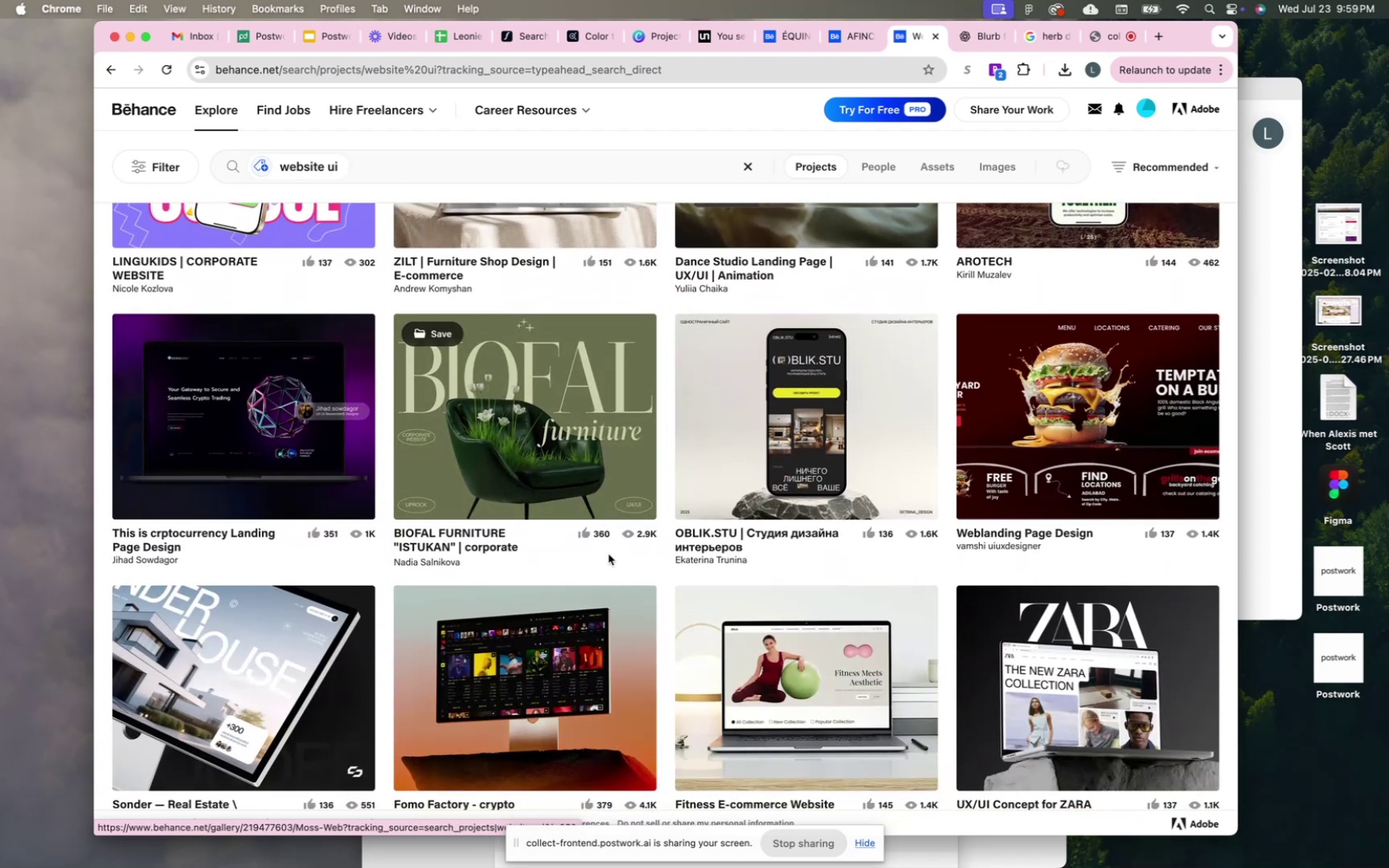 
scroll: coordinate [608, 554], scroll_direction: down, amount: 151.0
 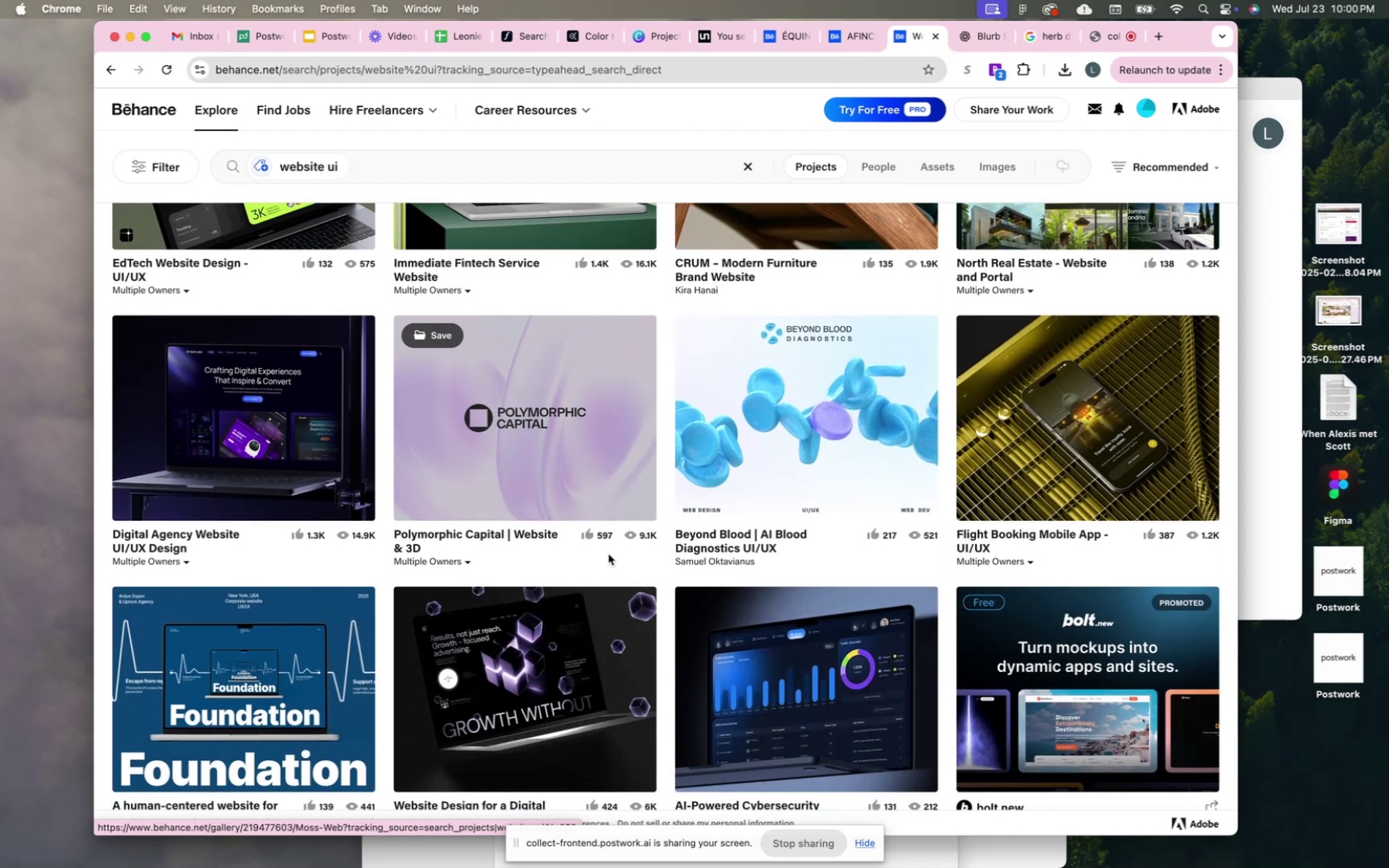 
scroll: coordinate [608, 554], scroll_direction: down, amount: 80.0
 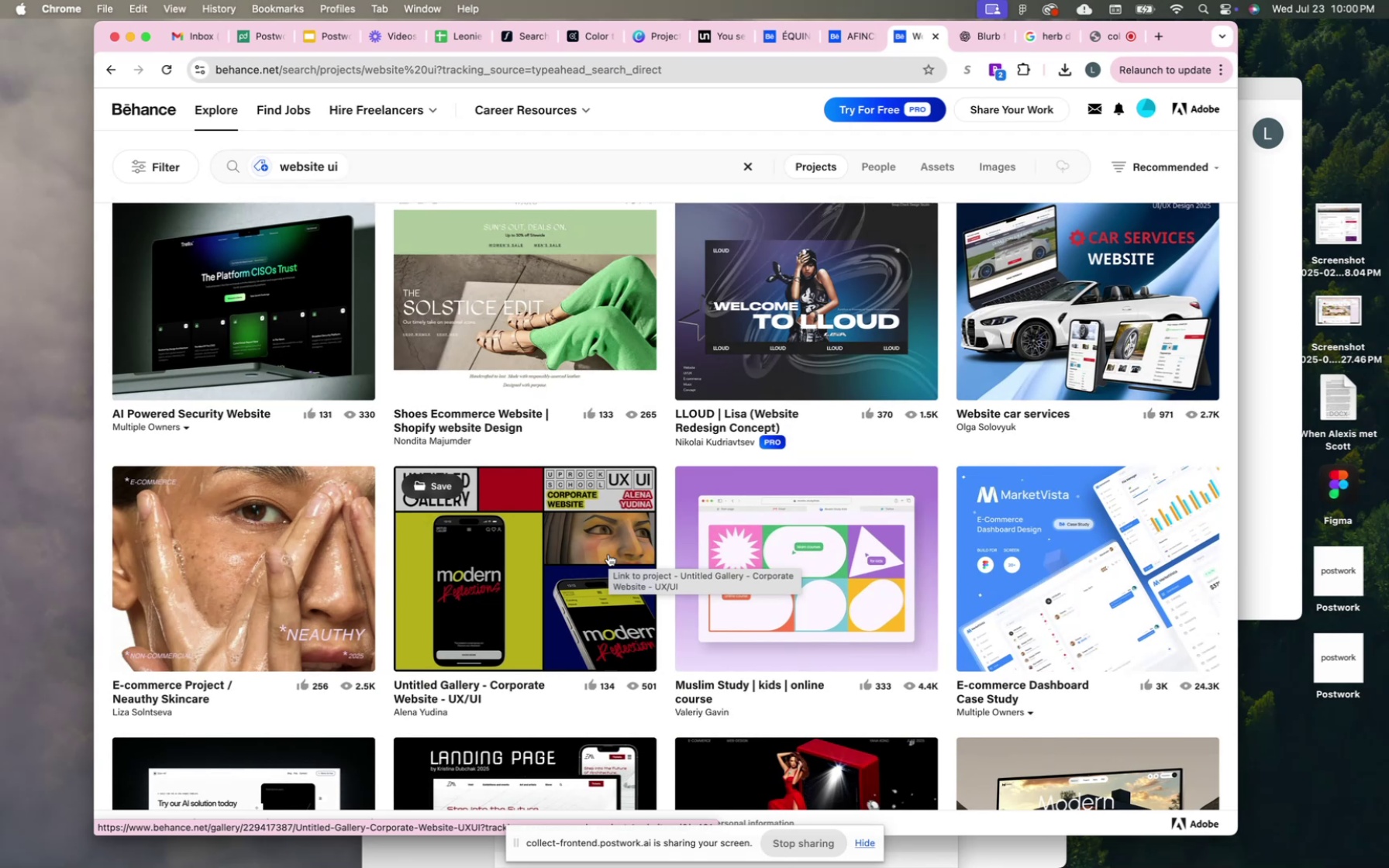 
wait(5.65)
 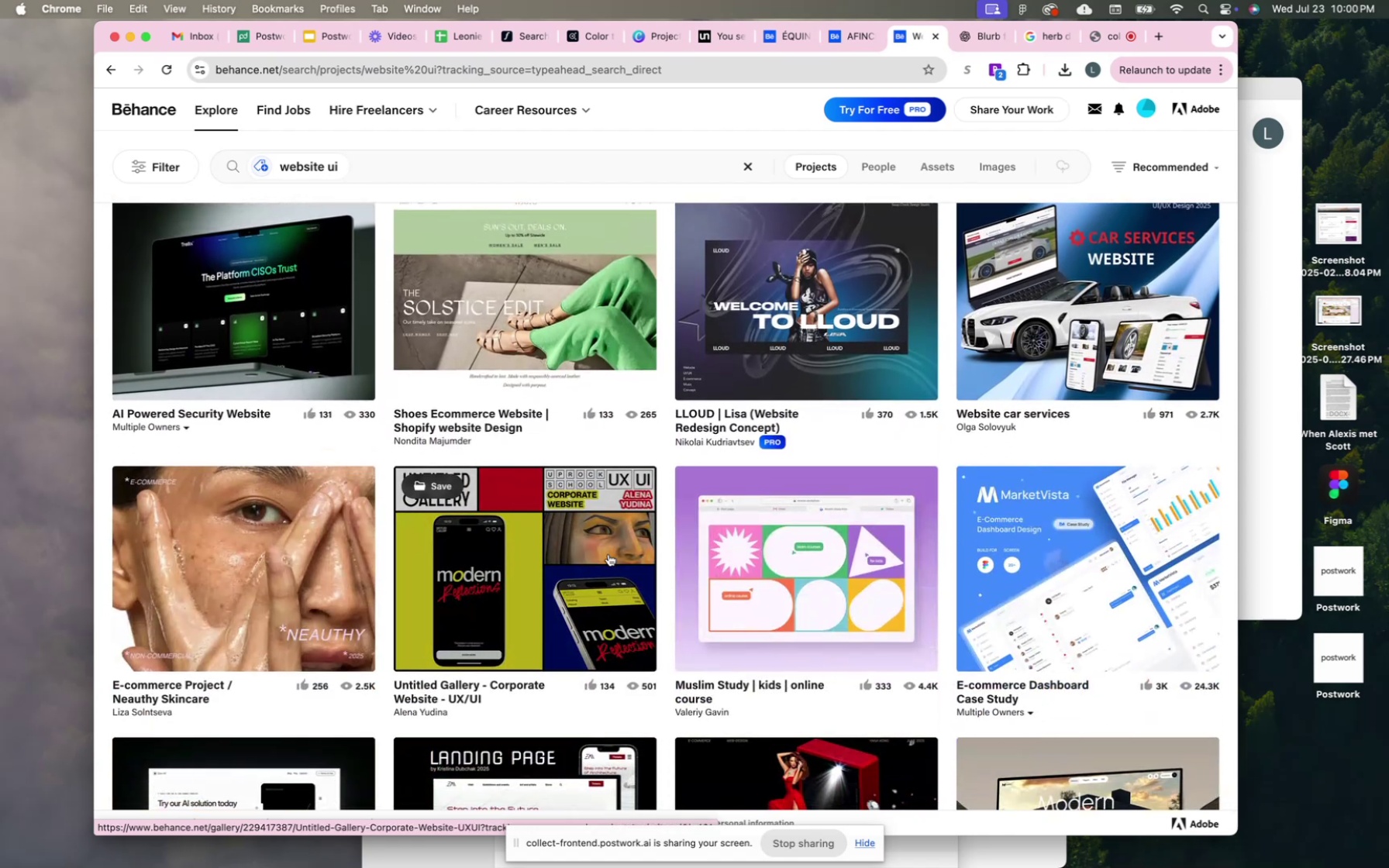 
scroll: coordinate [608, 554], scroll_direction: down, amount: 131.0
 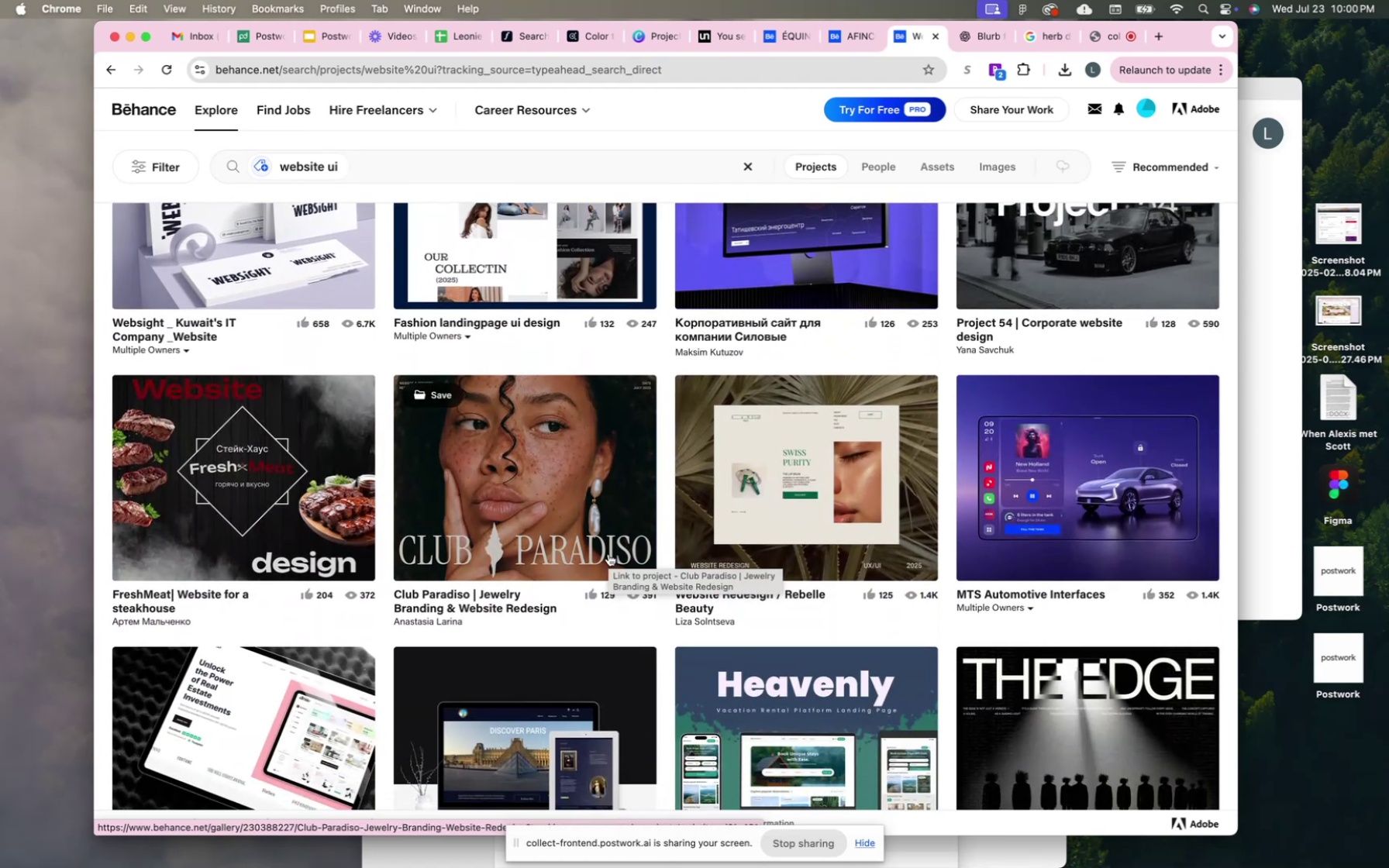 
wait(5.64)
 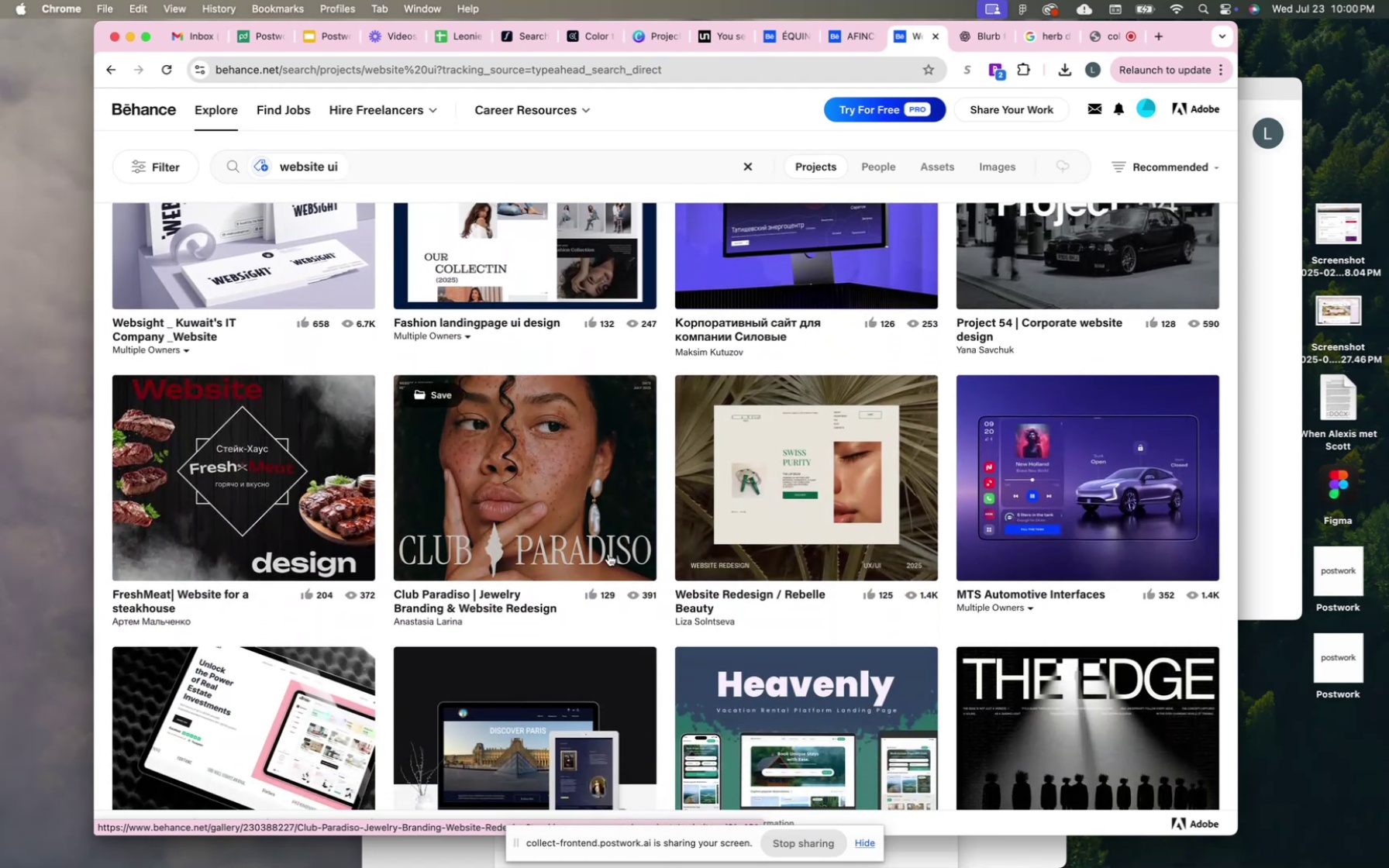 
scroll: coordinate [608, 554], scroll_direction: down, amount: 197.0
 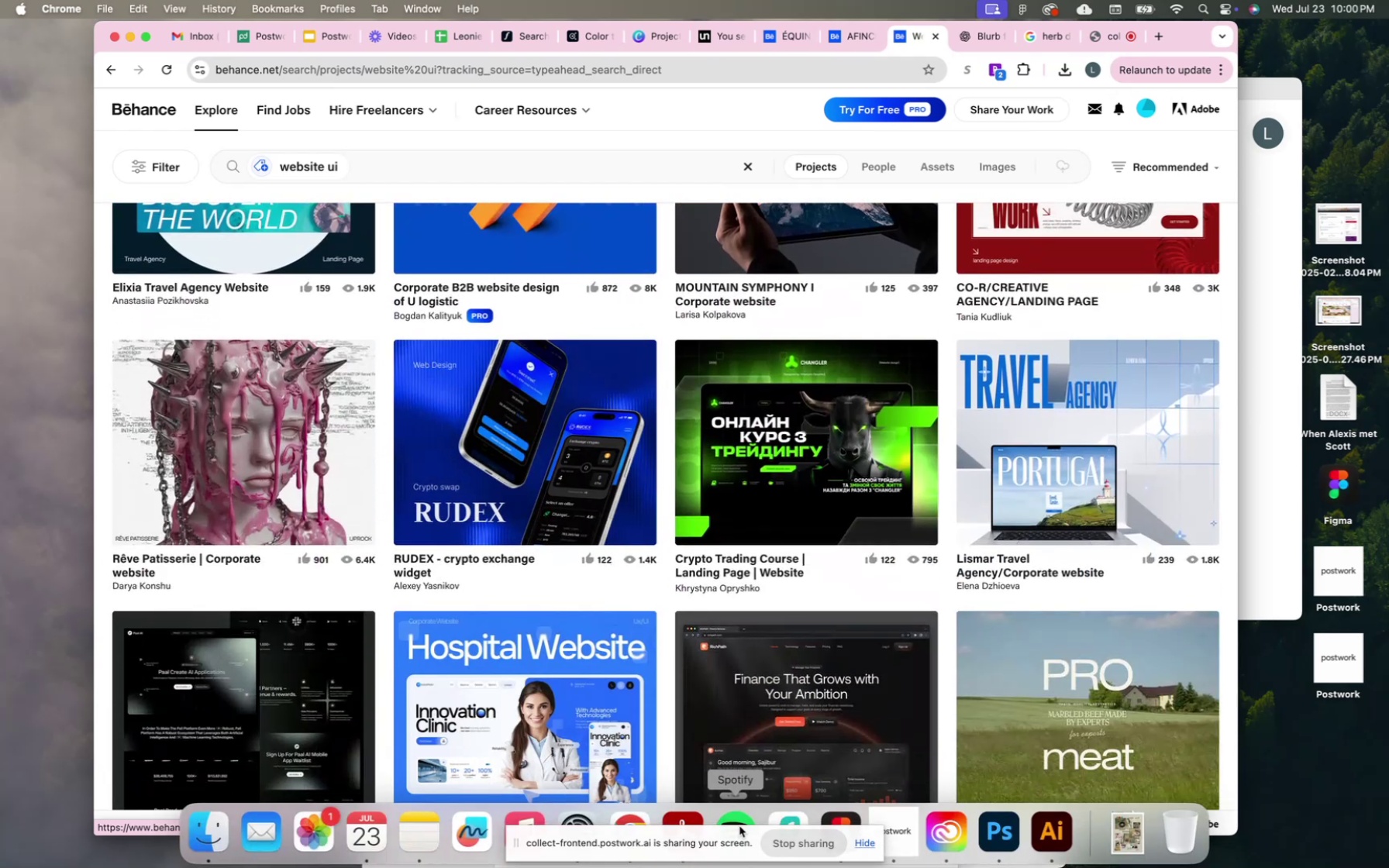 
left_click([835, 818])
 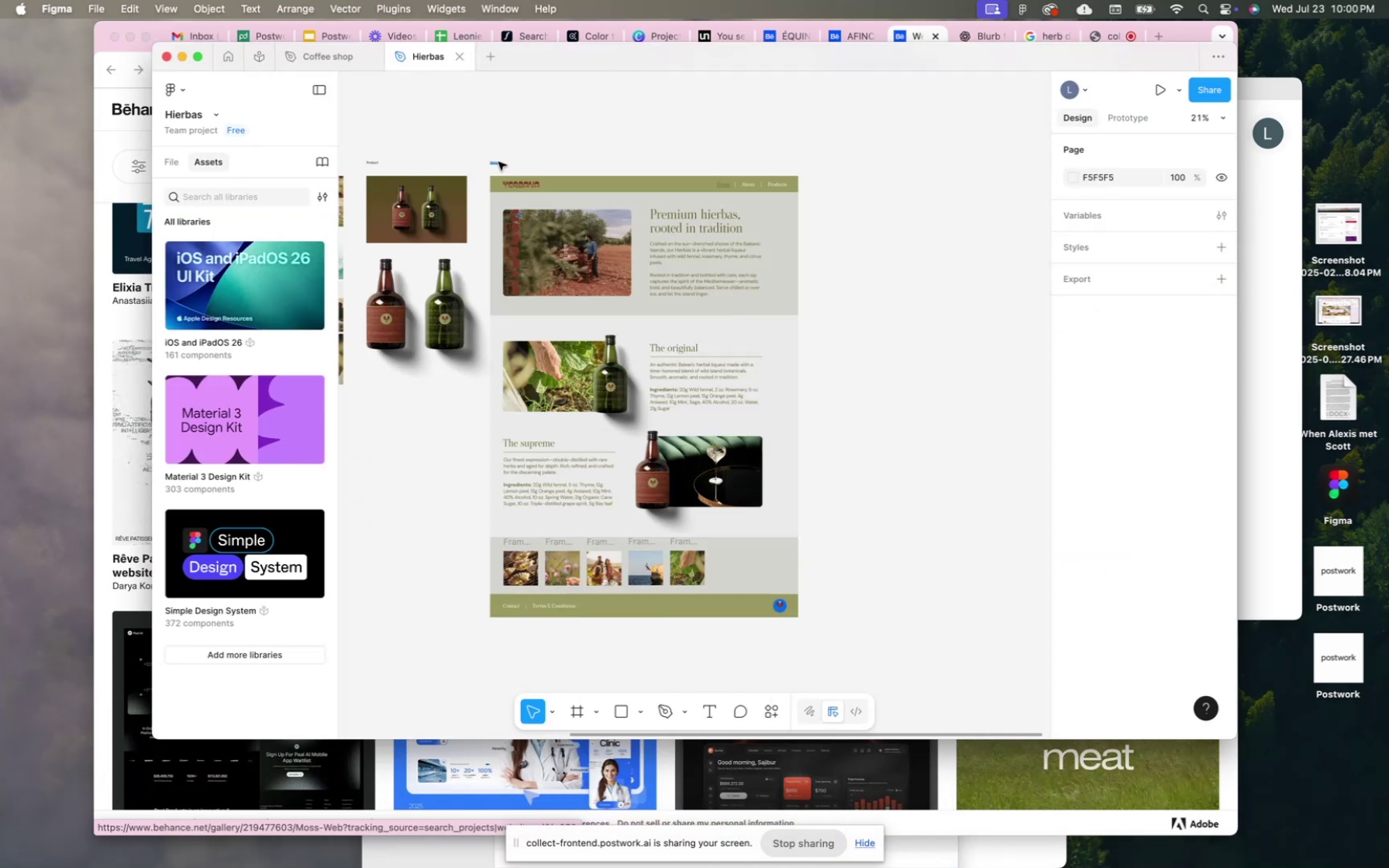 
left_click([868, 239])
 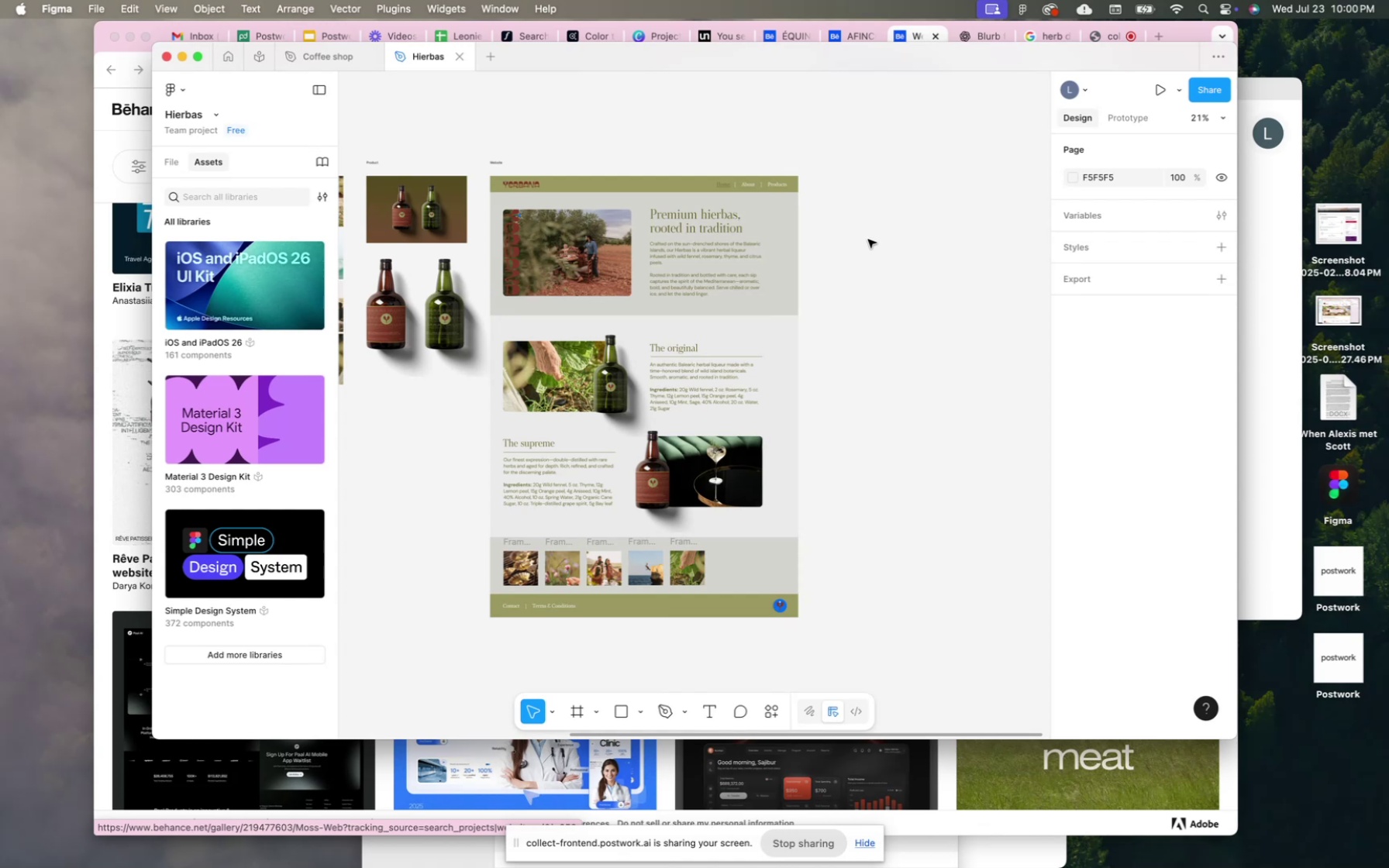 
scroll: coordinate [868, 239], scroll_direction: down, amount: 5.0
 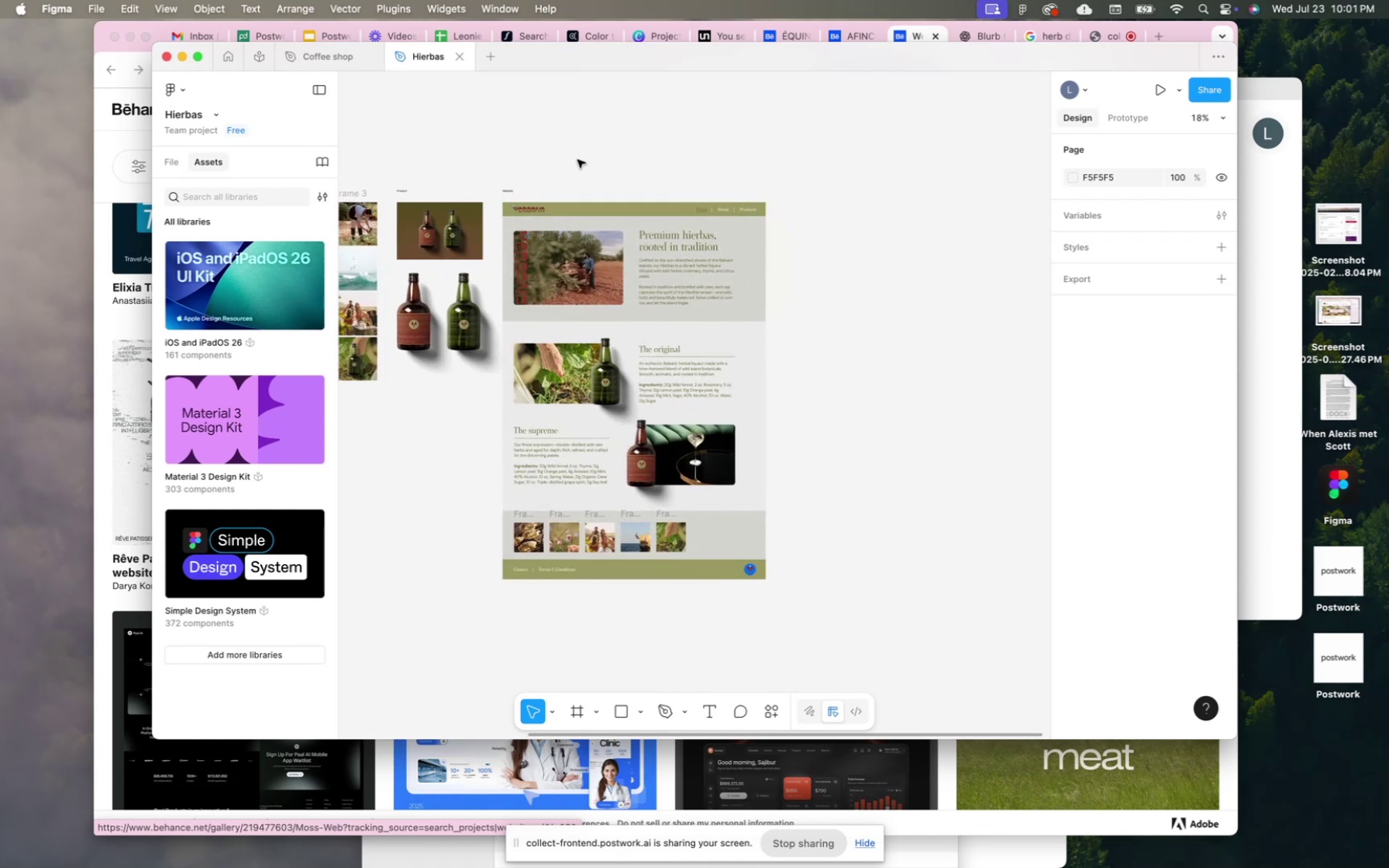 
wait(9.15)
 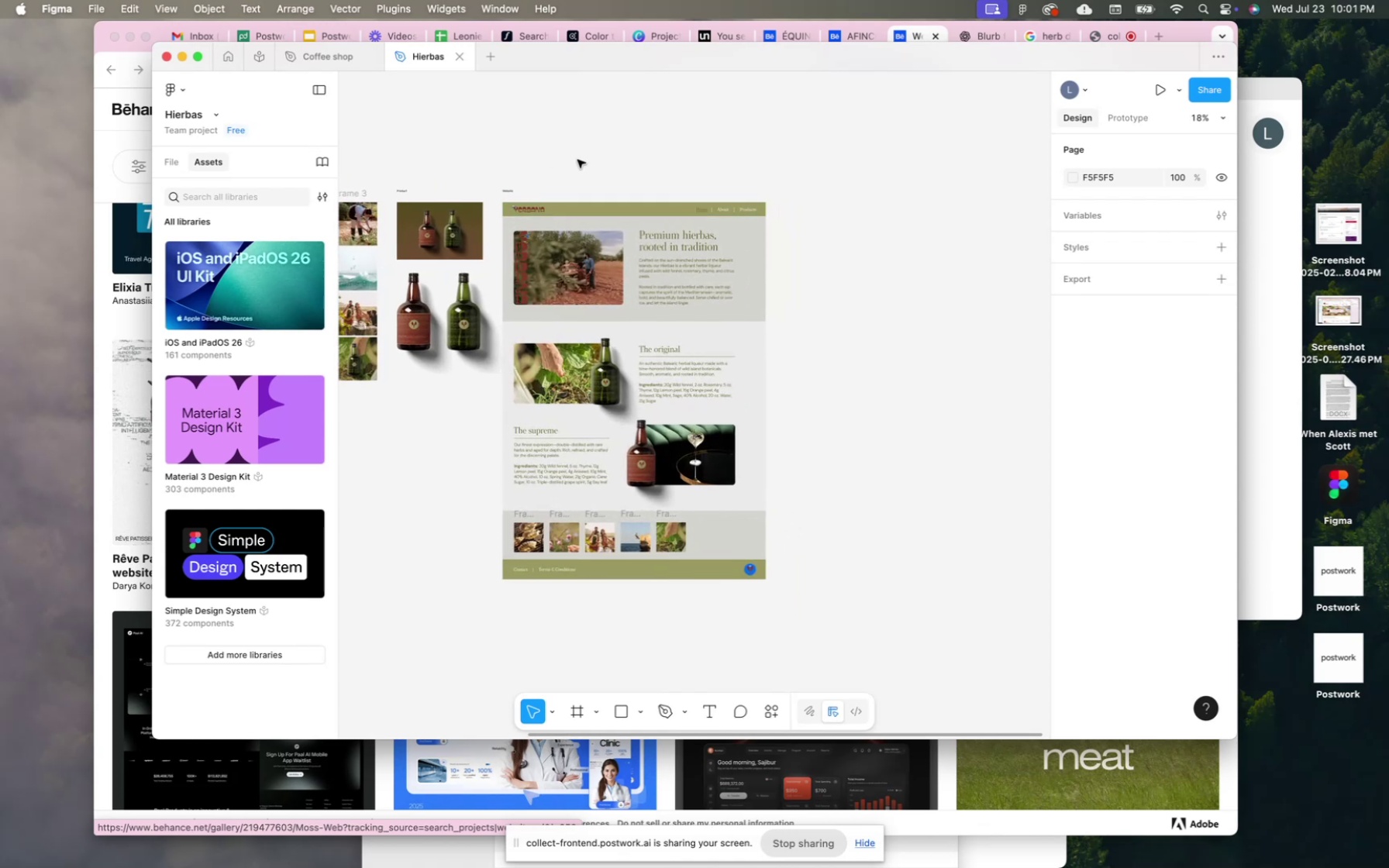 
left_click_drag(start_coordinate=[813, 589], to_coordinate=[501, 177])
 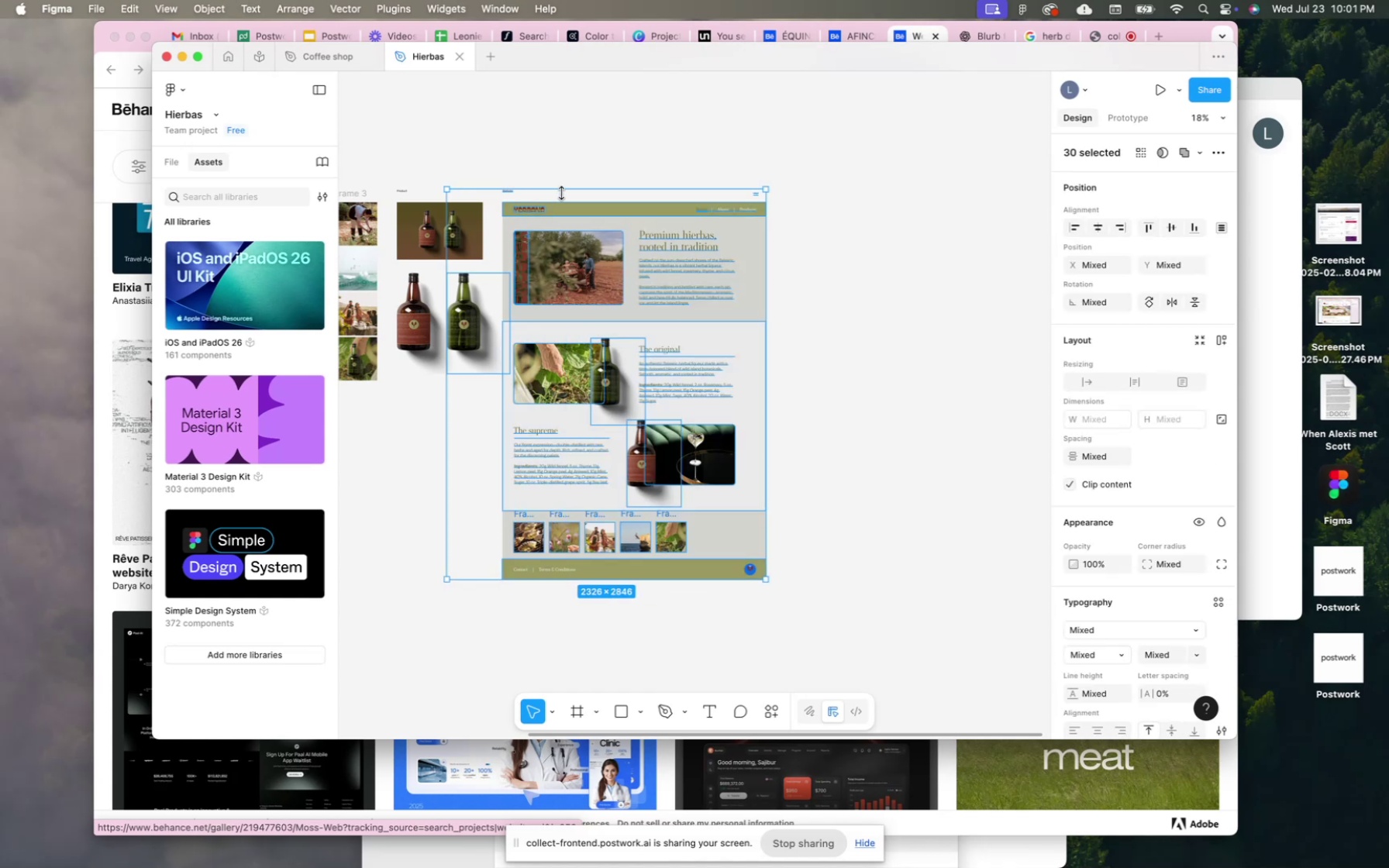 
left_click([582, 171])
 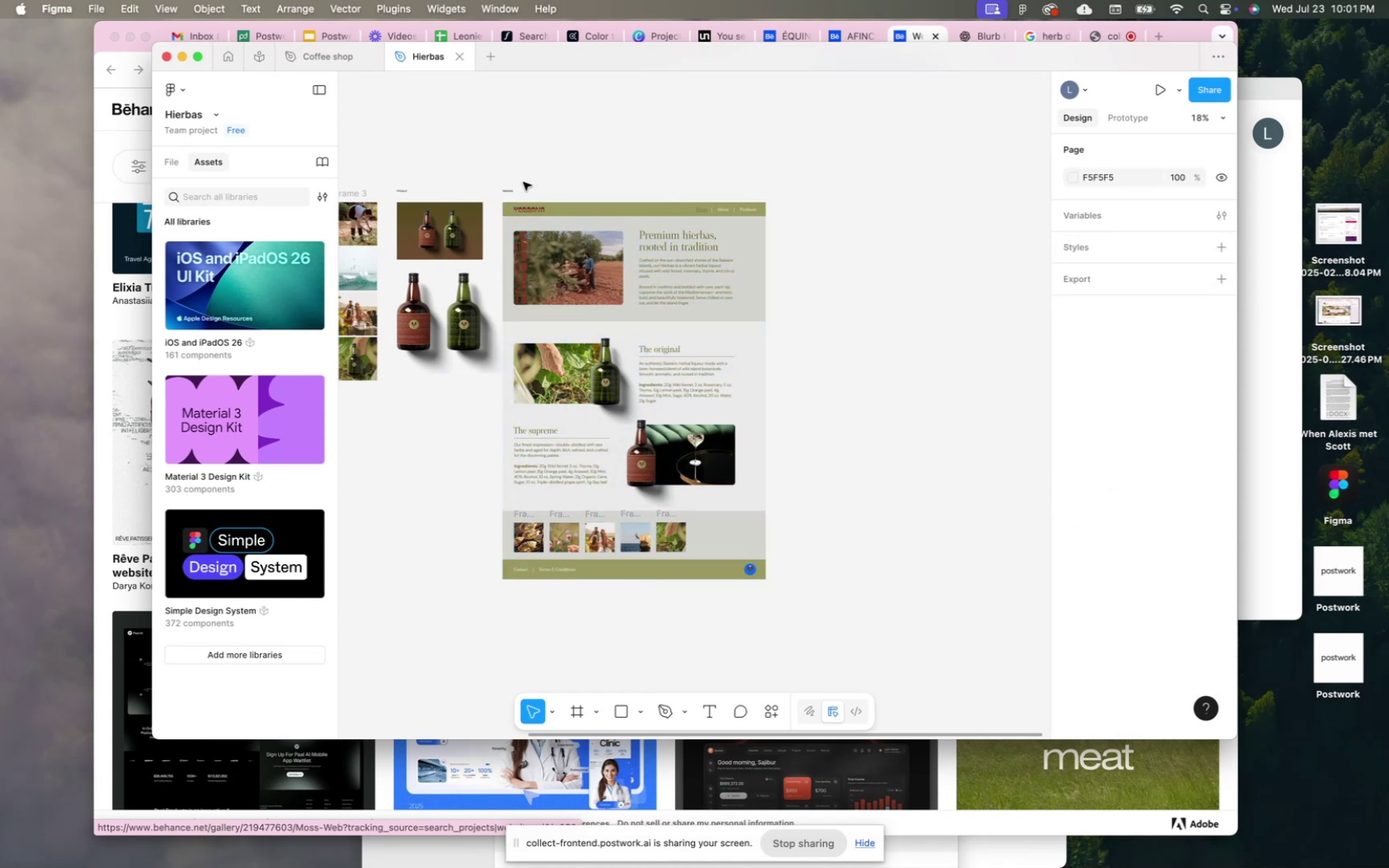 
left_click_drag(start_coordinate=[516, 178], to_coordinate=[791, 603])
 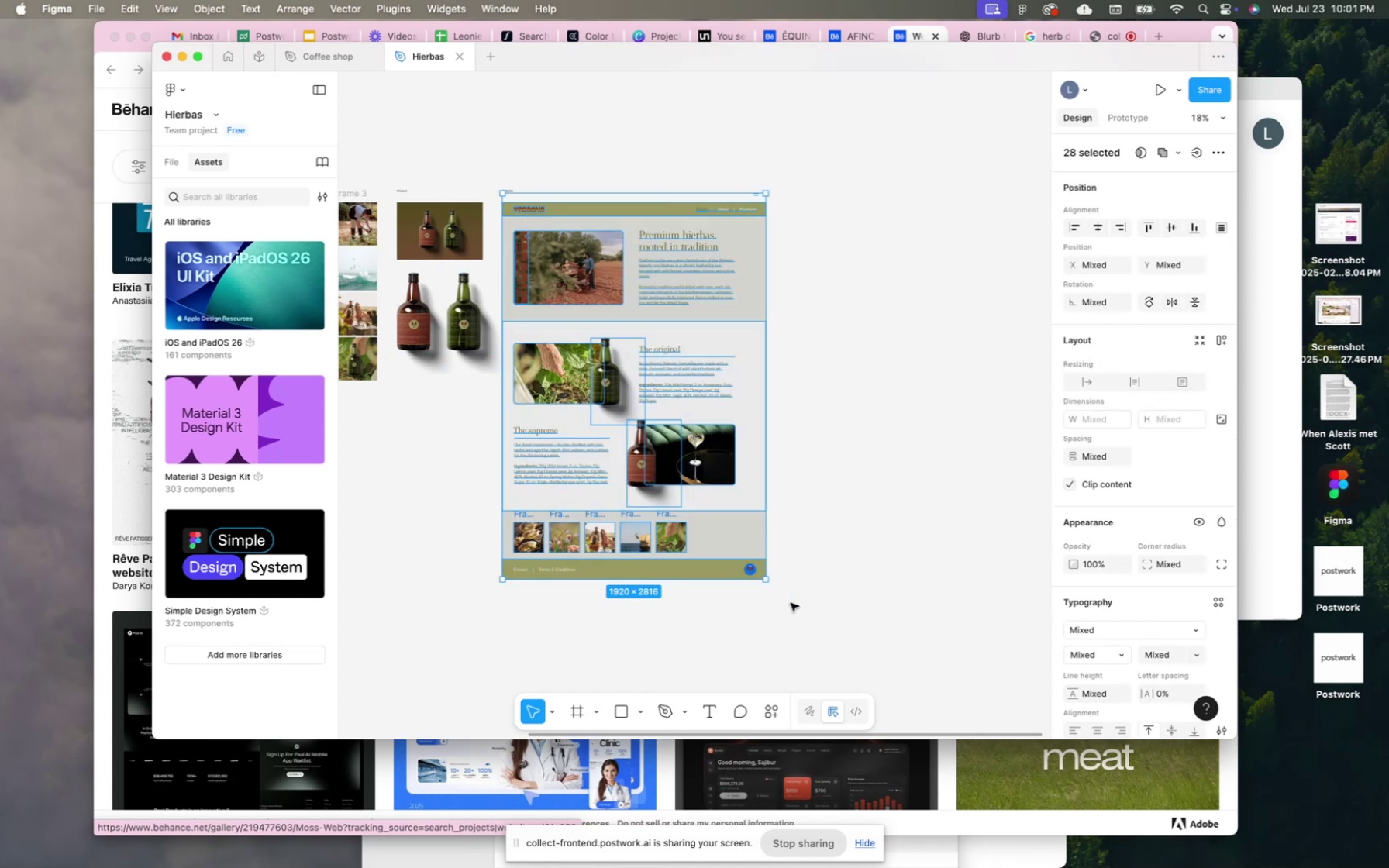 
key(Meta+C)
 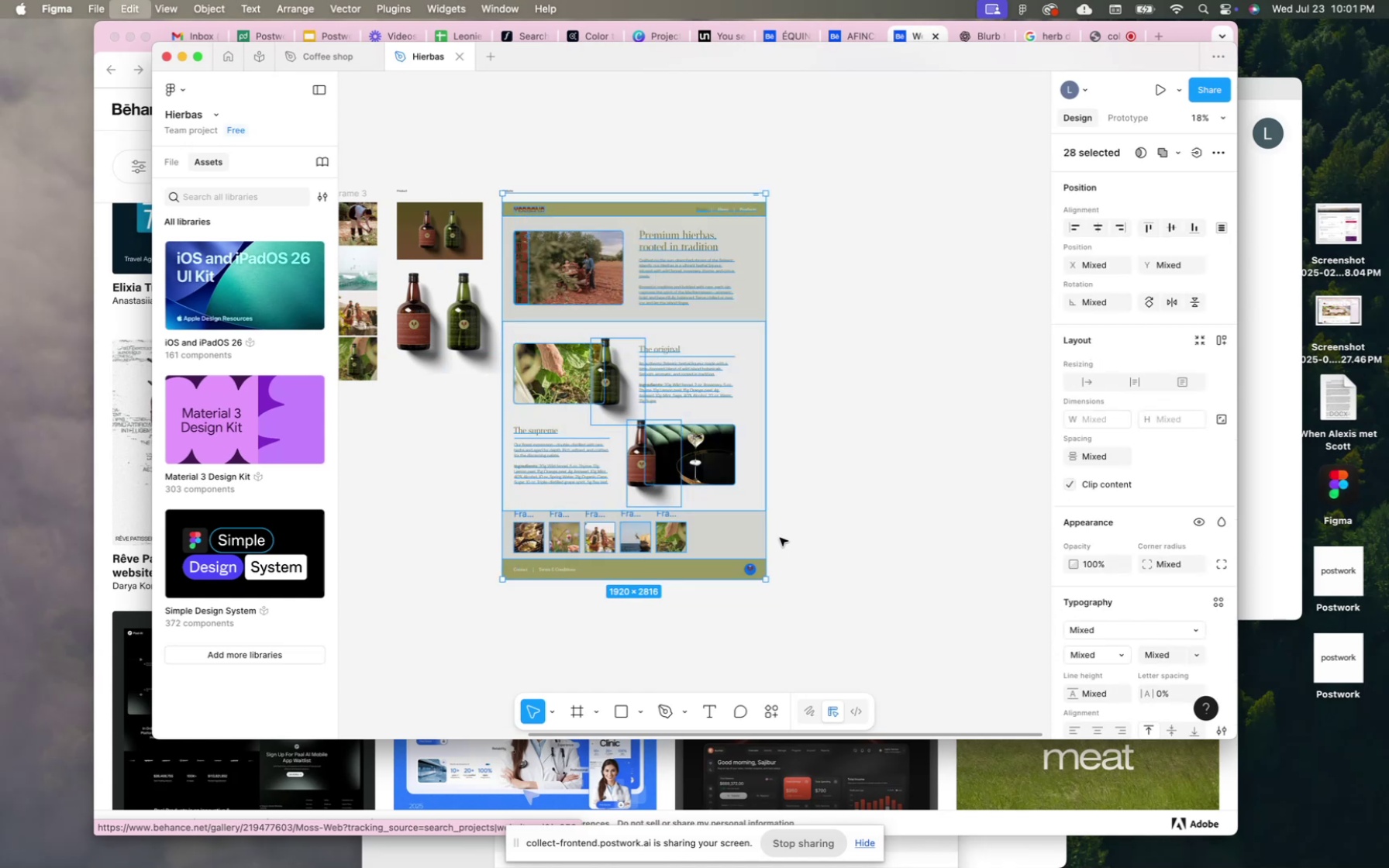 
key(Meta+V)
 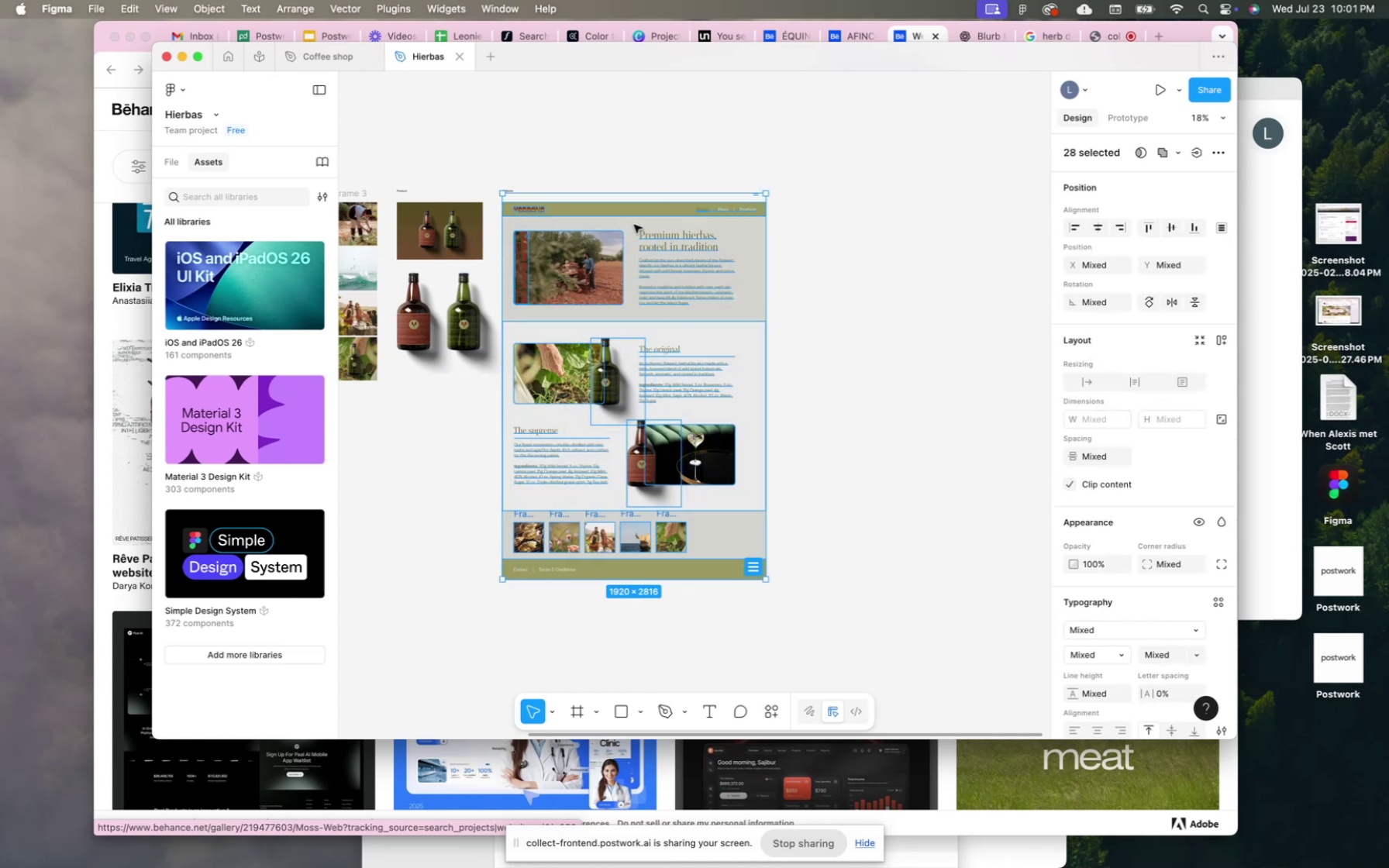 
left_click_drag(start_coordinate=[619, 211], to_coordinate=[901, 210])
 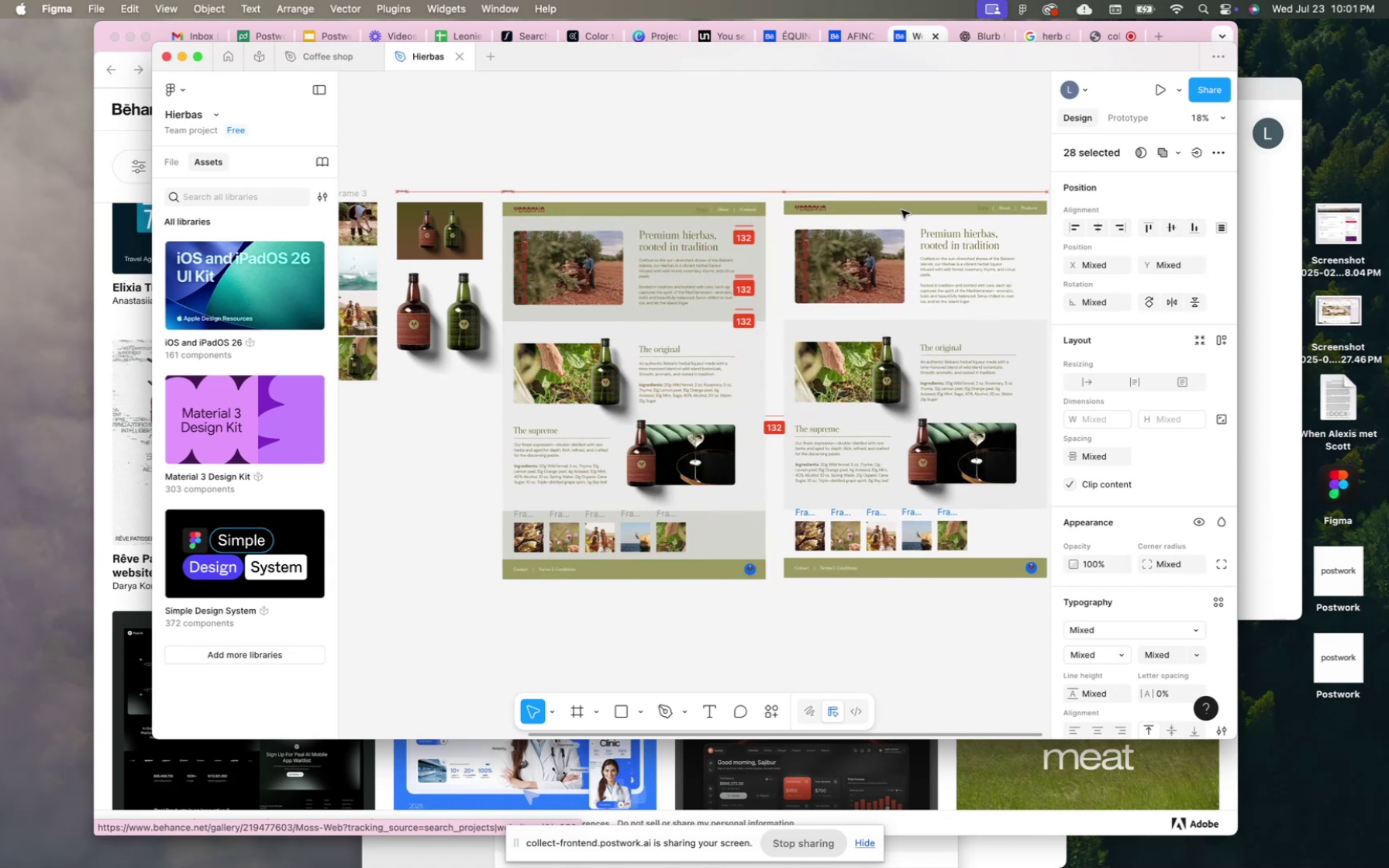 
key(Meta+Z)
 